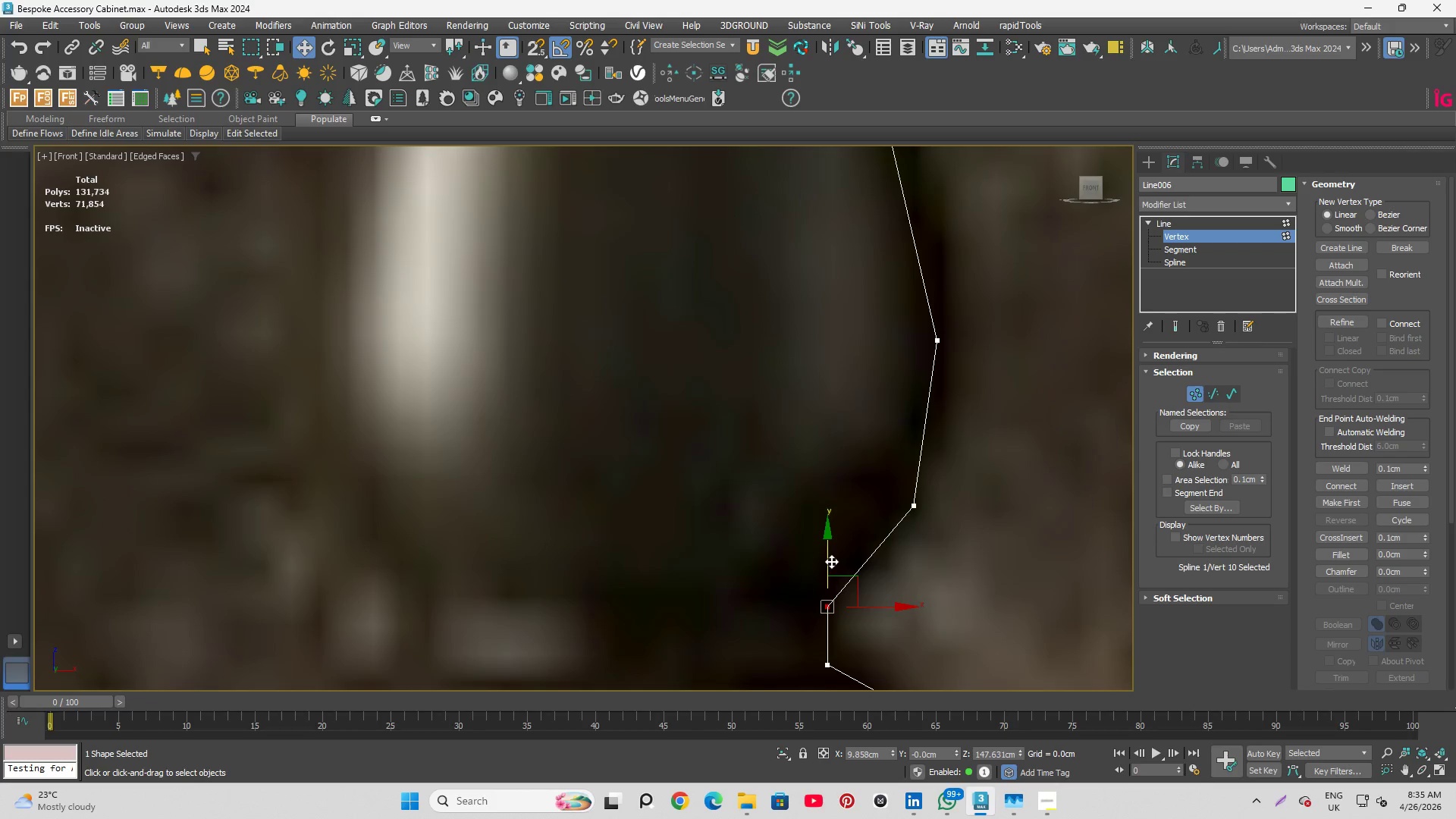 
scroll: coordinate [830, 634], scroll_direction: up, amount: 1.0
 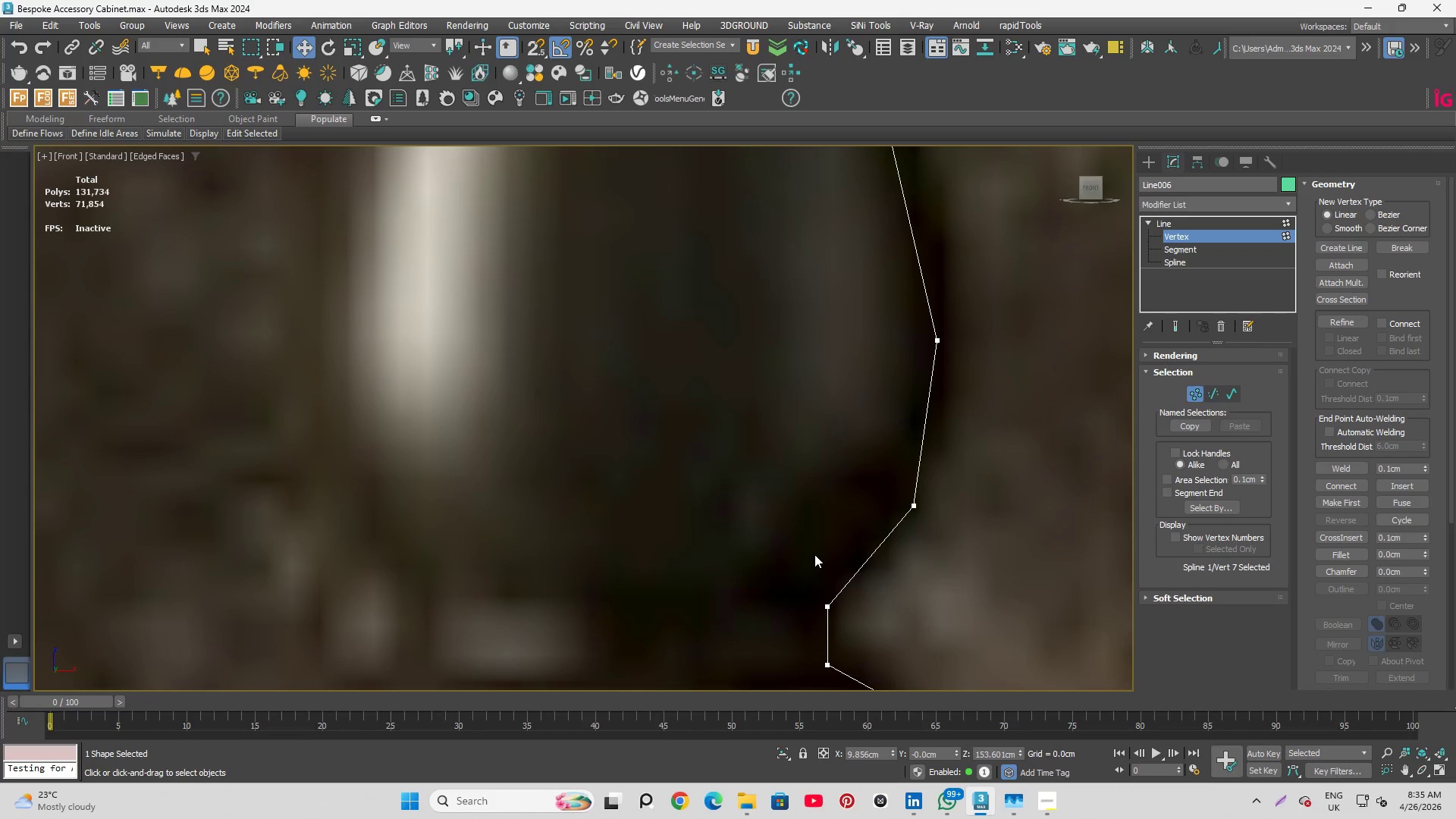 
left_click_drag(start_coordinate=[831, 561], to_coordinate=[830, 552])
 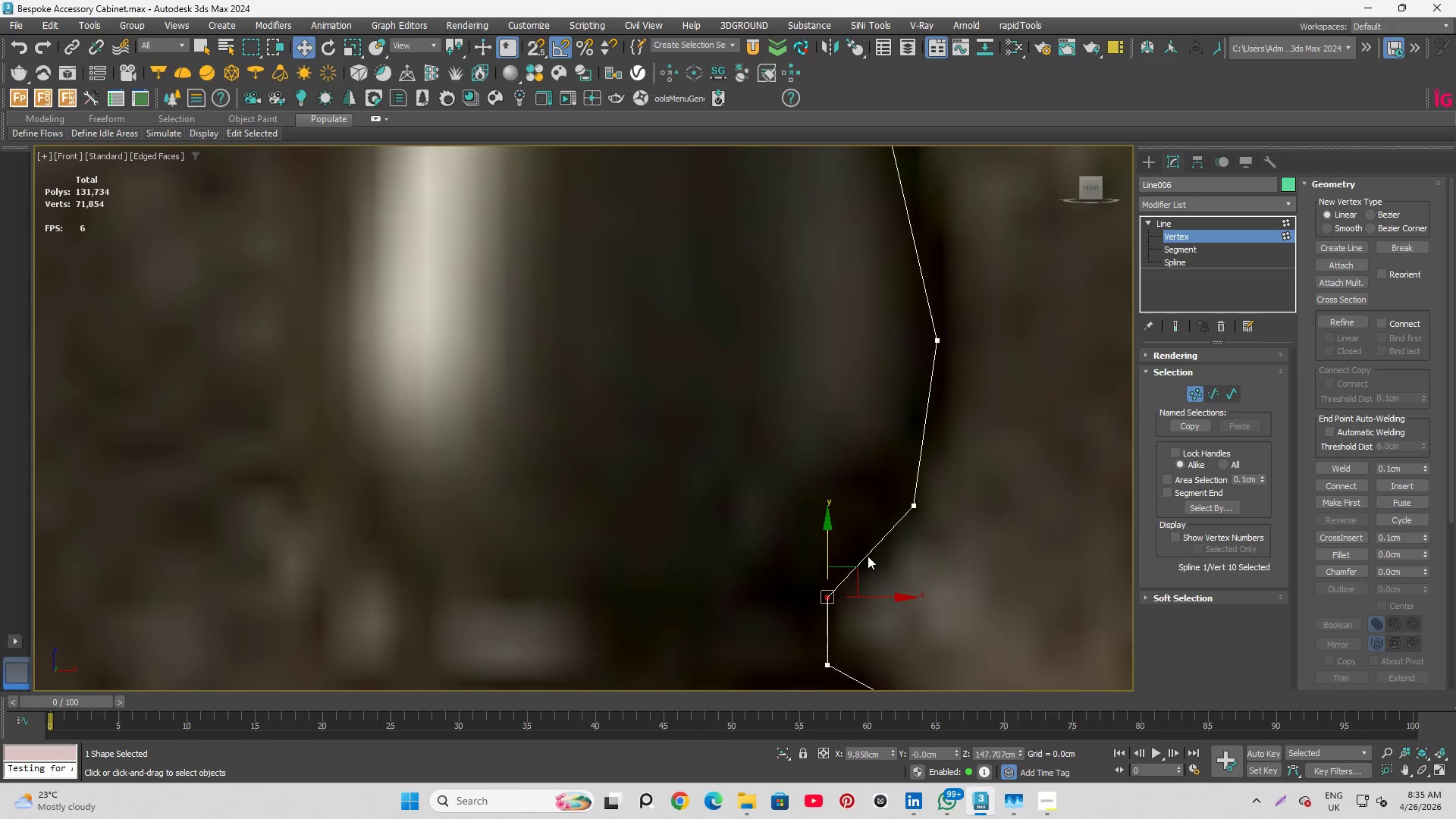 
left_click([876, 557])
 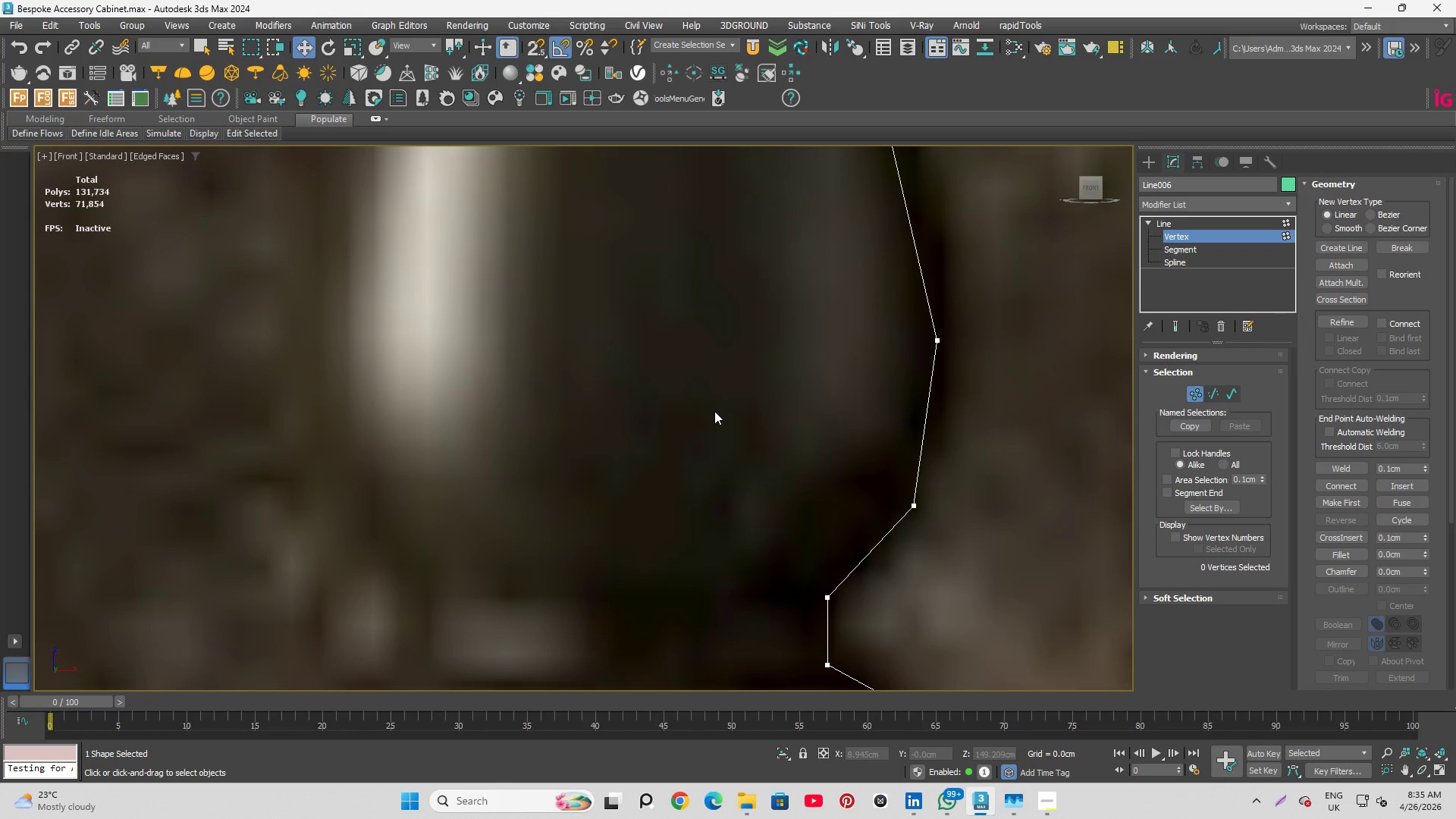 
scroll: coordinate [714, 411], scroll_direction: down, amount: 3.0
 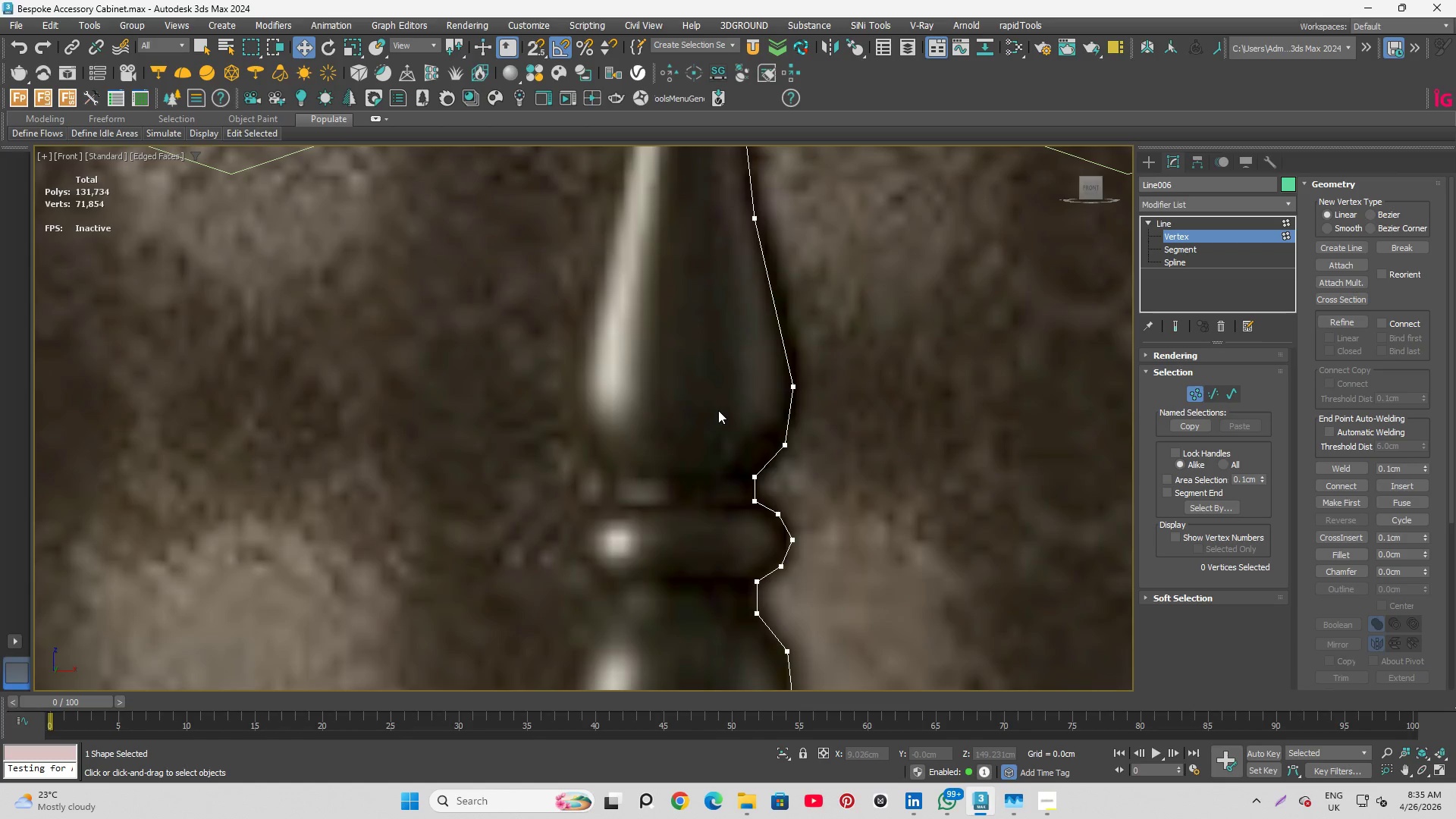 
left_click_drag(start_coordinate=[779, 435], to_coordinate=[812, 500])
 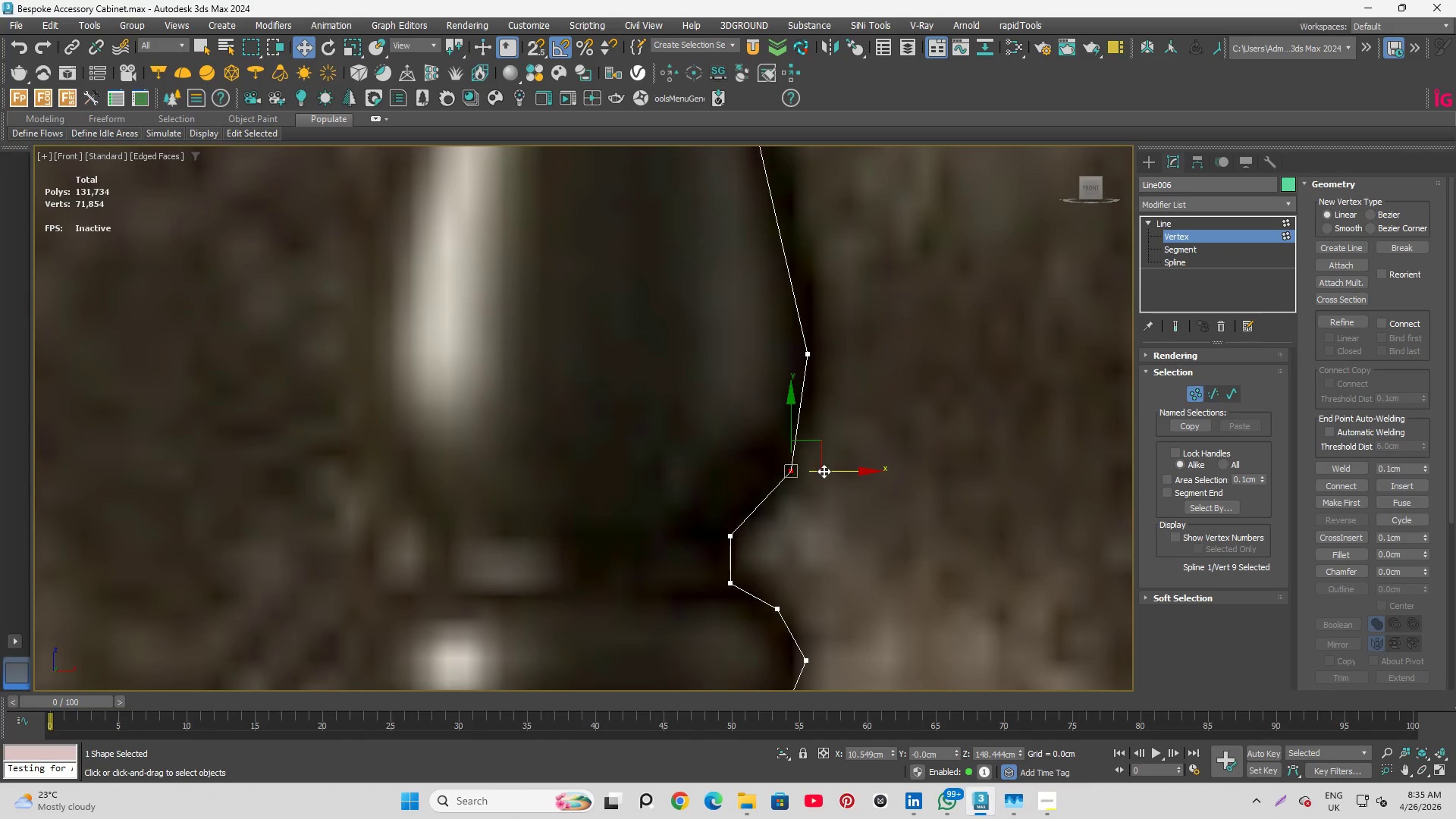 
scroll: coordinate [783, 416], scroll_direction: up, amount: 2.0
 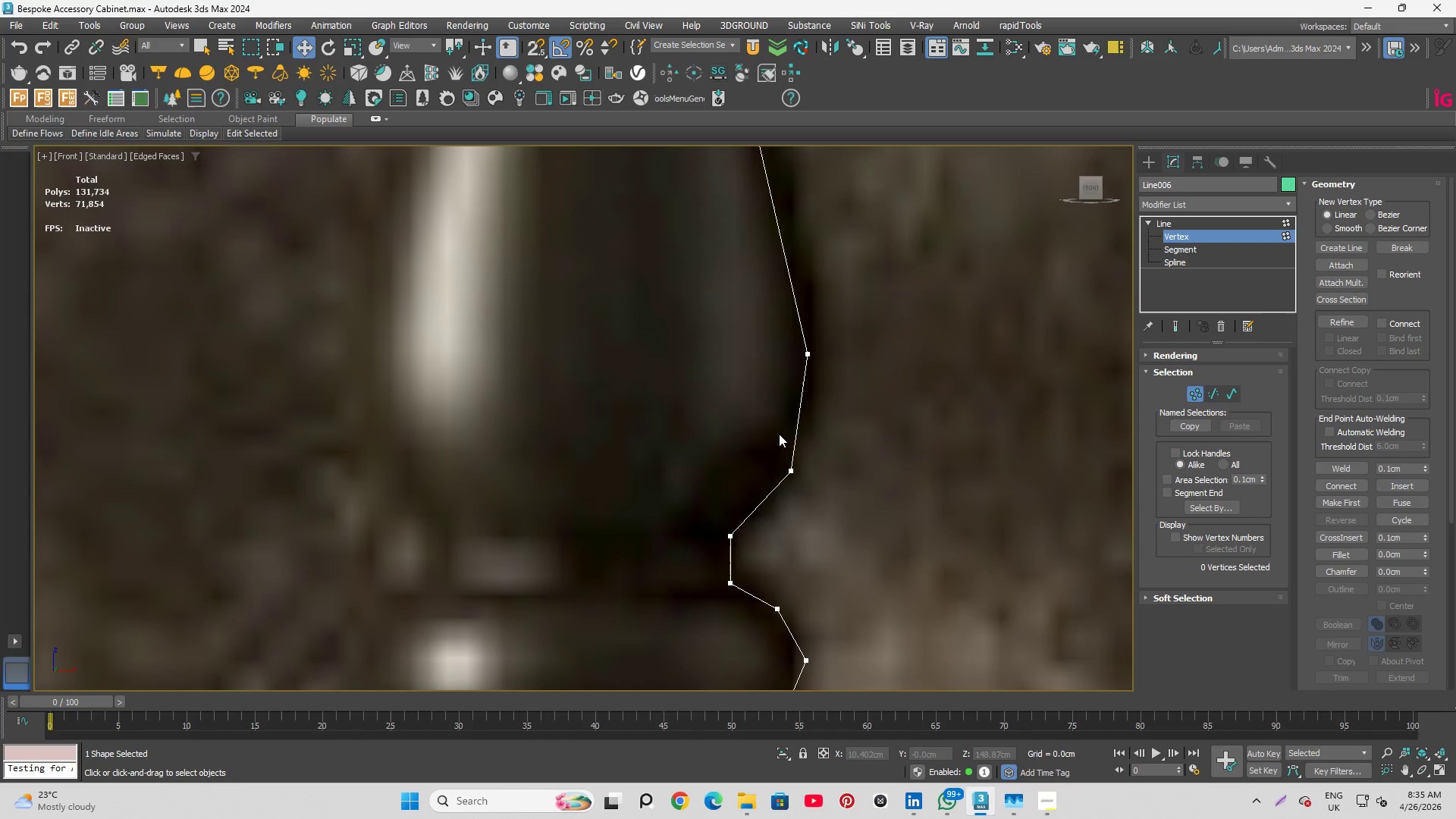 
left_click_drag(start_coordinate=[824, 471], to_coordinate=[827, 462])
 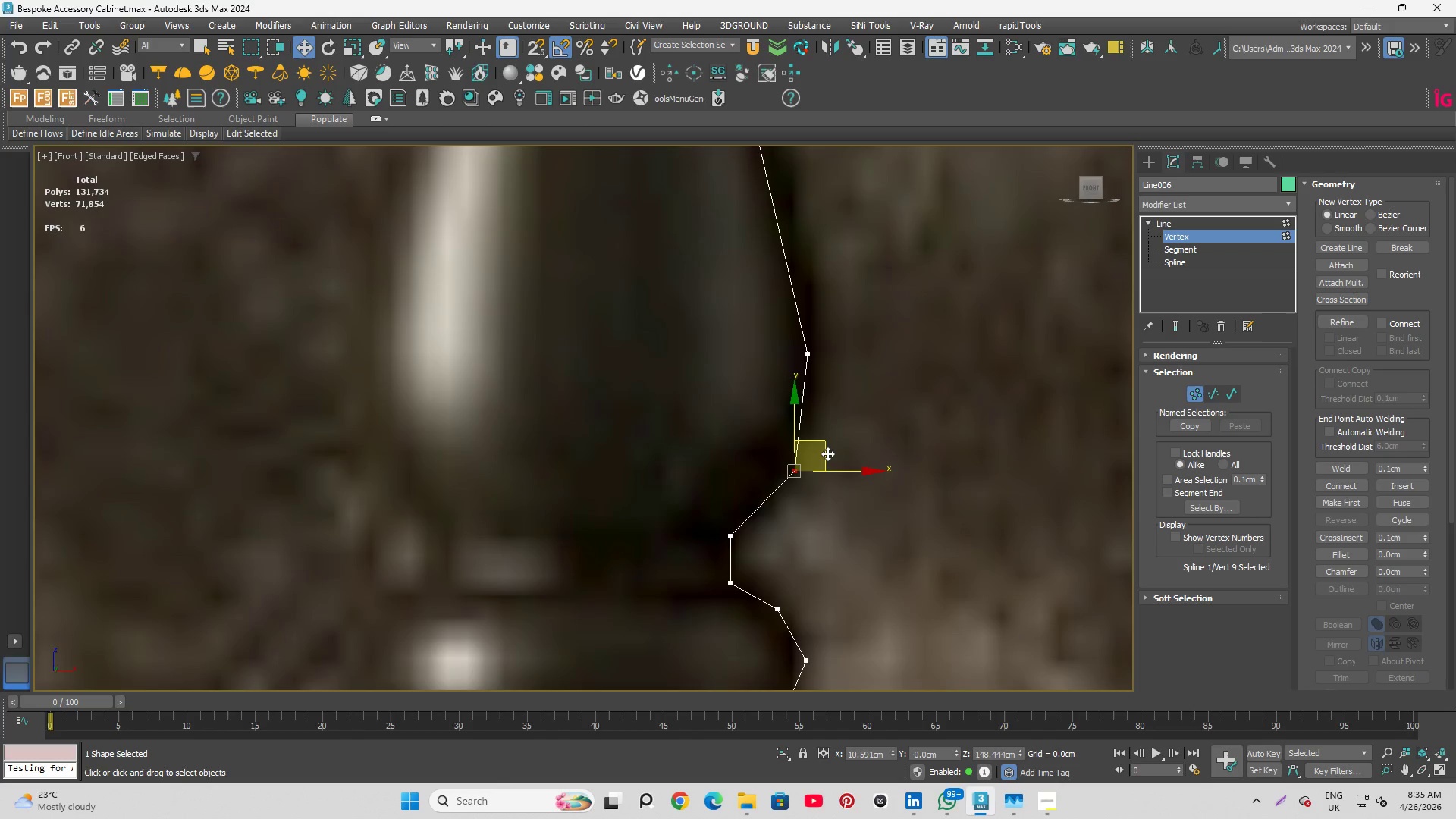 
left_click_drag(start_coordinate=[827, 453], to_coordinate=[831, 444])
 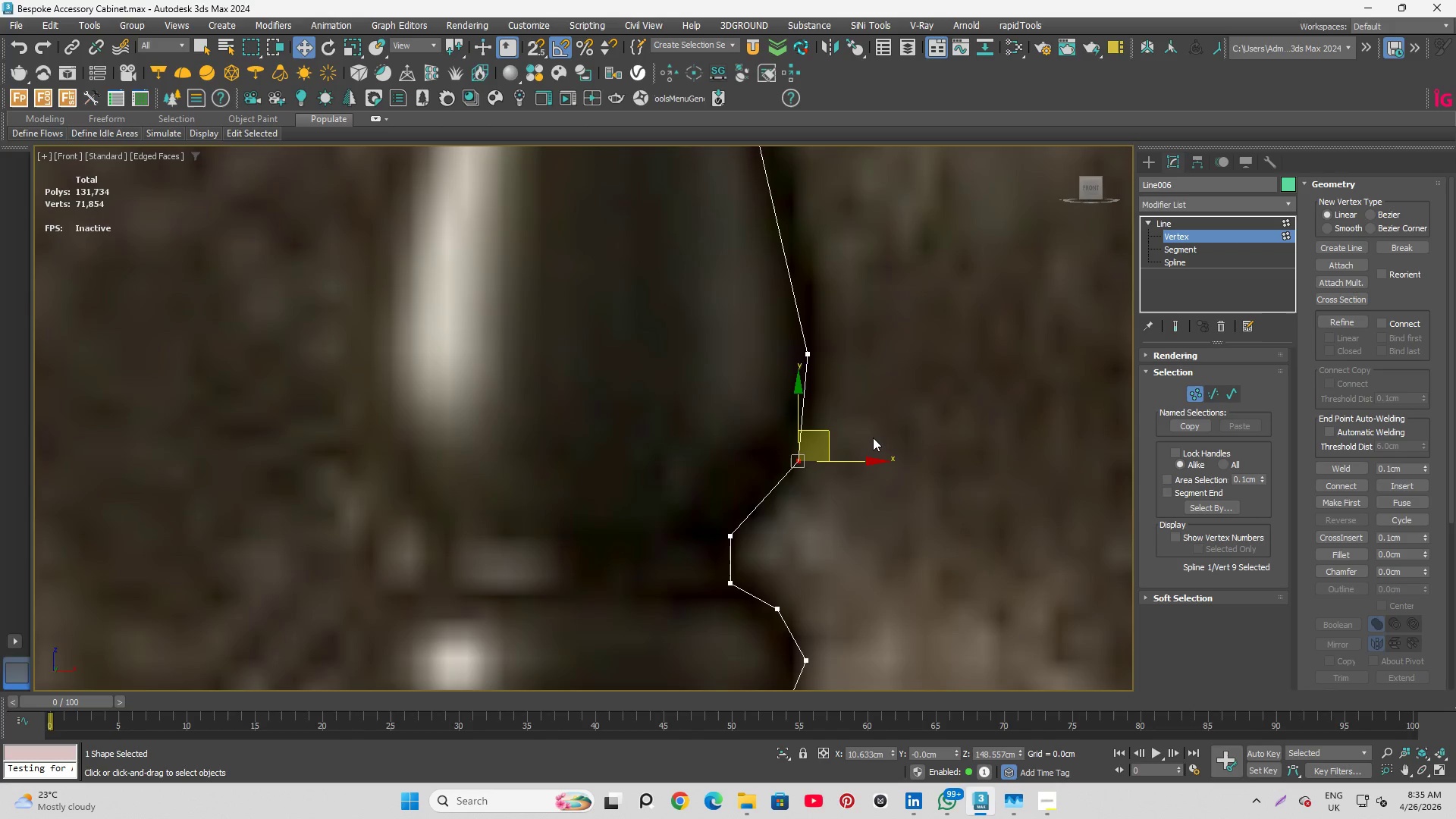 
left_click([873, 438])
 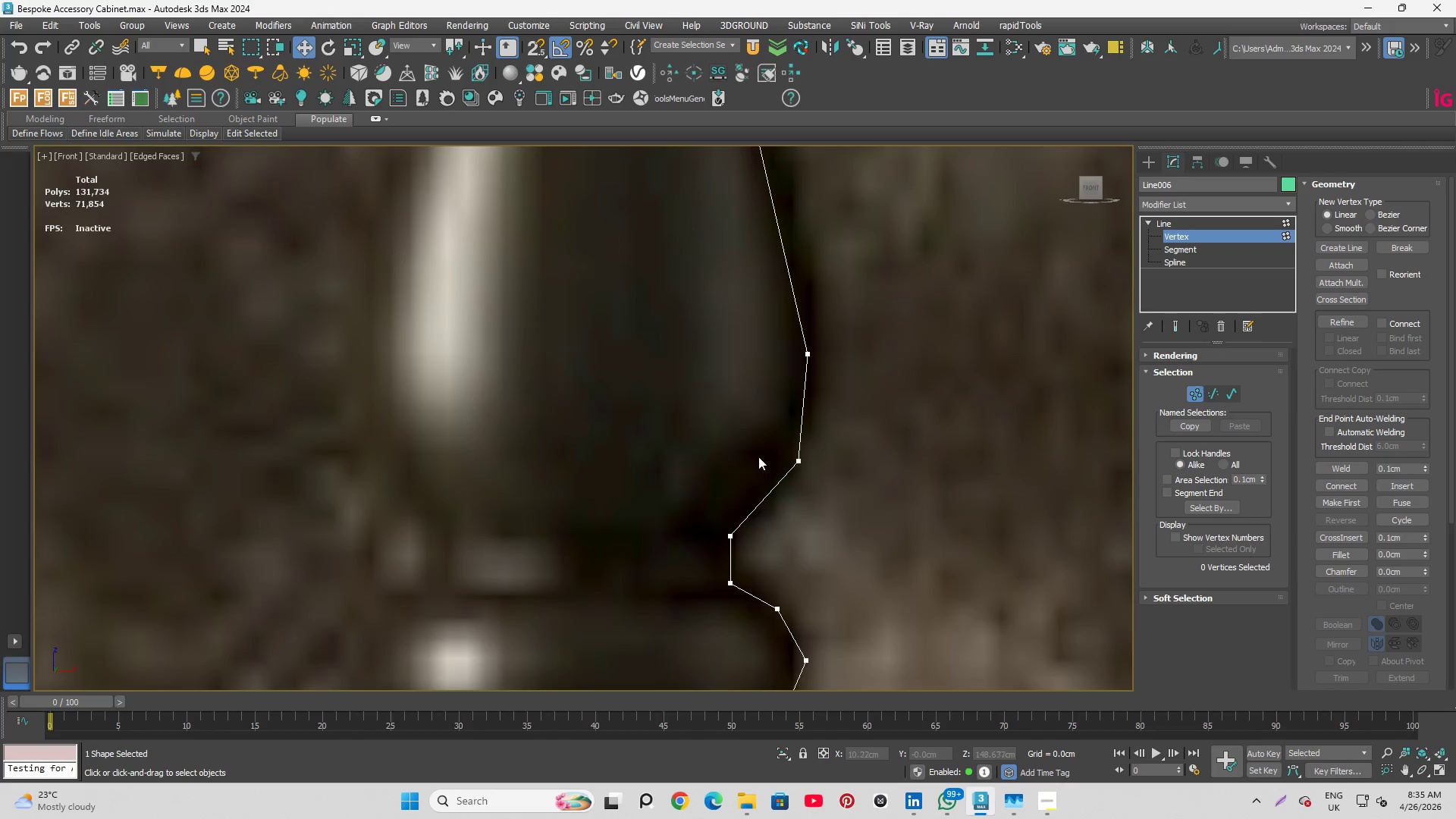 
scroll: coordinate [734, 425], scroll_direction: down, amount: 5.0
 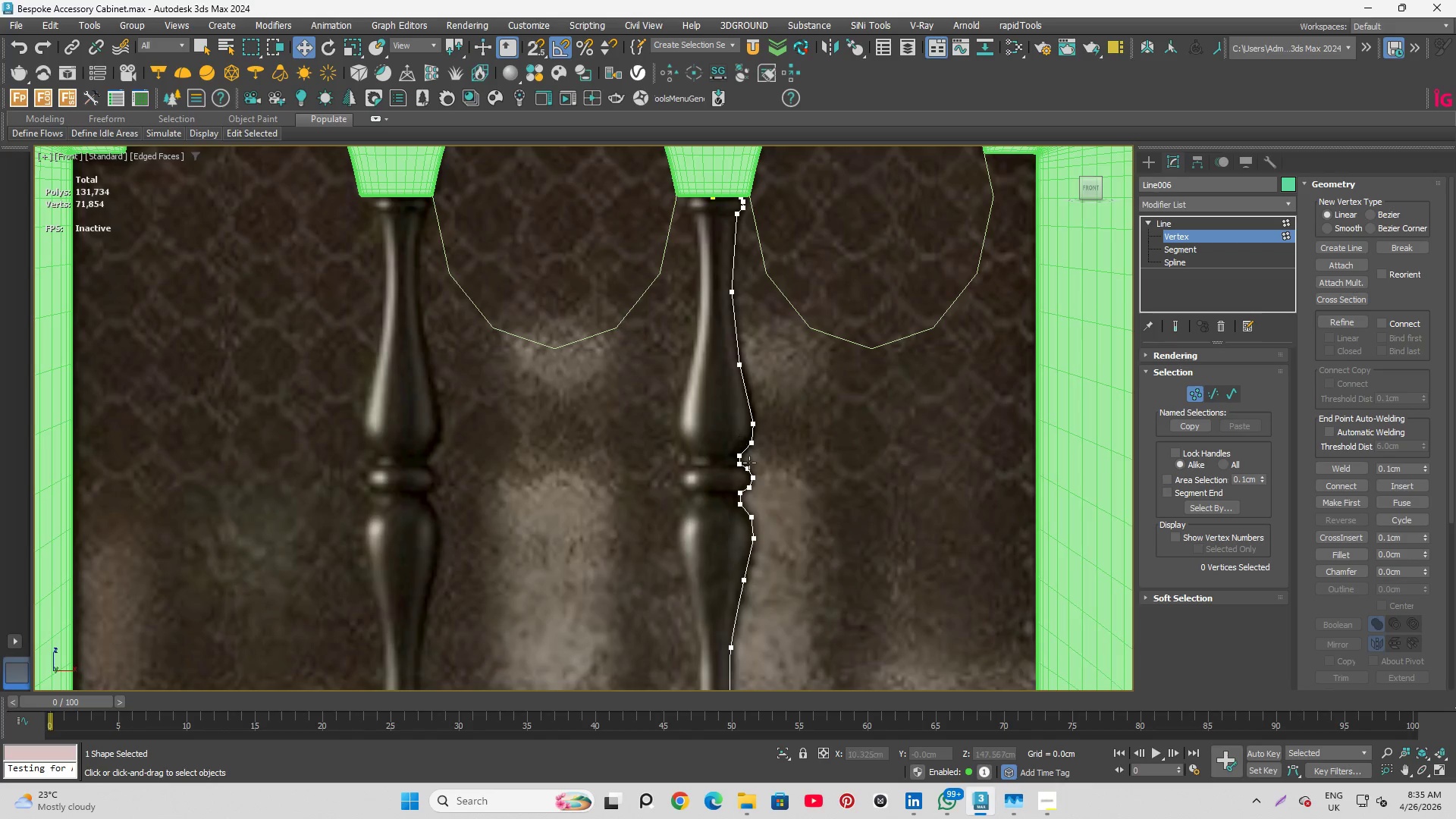 
scroll: coordinate [591, 587], scroll_direction: up, amount: 7.0
 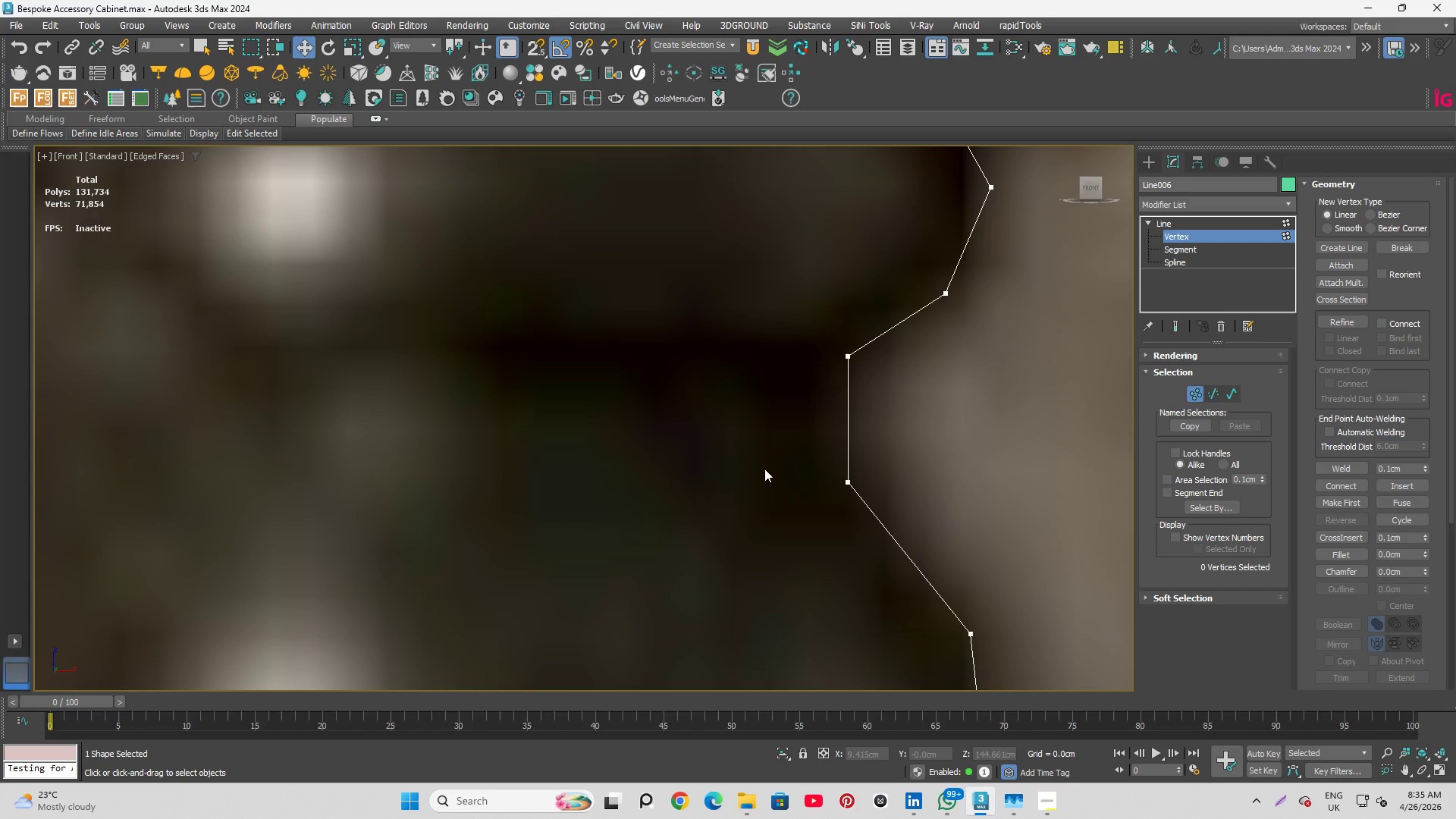 
left_click_drag(start_coordinate=[770, 462], to_coordinate=[874, 529])
 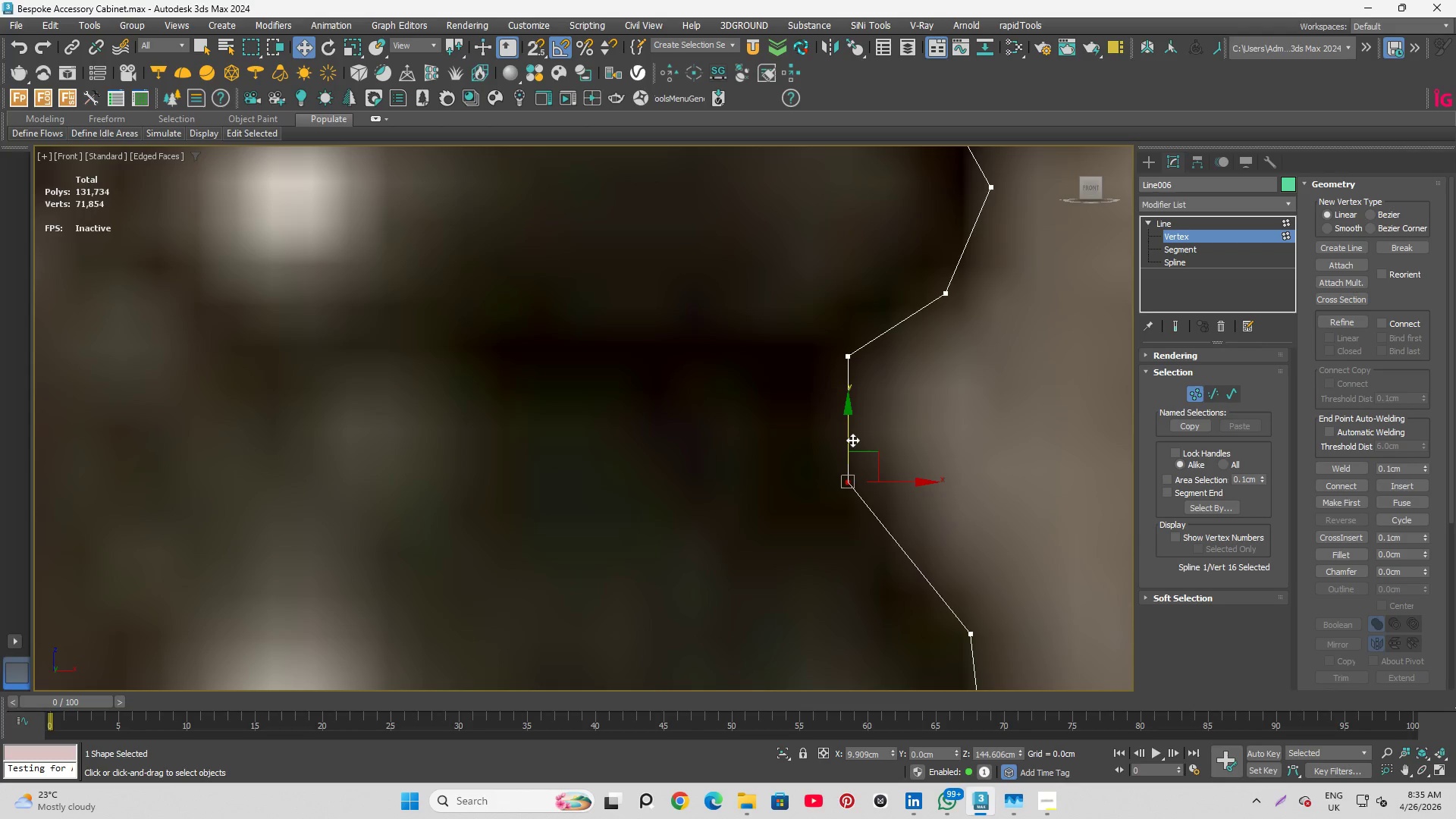 
left_click_drag(start_coordinate=[852, 438], to_coordinate=[846, 459])
 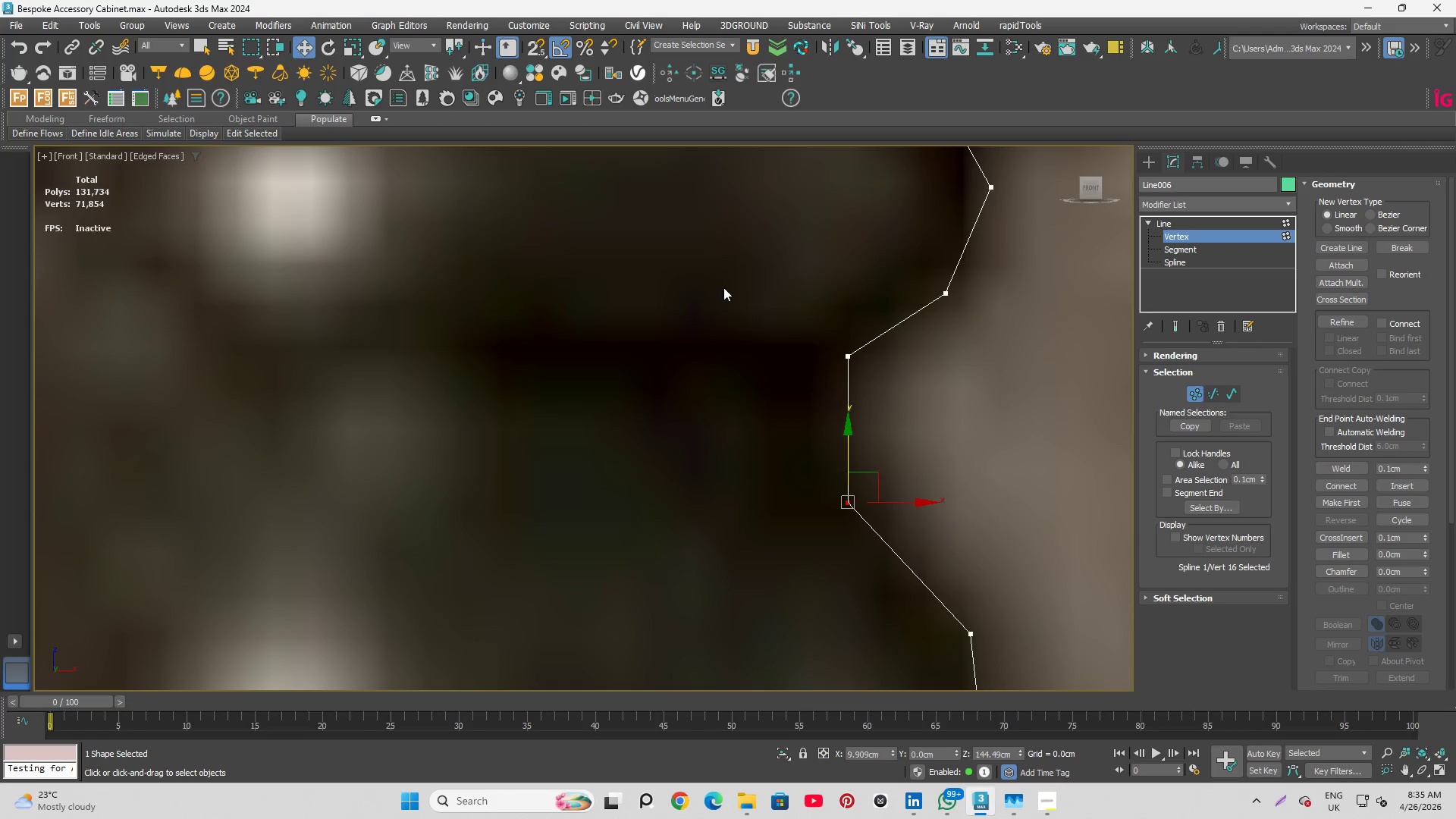 
left_click_drag(start_coordinate=[723, 287], to_coordinate=[892, 583])
 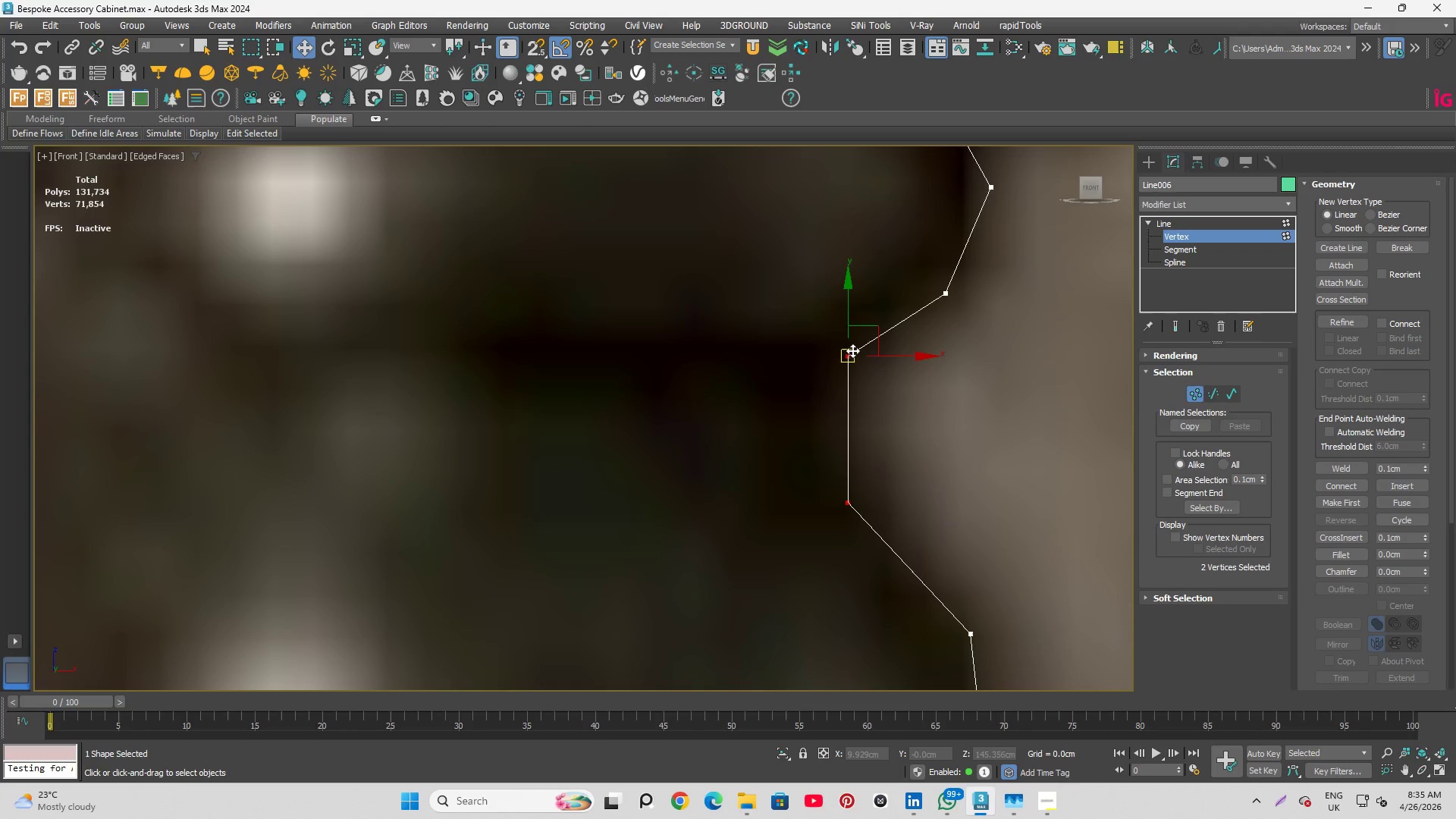 
left_click_drag(start_coordinate=[899, 359], to_coordinate=[880, 360])
 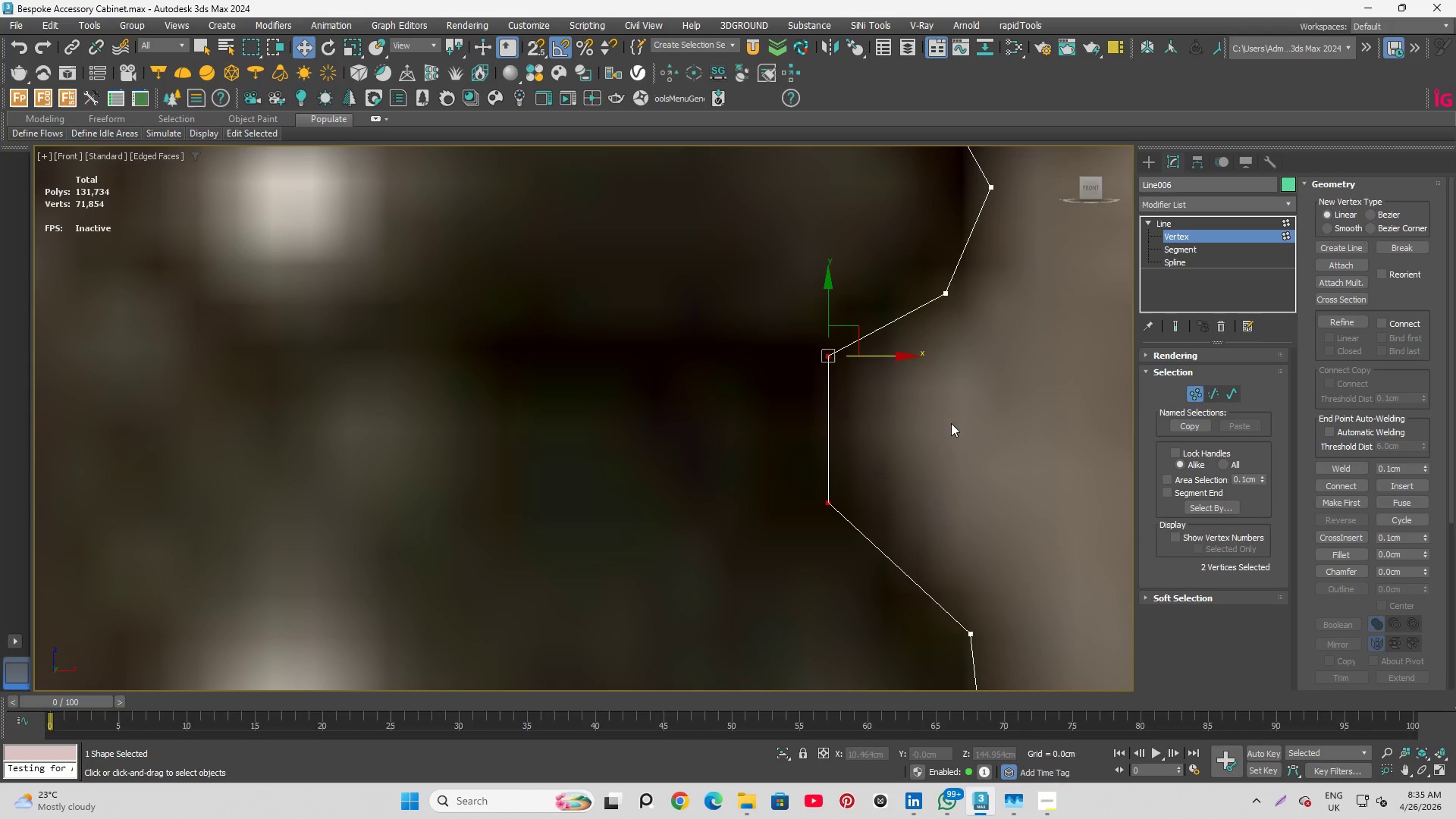 
left_click([953, 424])
 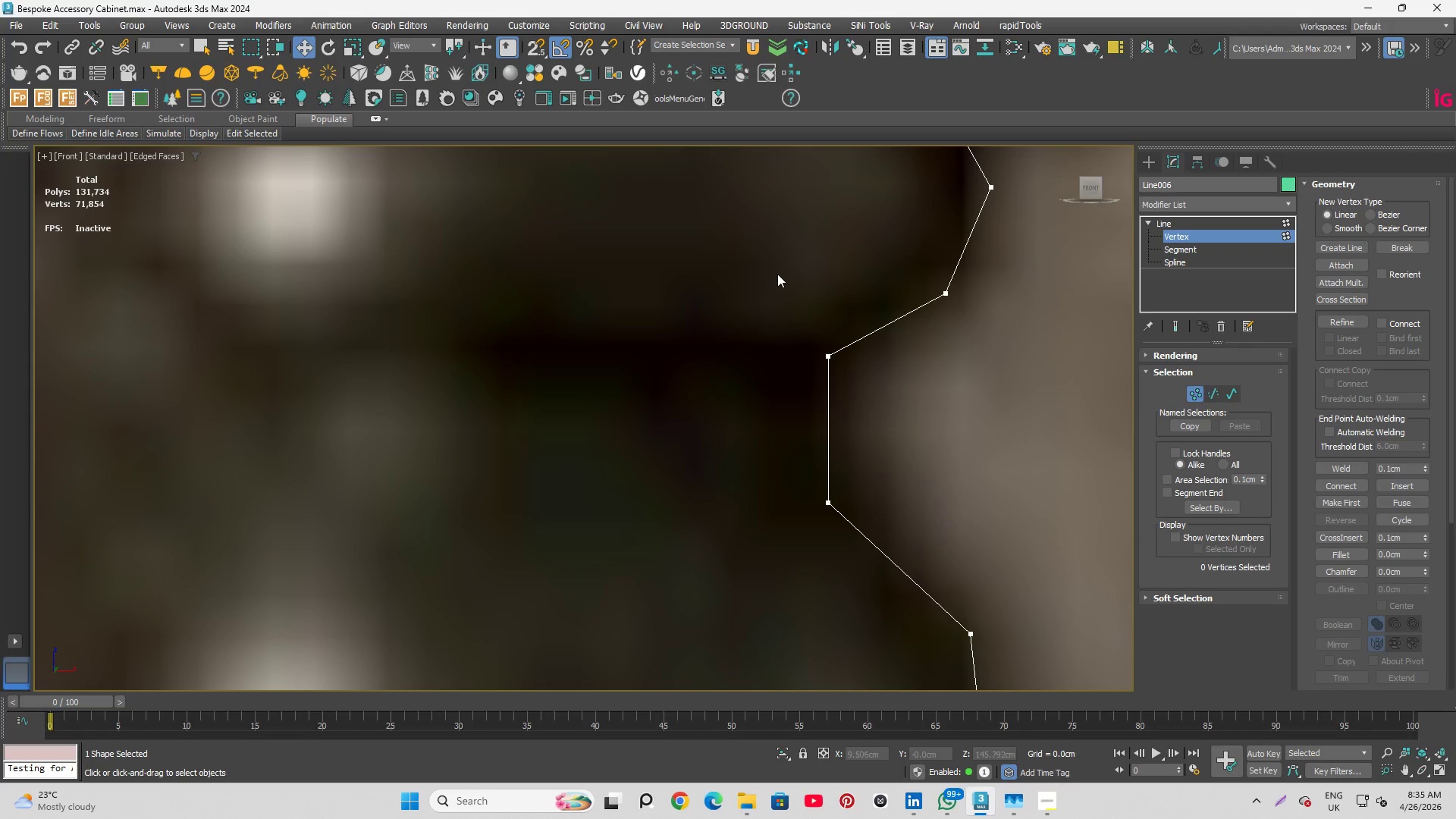 
left_click_drag(start_coordinate=[781, 275], to_coordinate=[852, 389])
 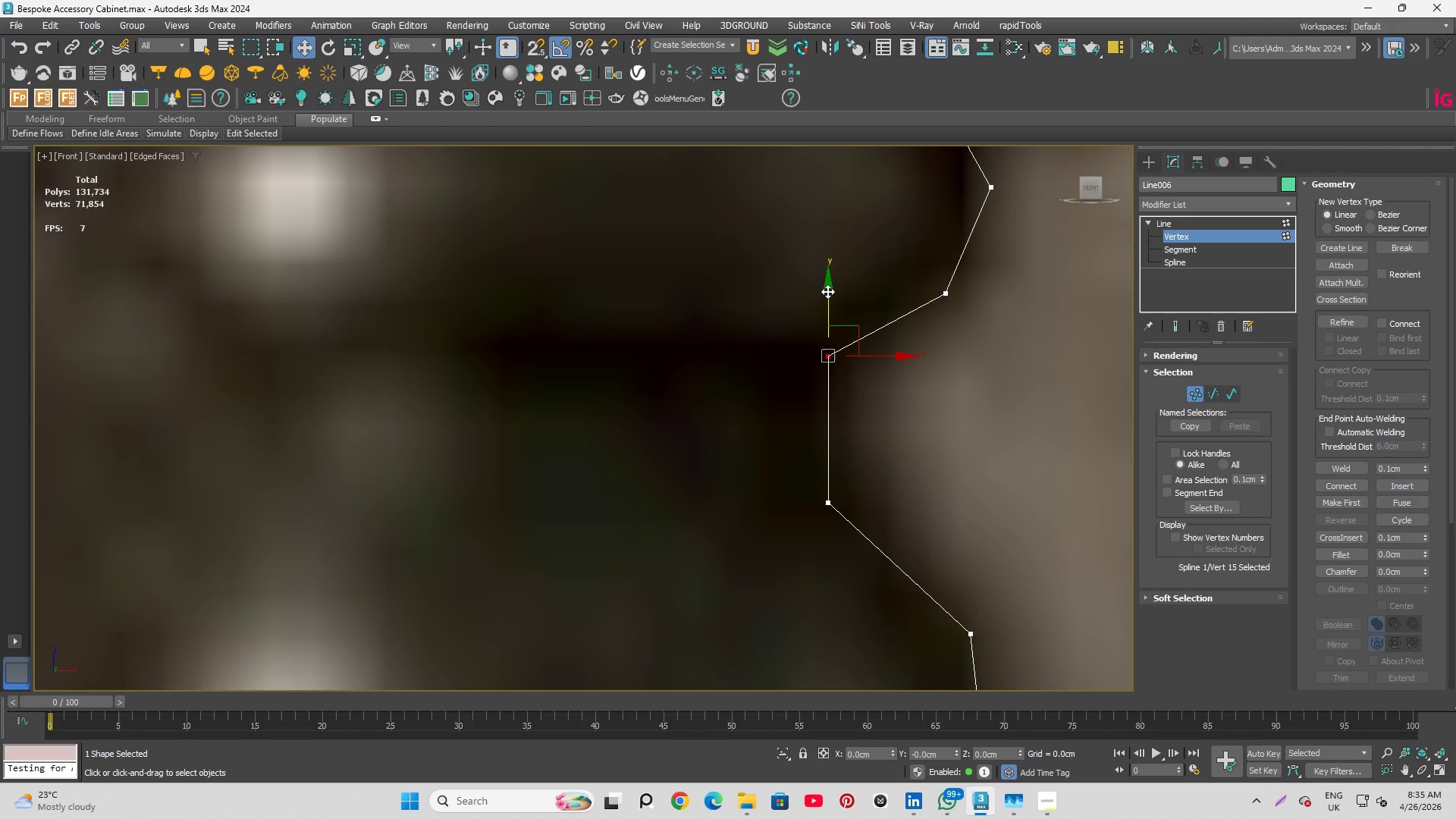 
left_click([1132, 543])
 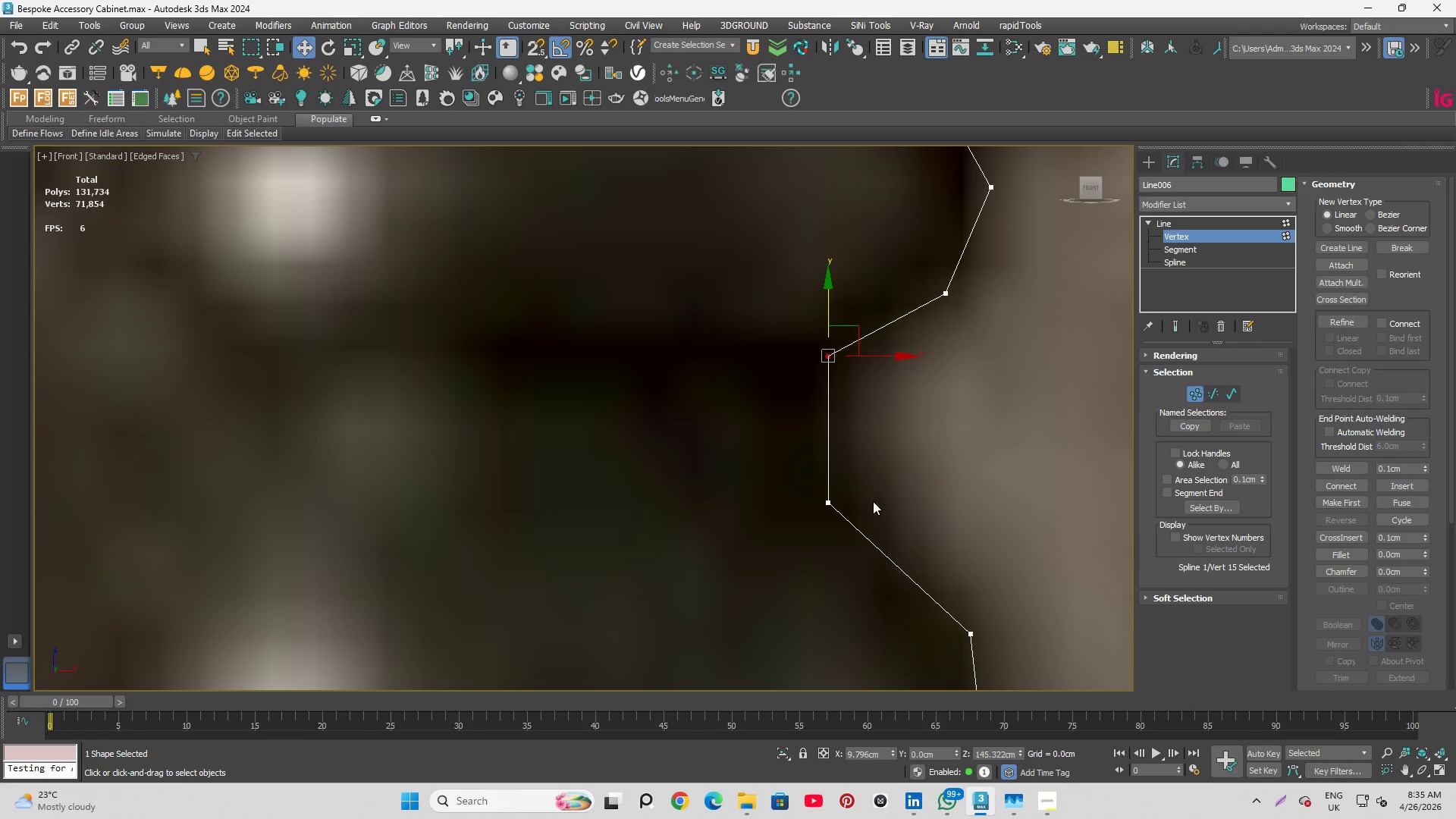 
scroll: coordinate [854, 383], scroll_direction: none, amount: 0.0
 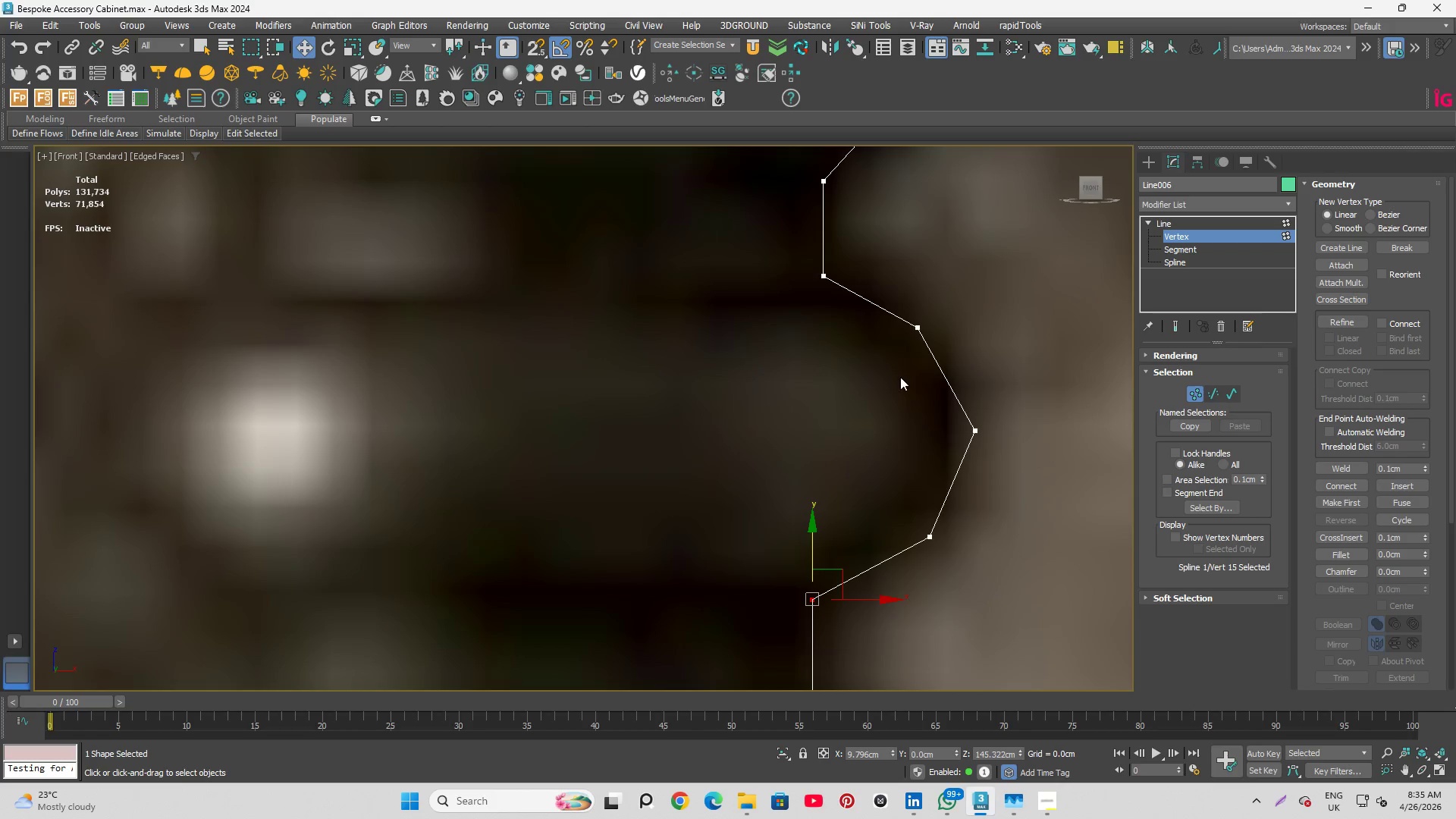 
left_click_drag(start_coordinate=[909, 381], to_coordinate=[996, 446])
 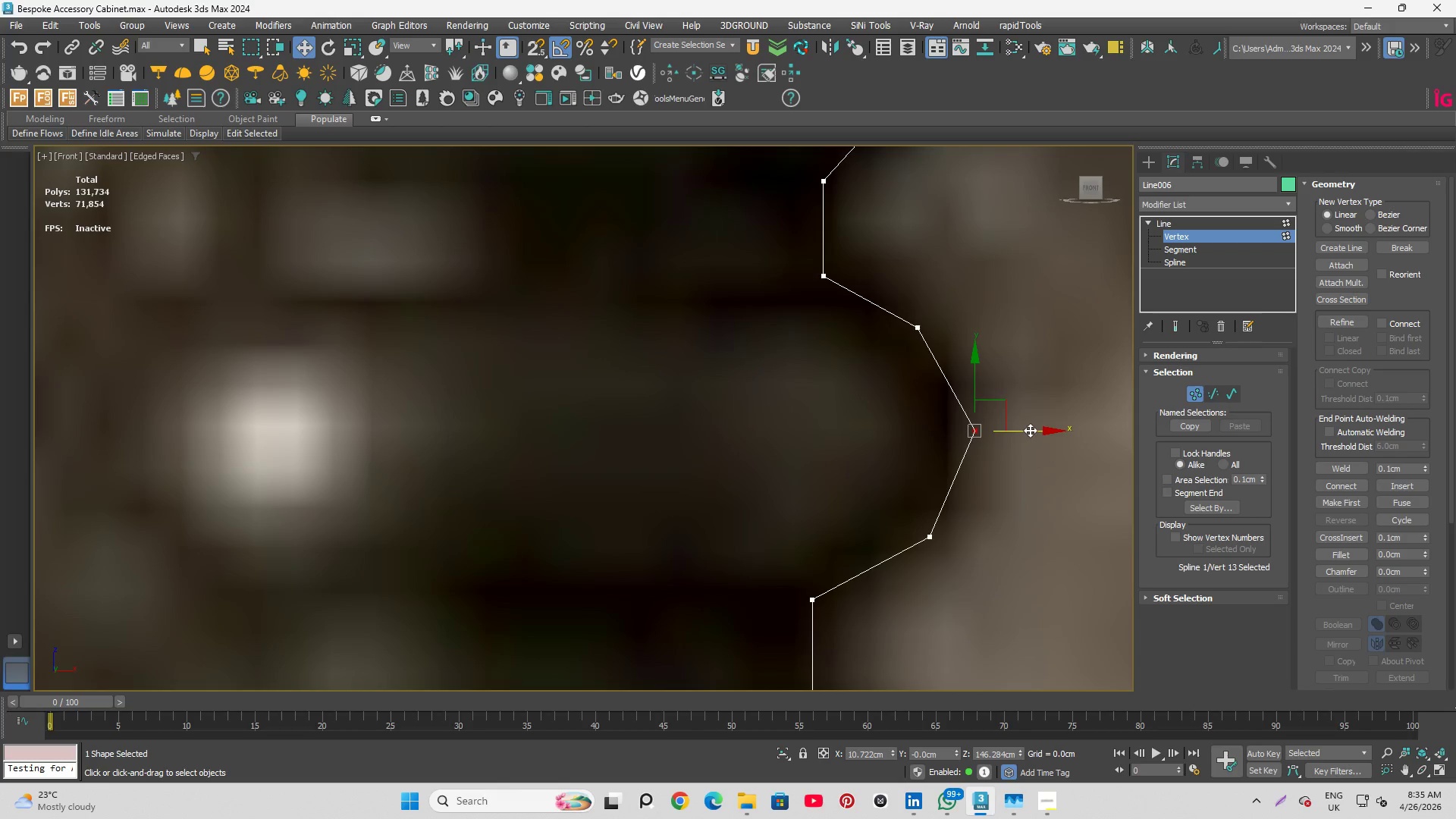 
left_click_drag(start_coordinate=[1030, 430], to_coordinate=[1015, 428])
 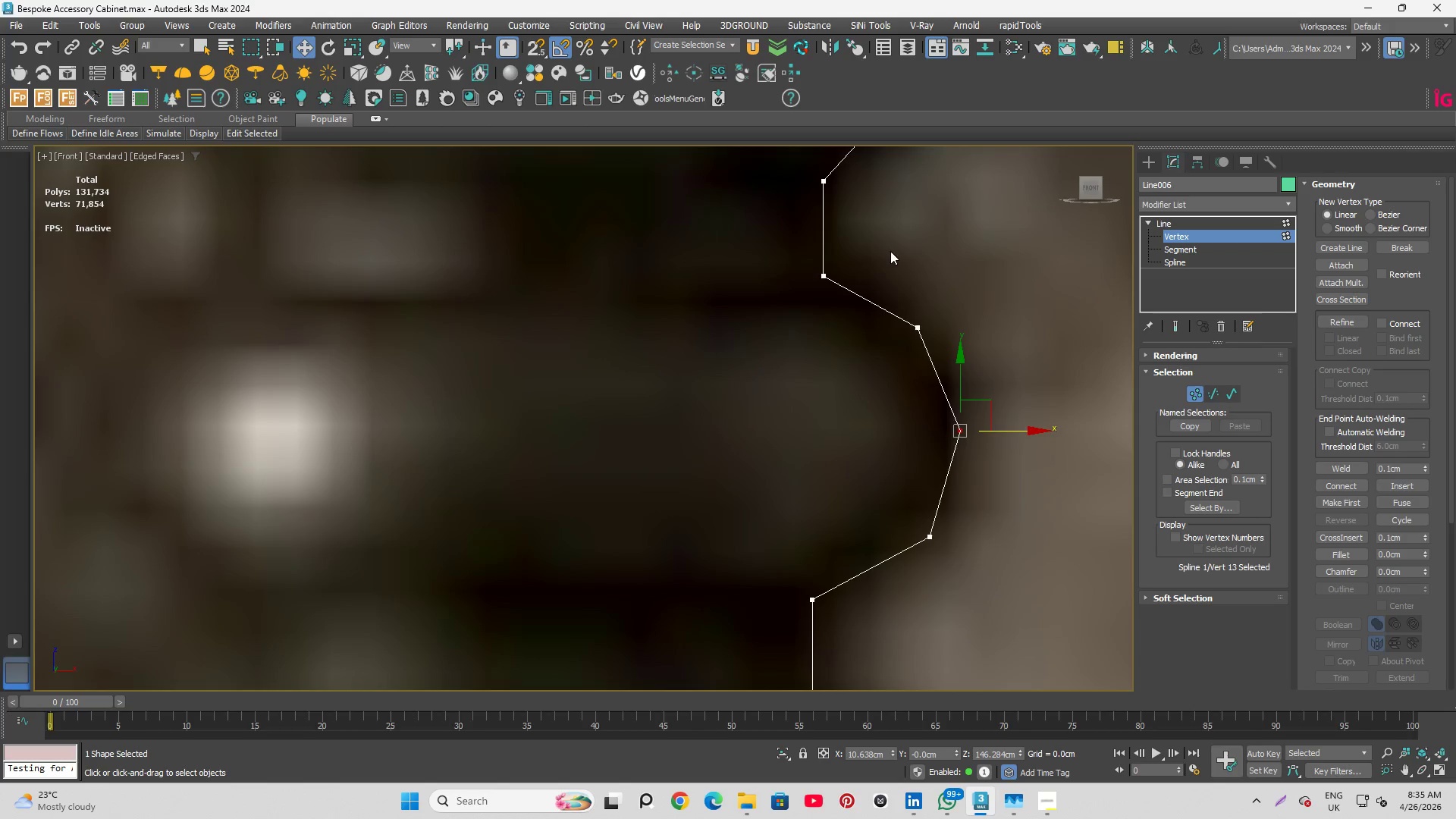 
left_click_drag(start_coordinate=[890, 260], to_coordinate=[930, 352])
 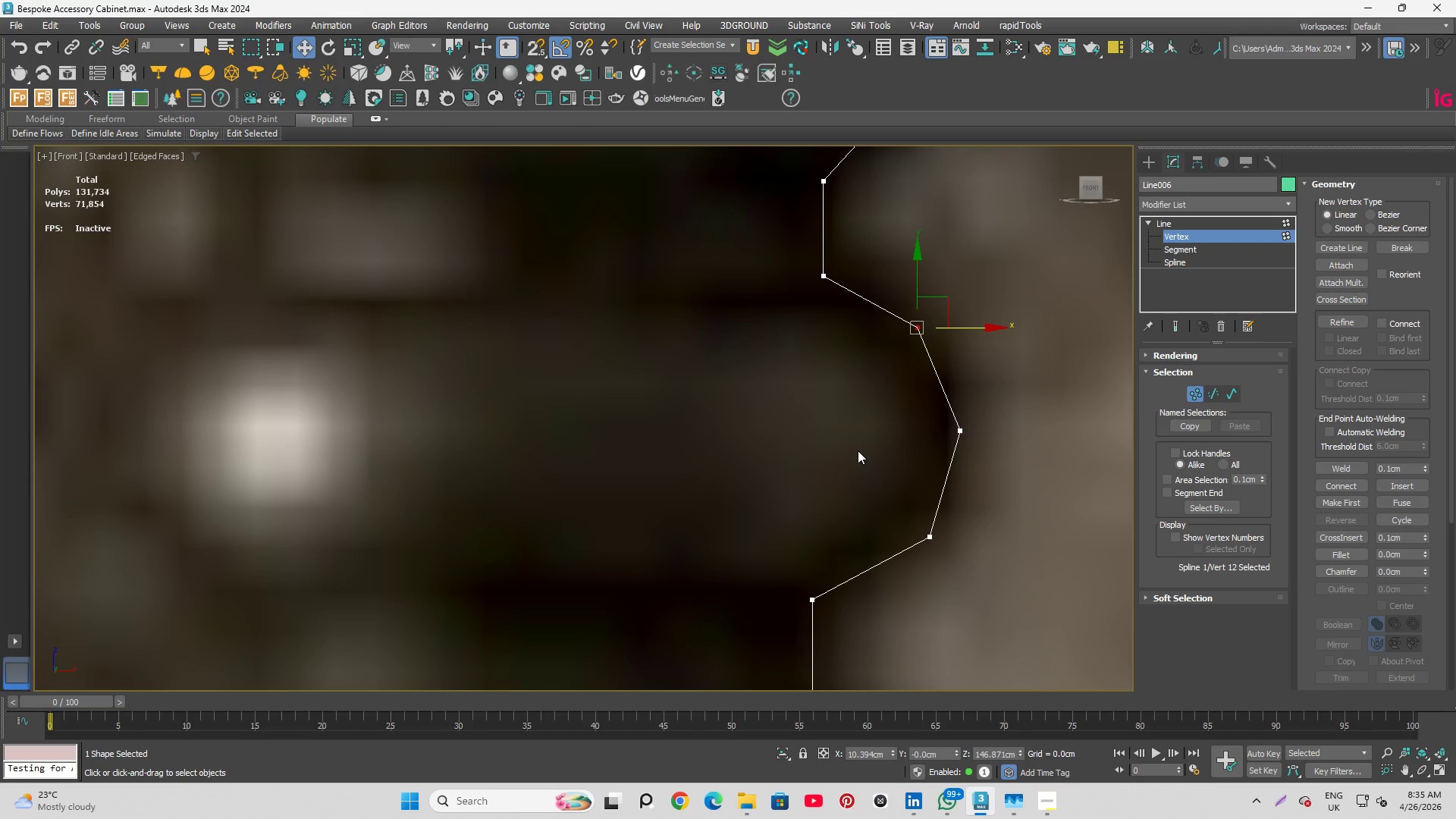 
hold_key(key=ControlLeft, duration=1.52)
left_click_drag(start_coordinate=[816, 459], to_coordinate=[929, 566])
 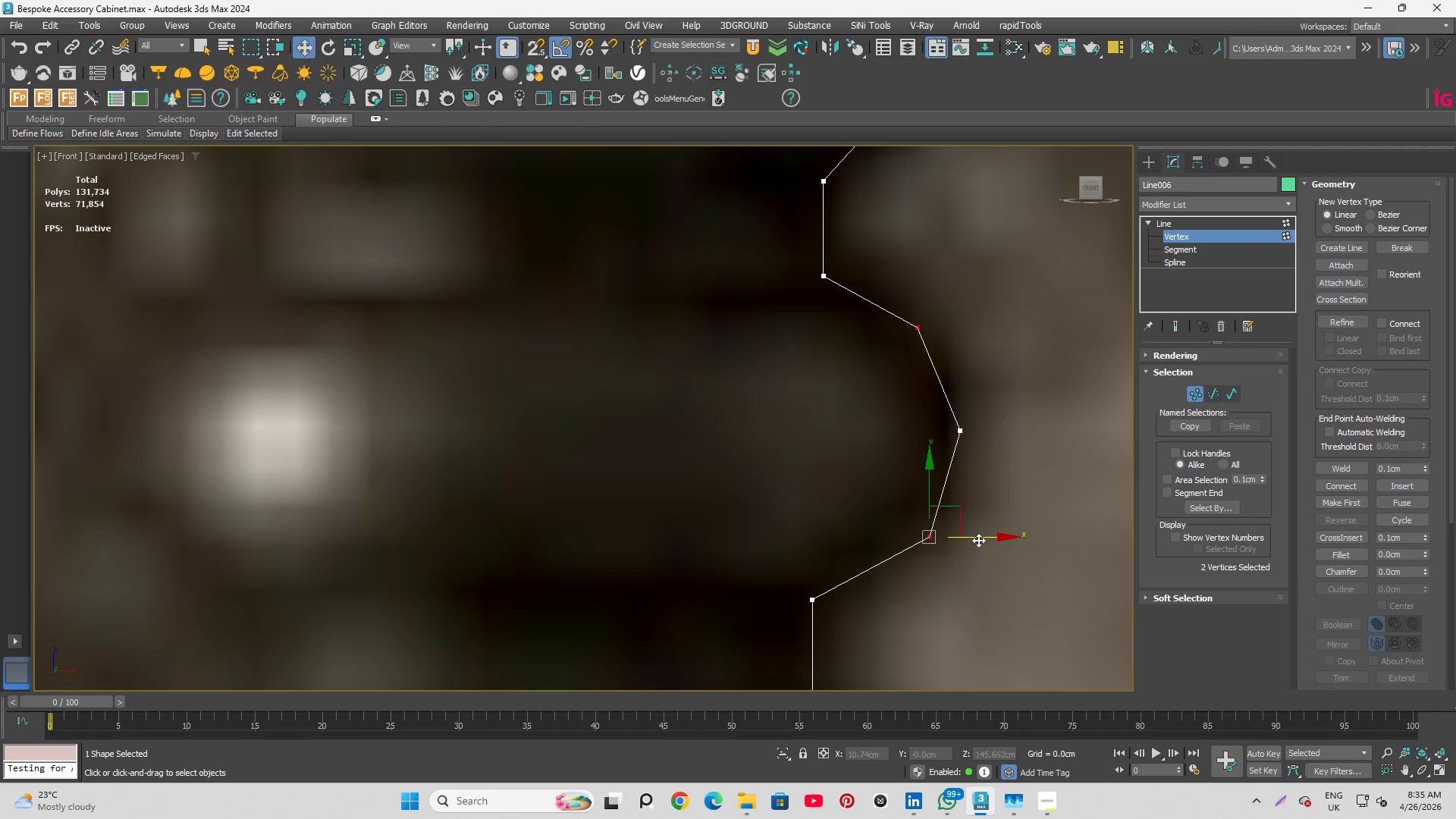 
left_click_drag(start_coordinate=[979, 536], to_coordinate=[987, 541])
 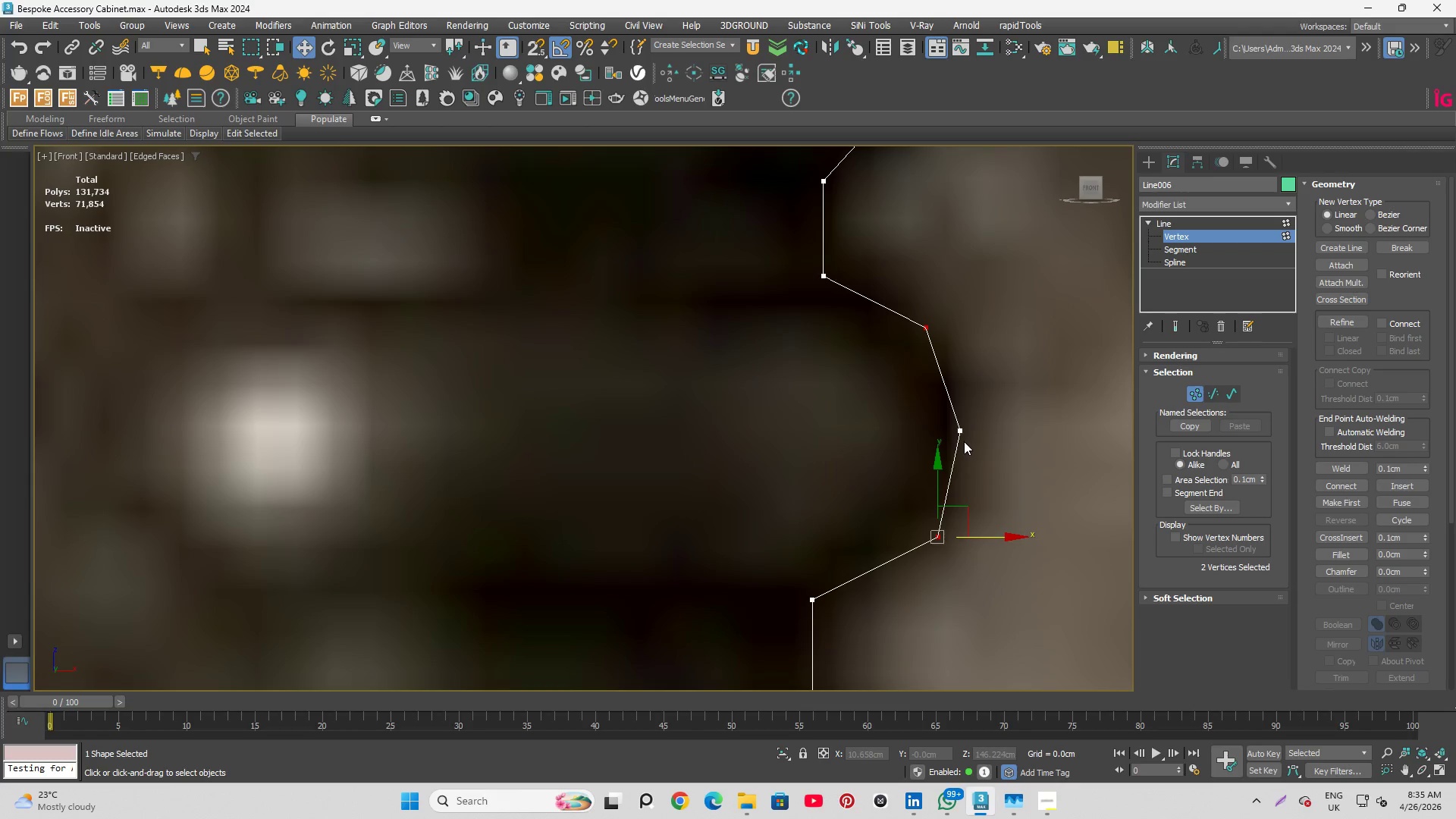 
left_click([967, 442])
 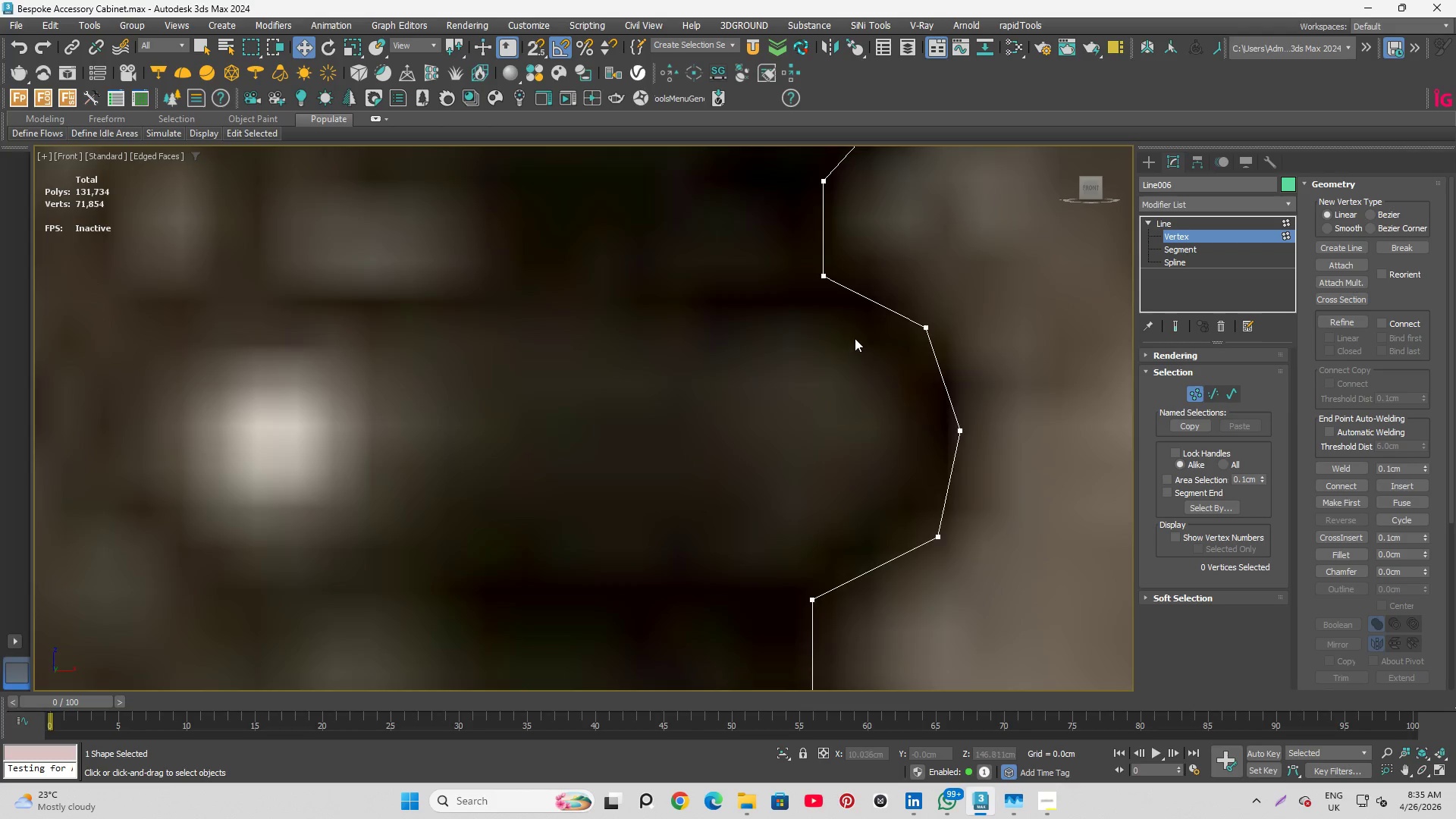 
scroll: coordinate [858, 289], scroll_direction: down, amount: 6.0
 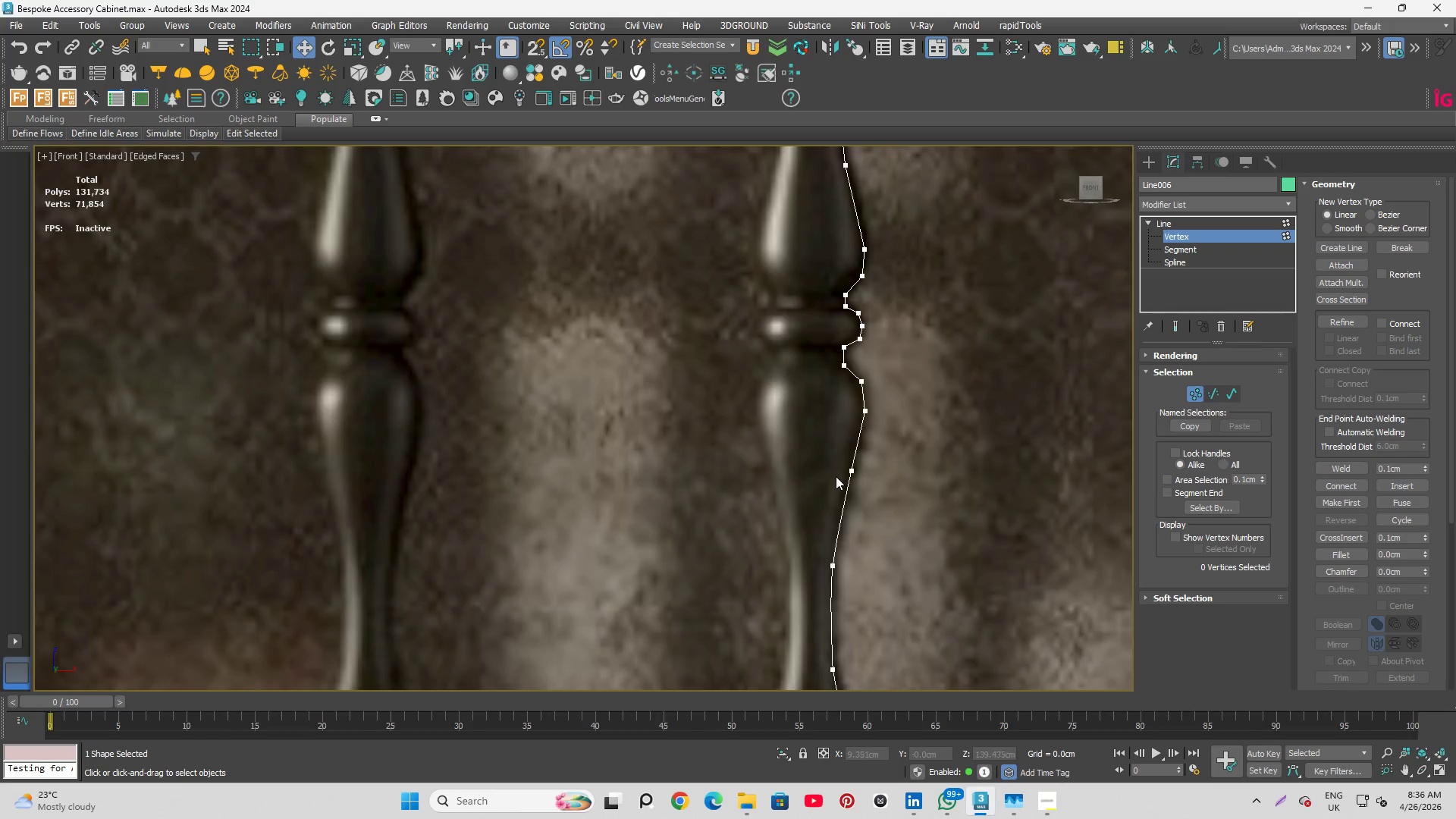 
scroll: coordinate [844, 475], scroll_direction: up, amount: 2.0
 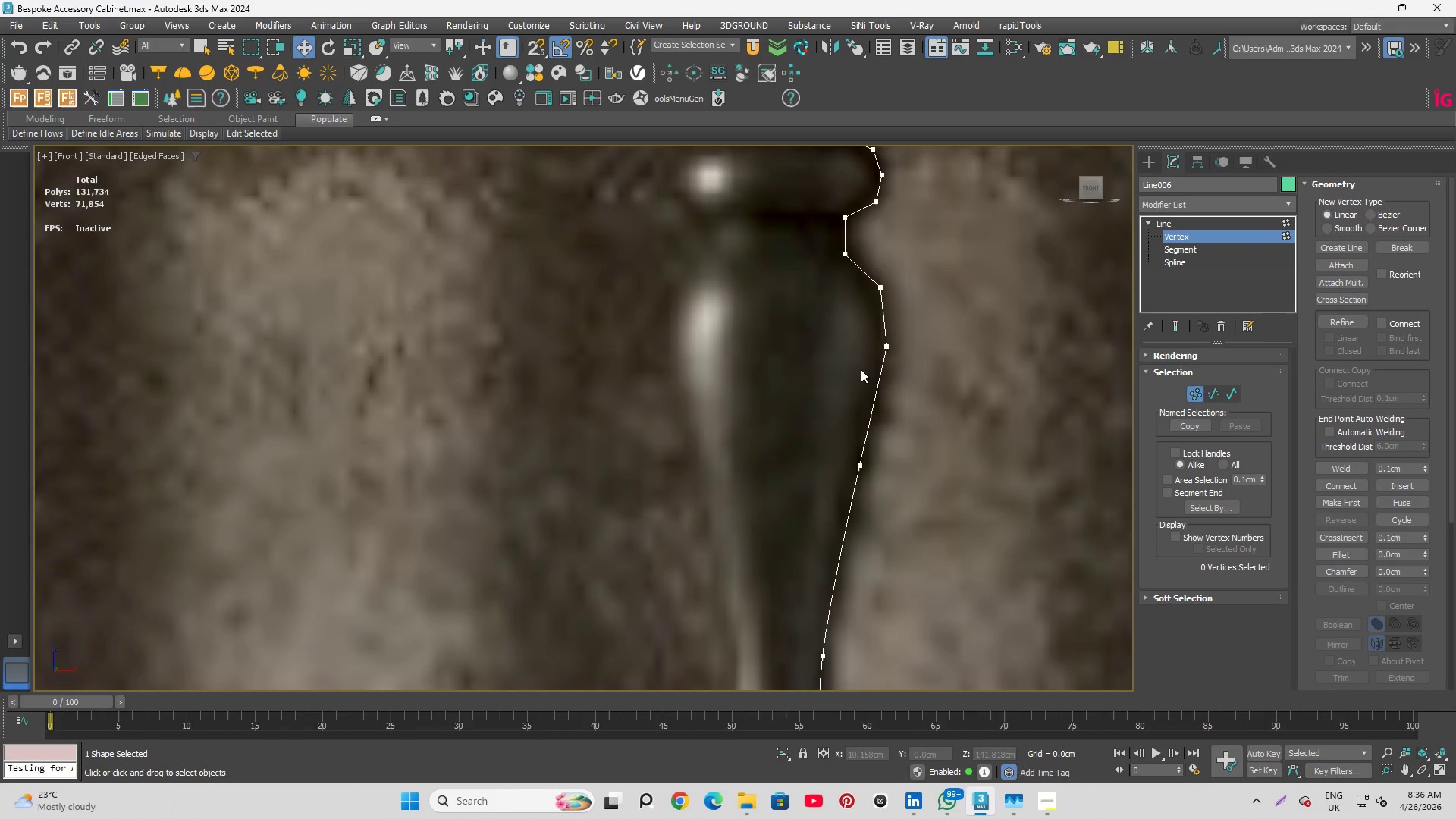 
scroll: coordinate [856, 464], scroll_direction: down, amount: 1.0
 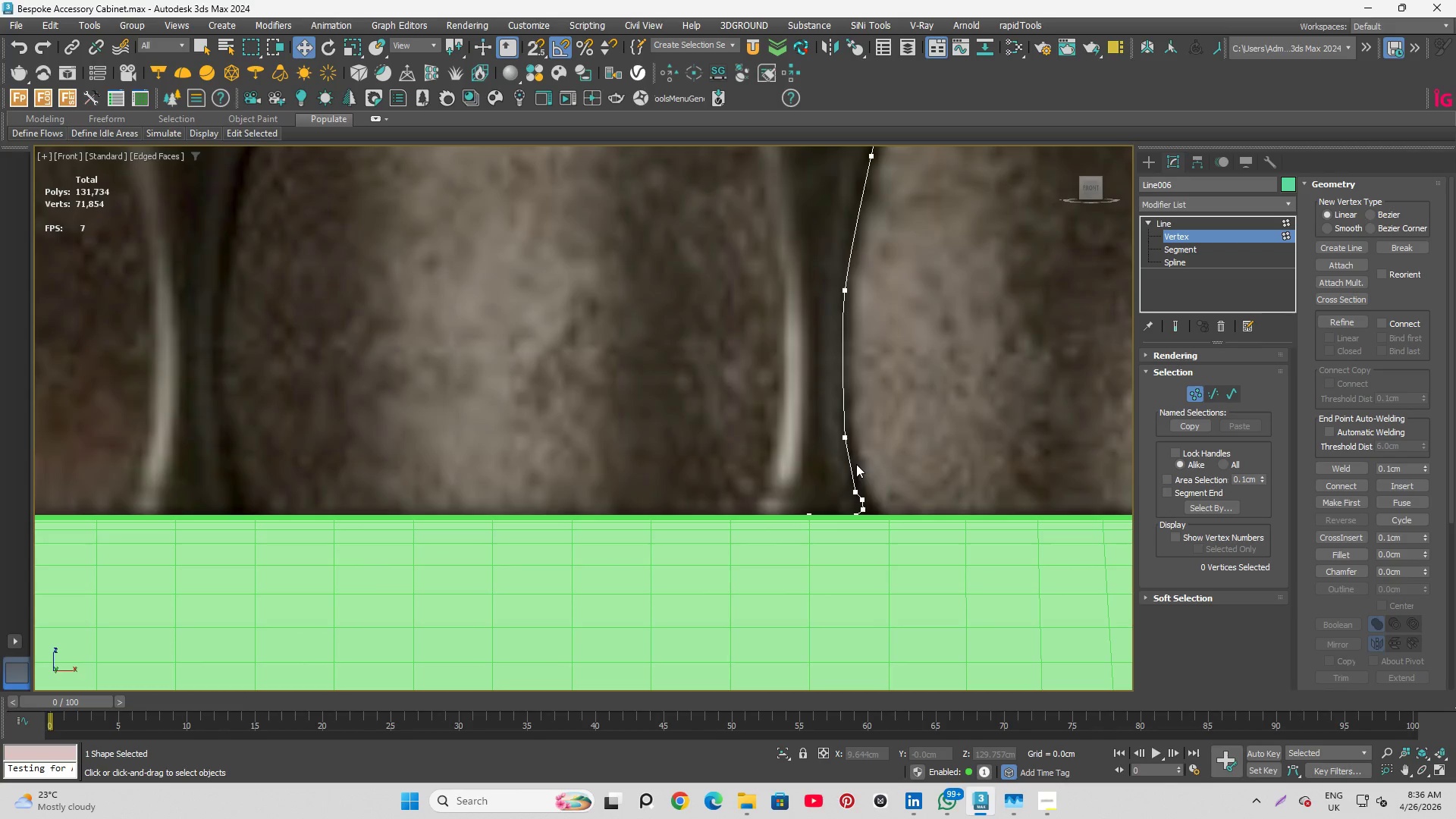 
scroll: coordinate [877, 490], scroll_direction: up, amount: 3.0
 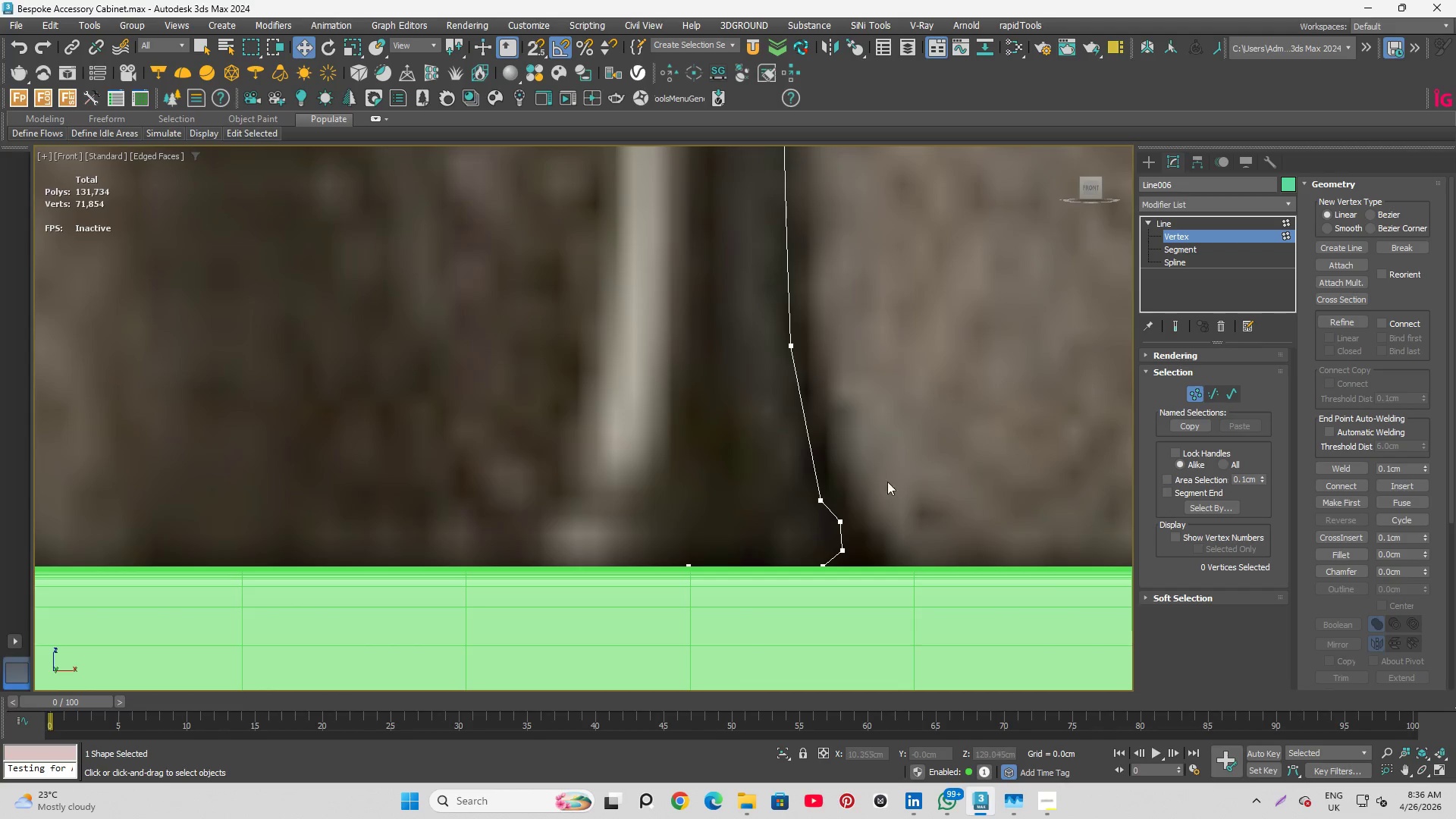 
scroll: coordinate [810, 423], scroll_direction: down, amount: 5.0
 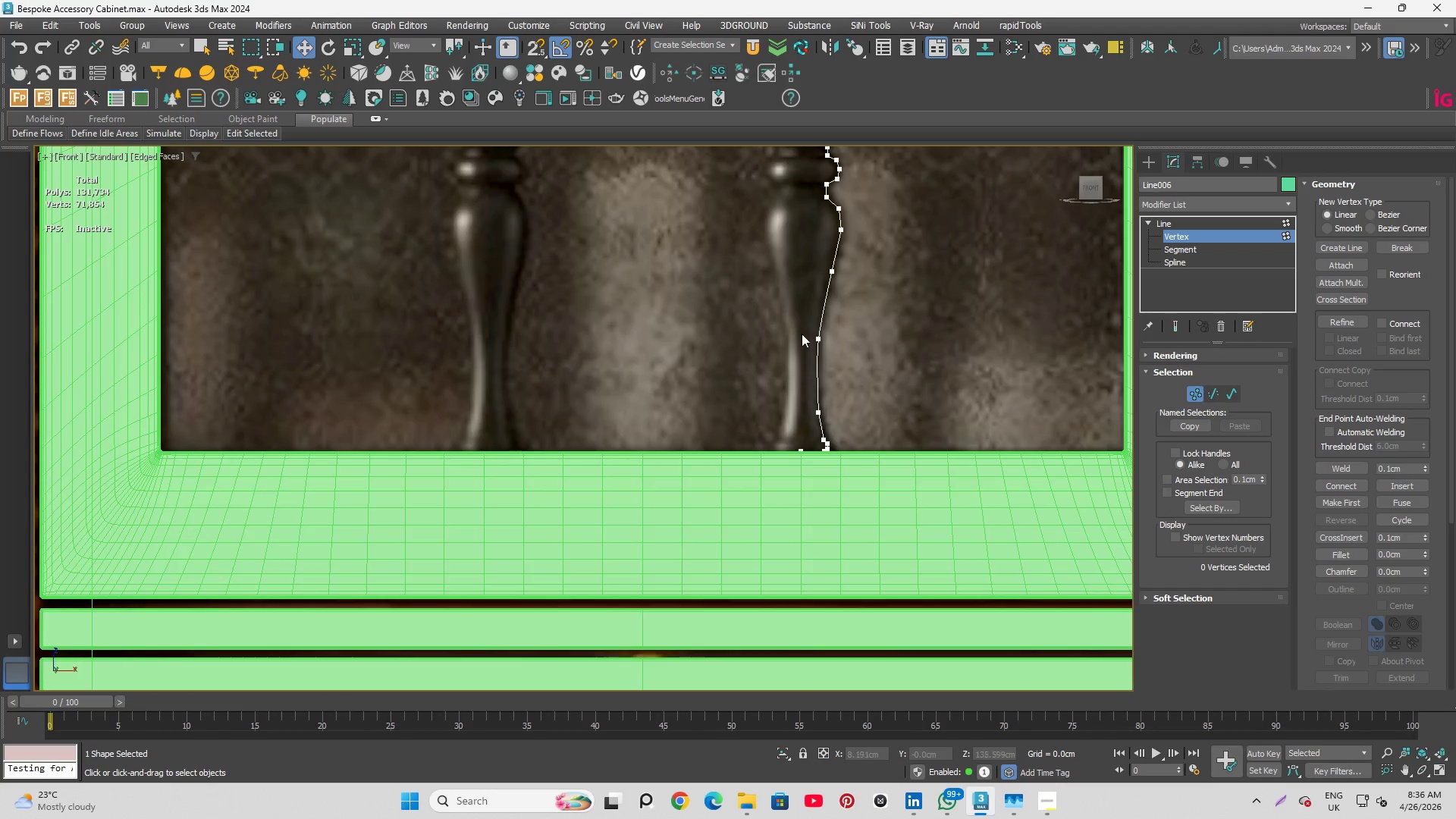 
scroll: coordinate [802, 331], scroll_direction: up, amount: 3.0
 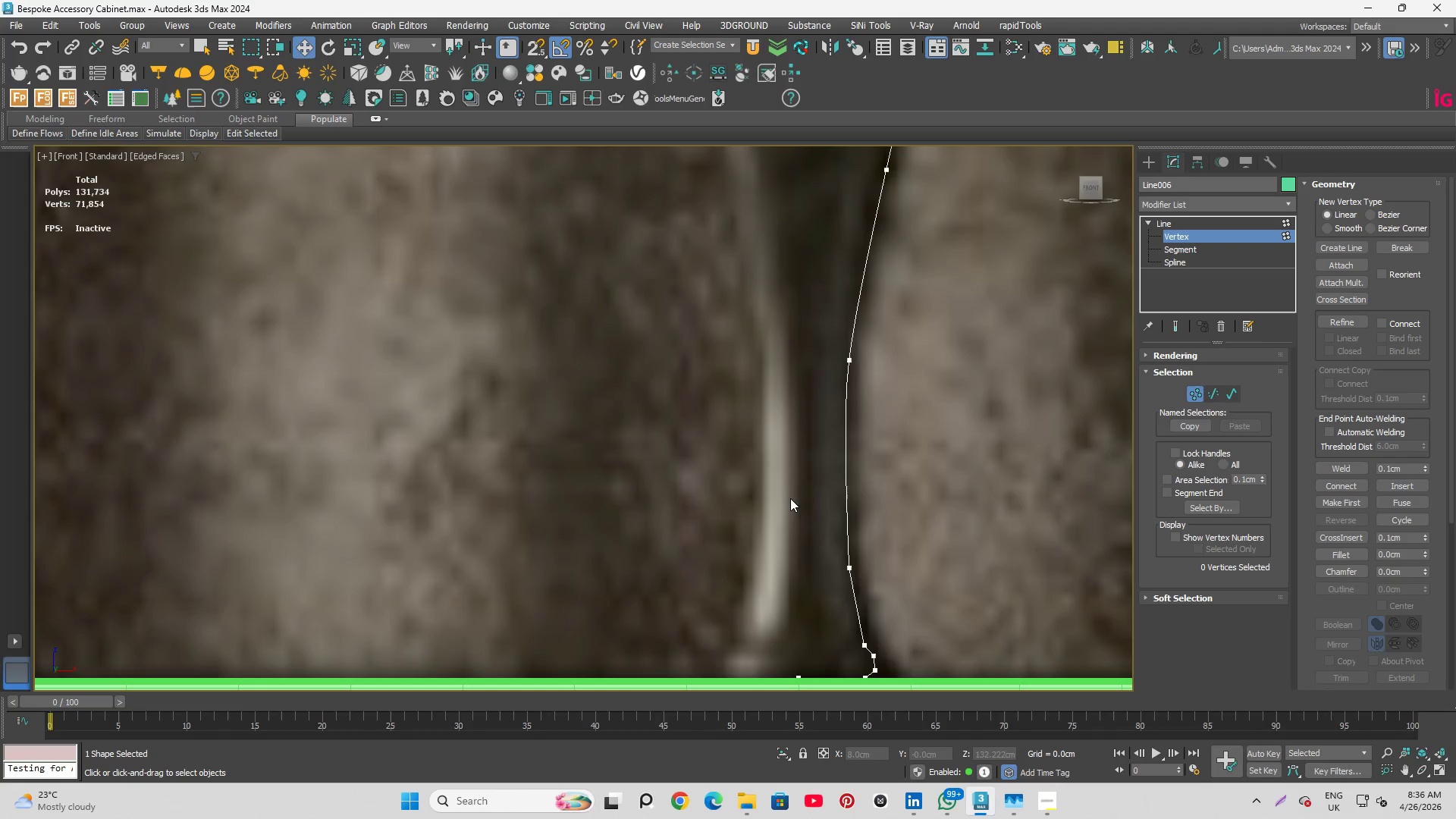 
left_click_drag(start_coordinate=[793, 504], to_coordinate=[859, 579])
 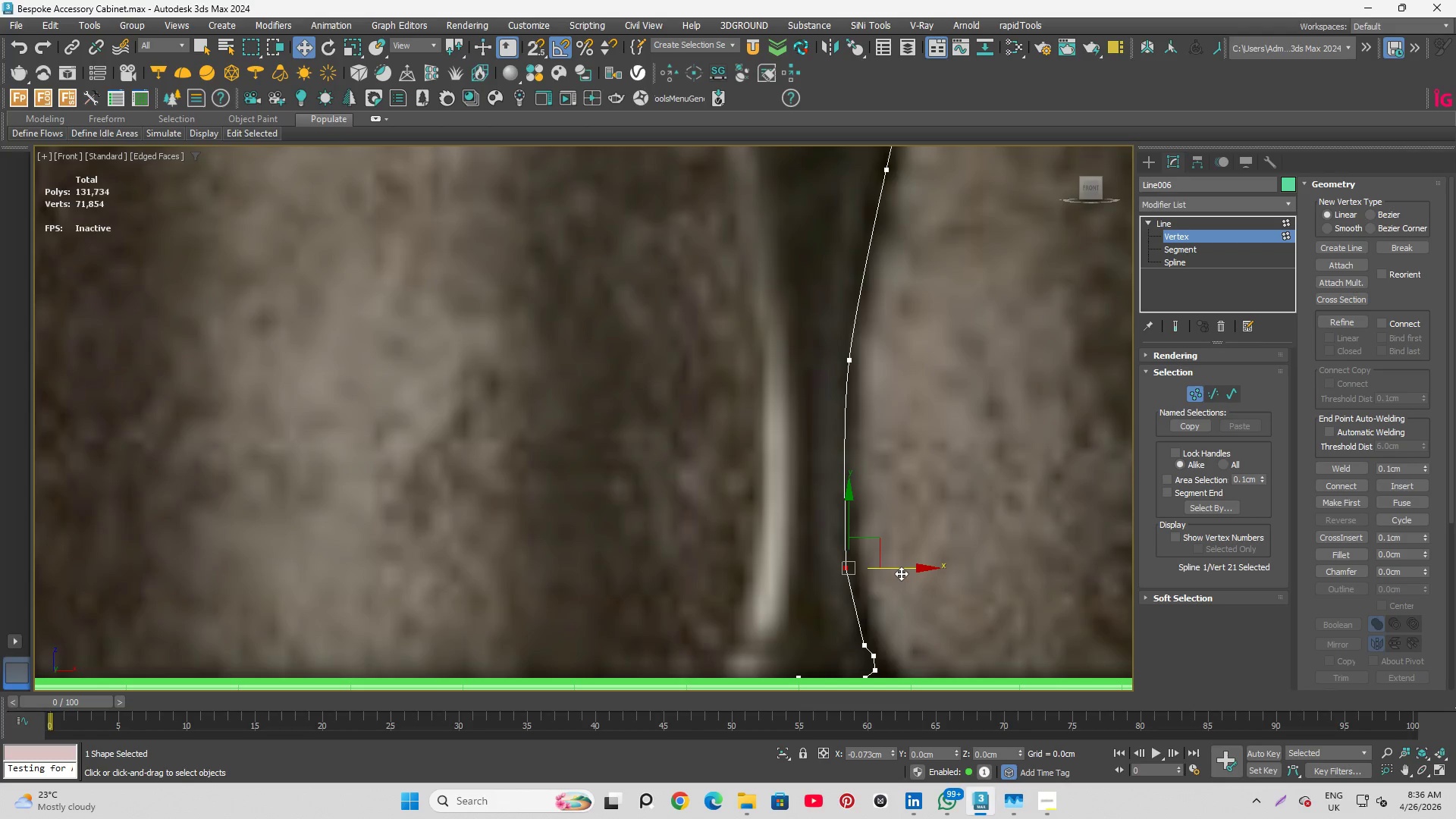 
left_click([886, 408])
 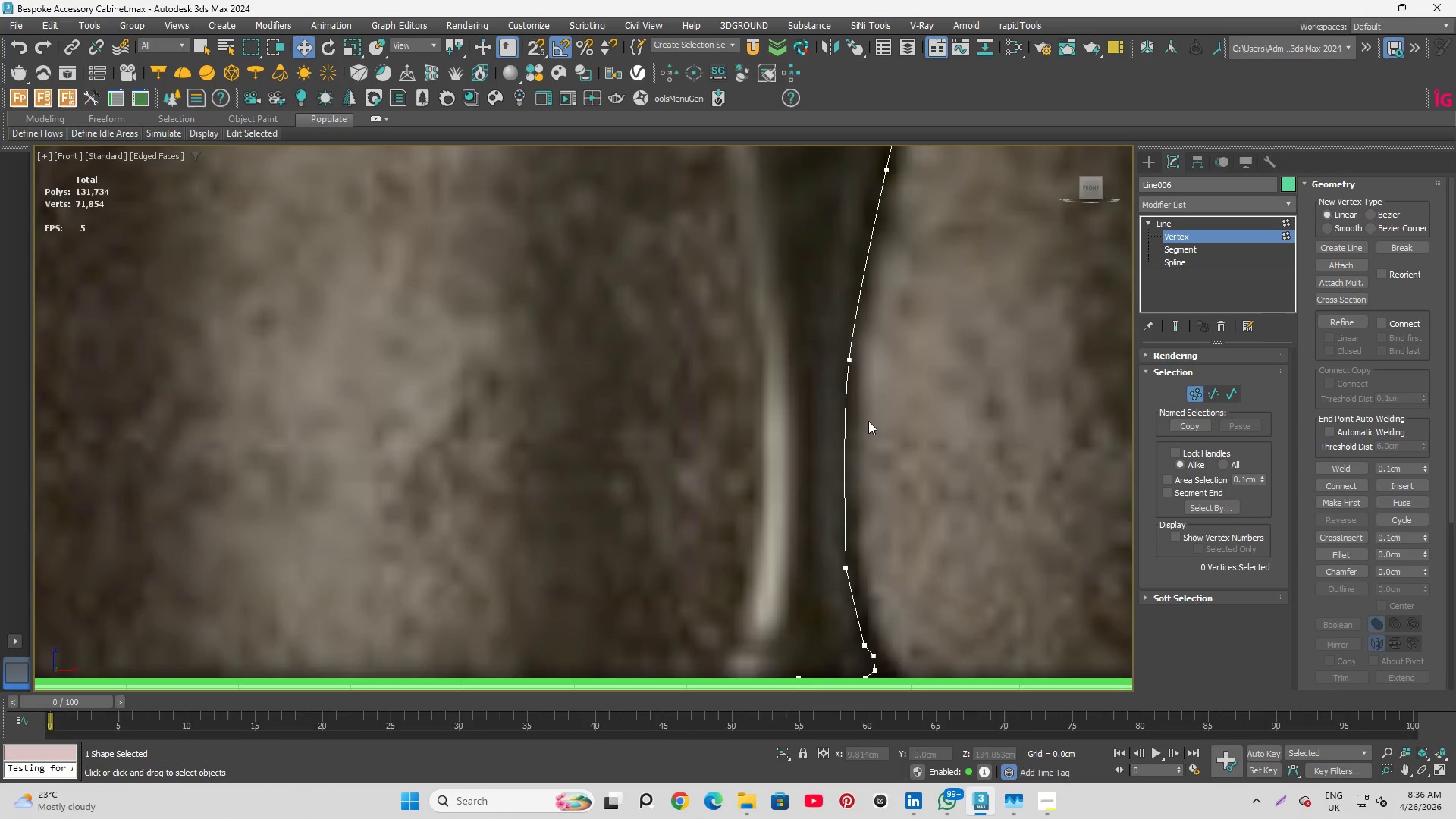 
scroll: coordinate [847, 537], scroll_direction: none, amount: 0.0
 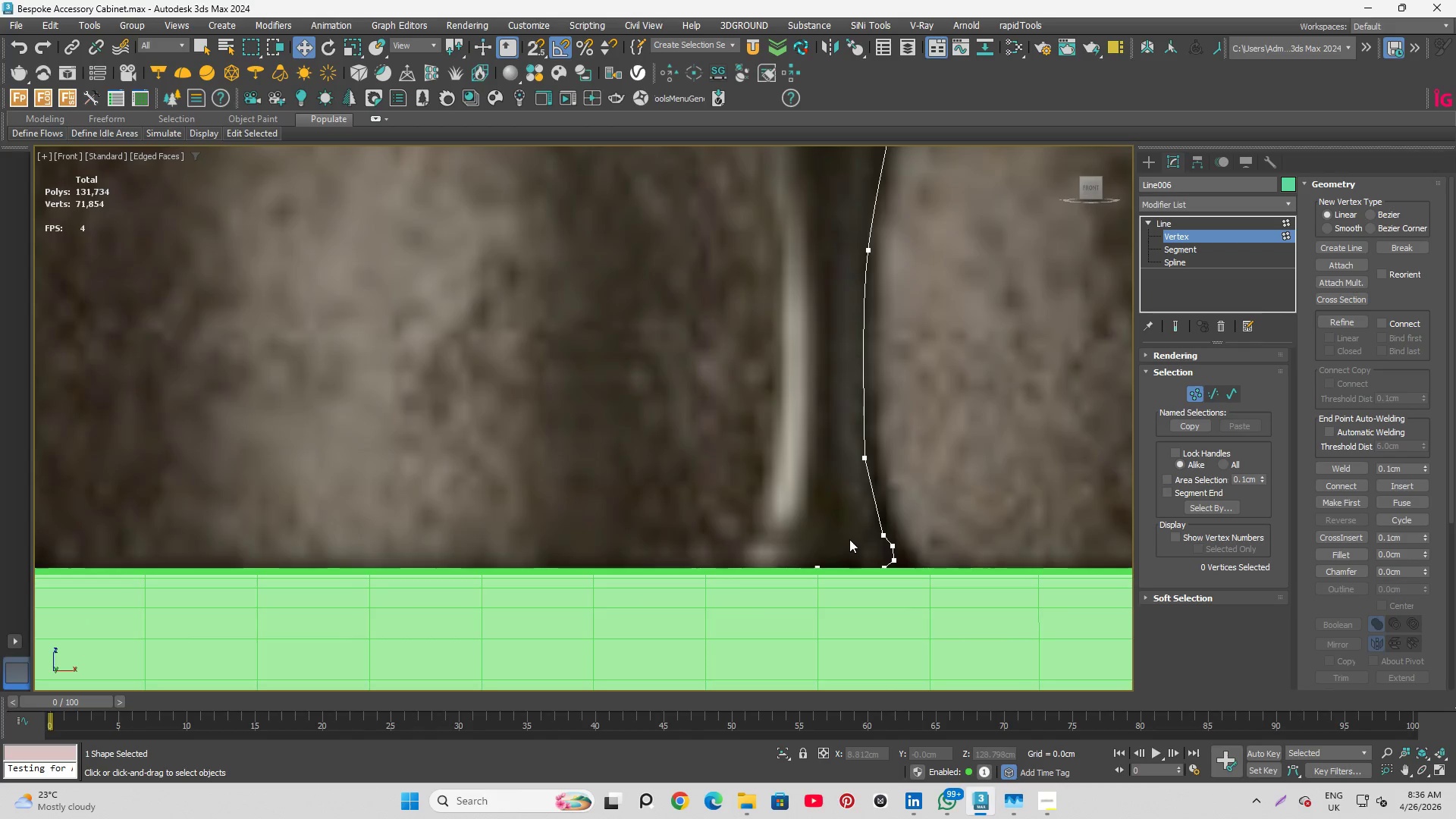 
scroll: coordinate [870, 543], scroll_direction: up, amount: 2.0
 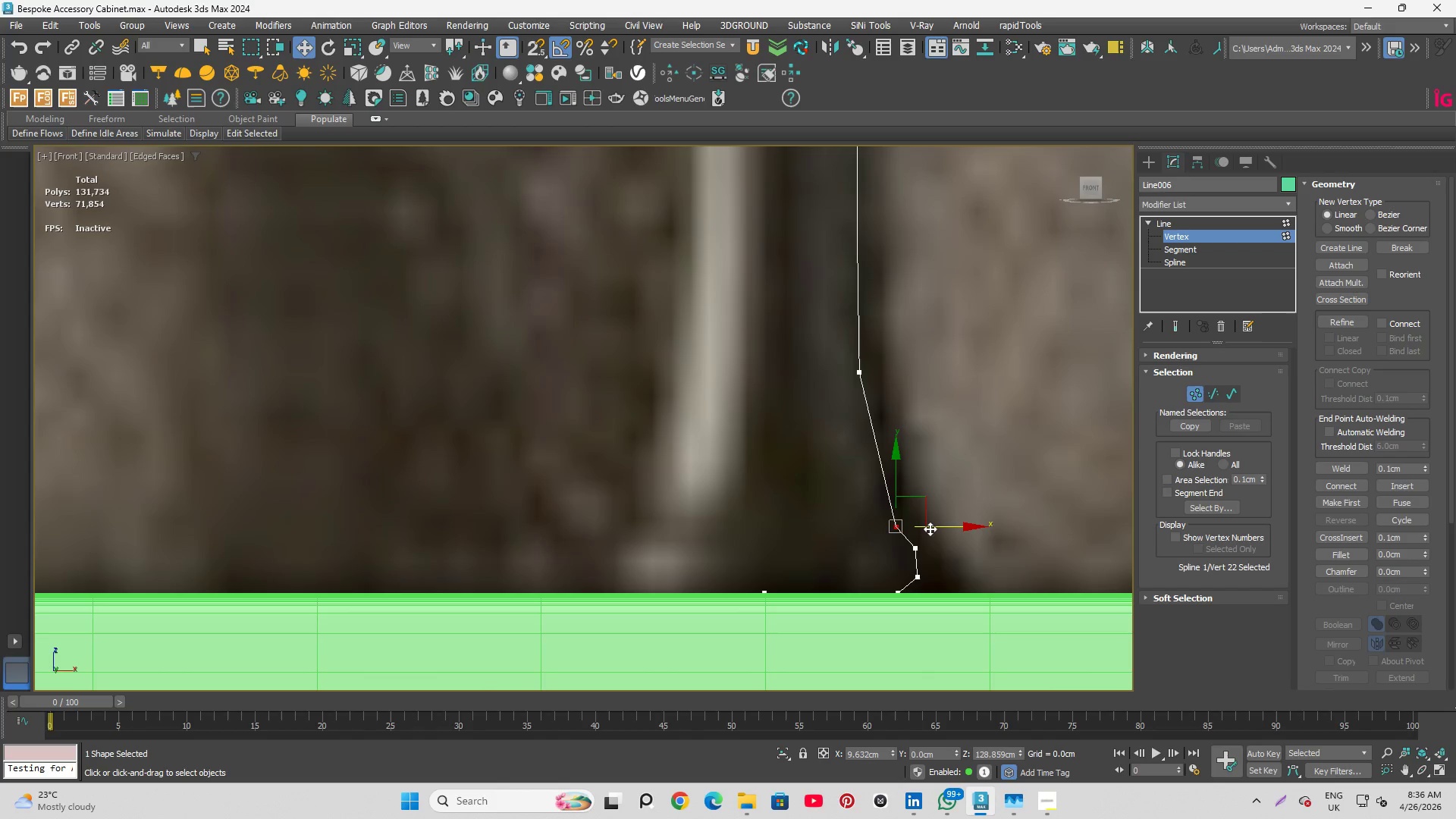 
left_click_drag(start_coordinate=[936, 528], to_coordinate=[931, 526])
 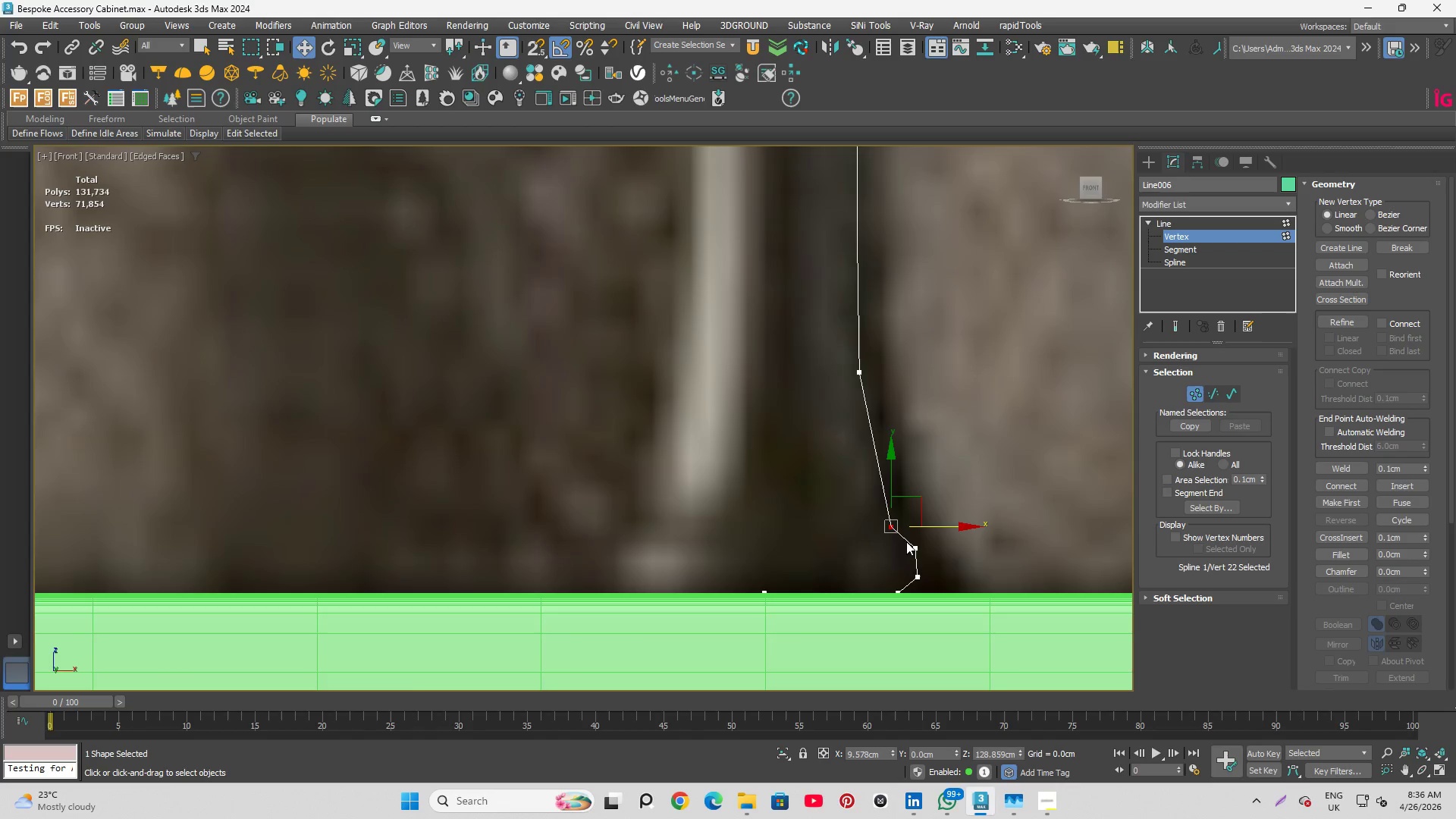 
scroll: coordinate [906, 541], scroll_direction: up, amount: 2.0
 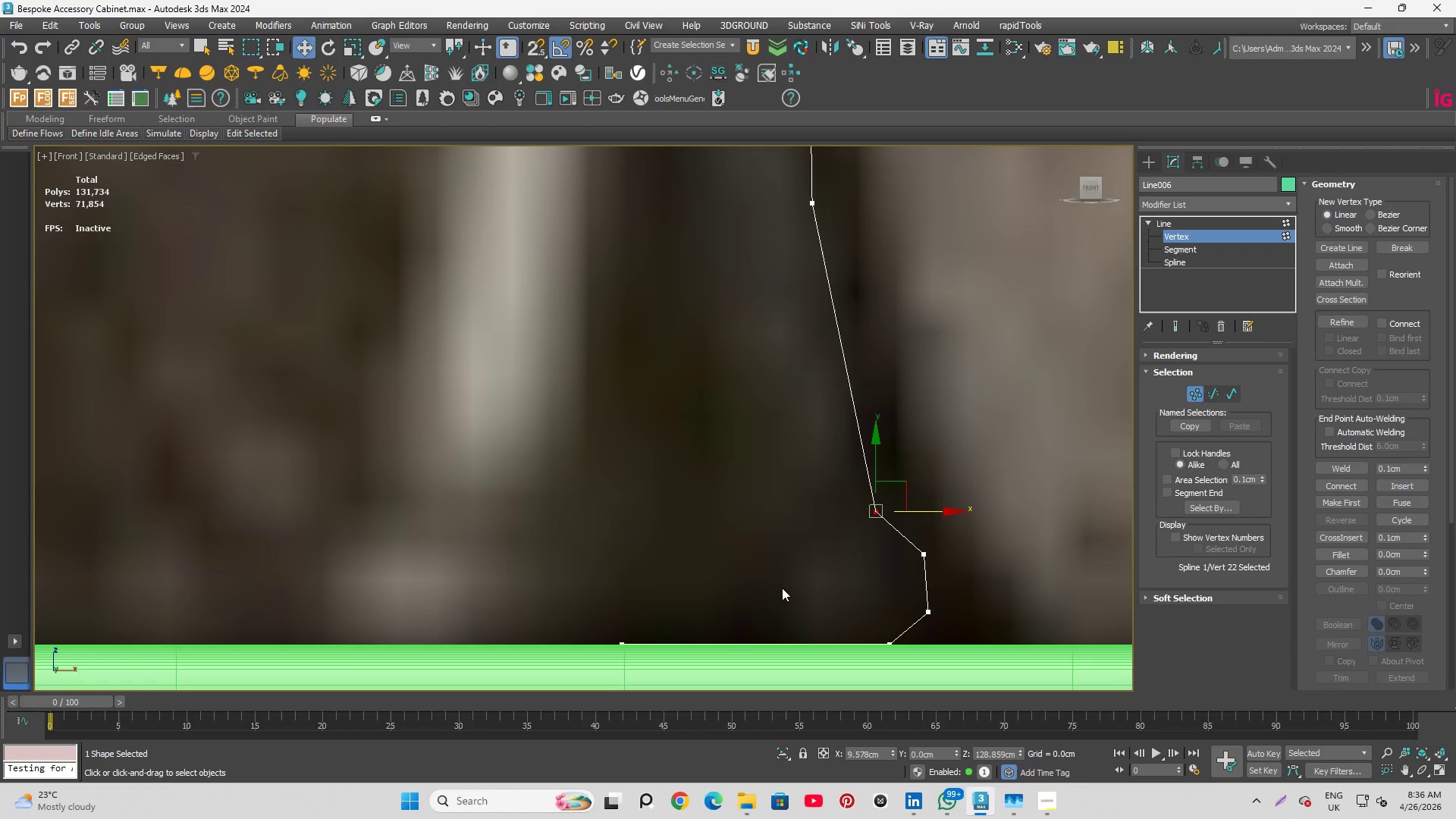 
left_click_drag(start_coordinate=[556, 583], to_coordinate=[1019, 711])
 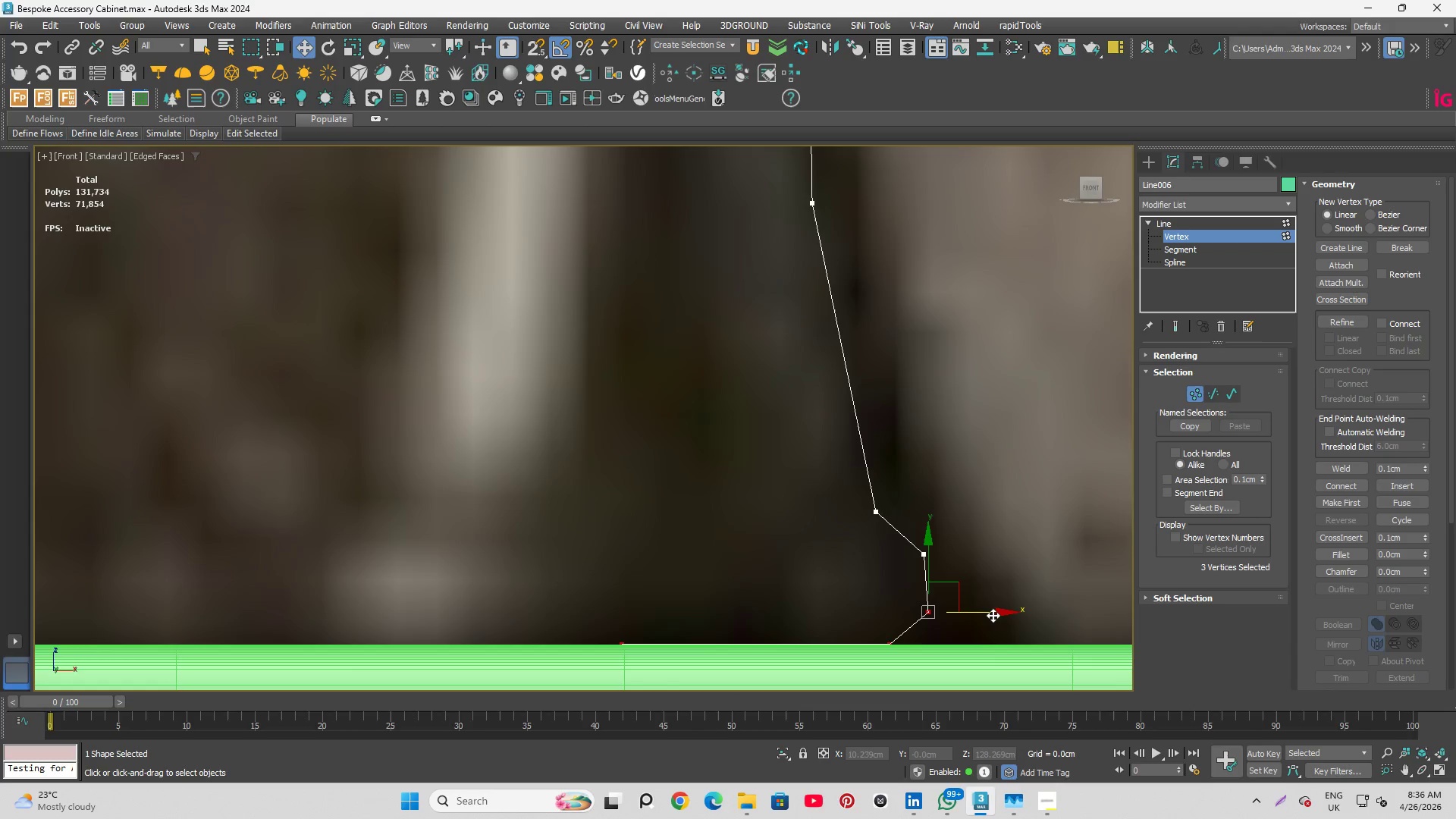 
left_click_drag(start_coordinate=[994, 614], to_coordinate=[989, 614])
 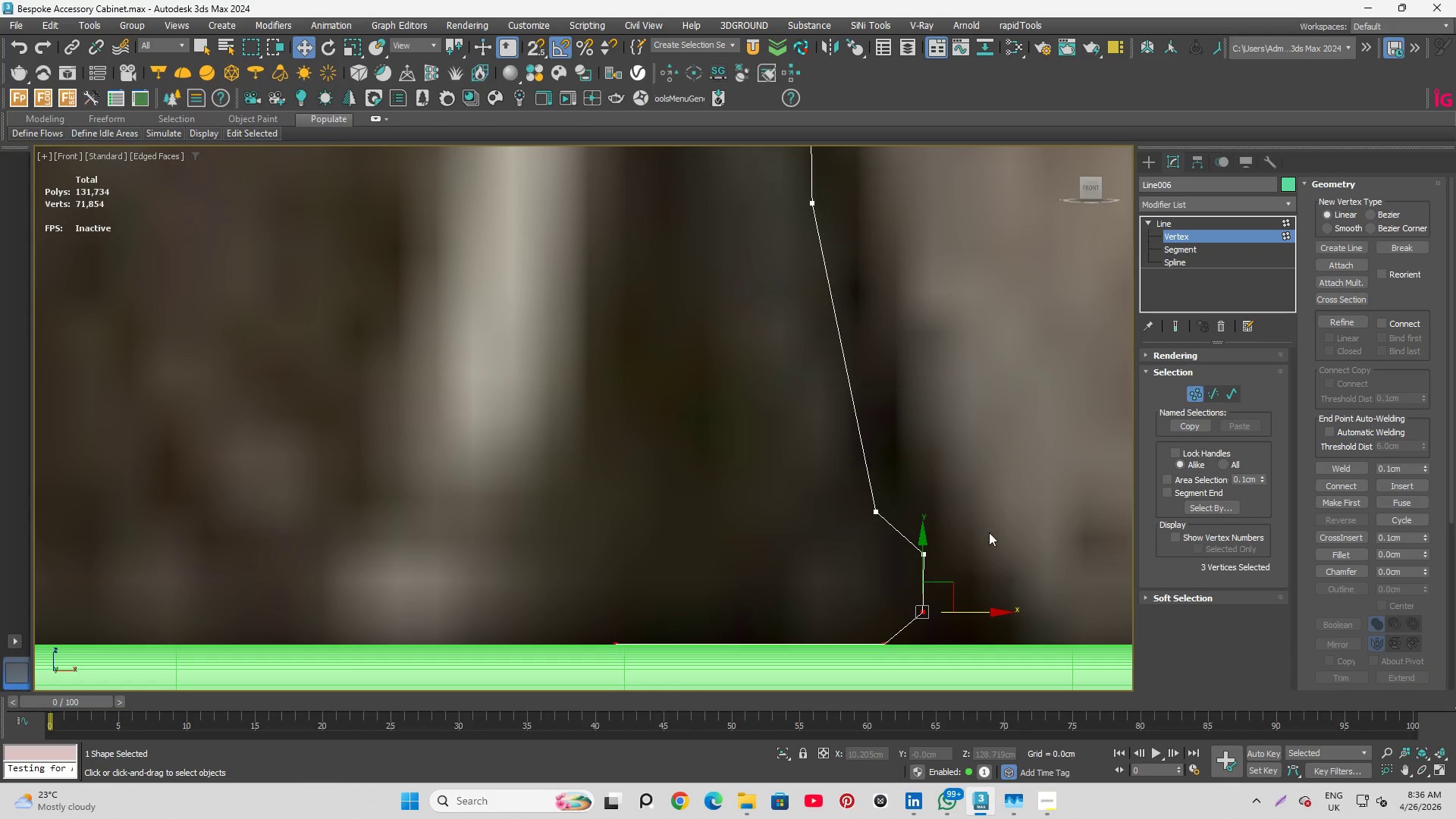 
left_click([993, 526])
 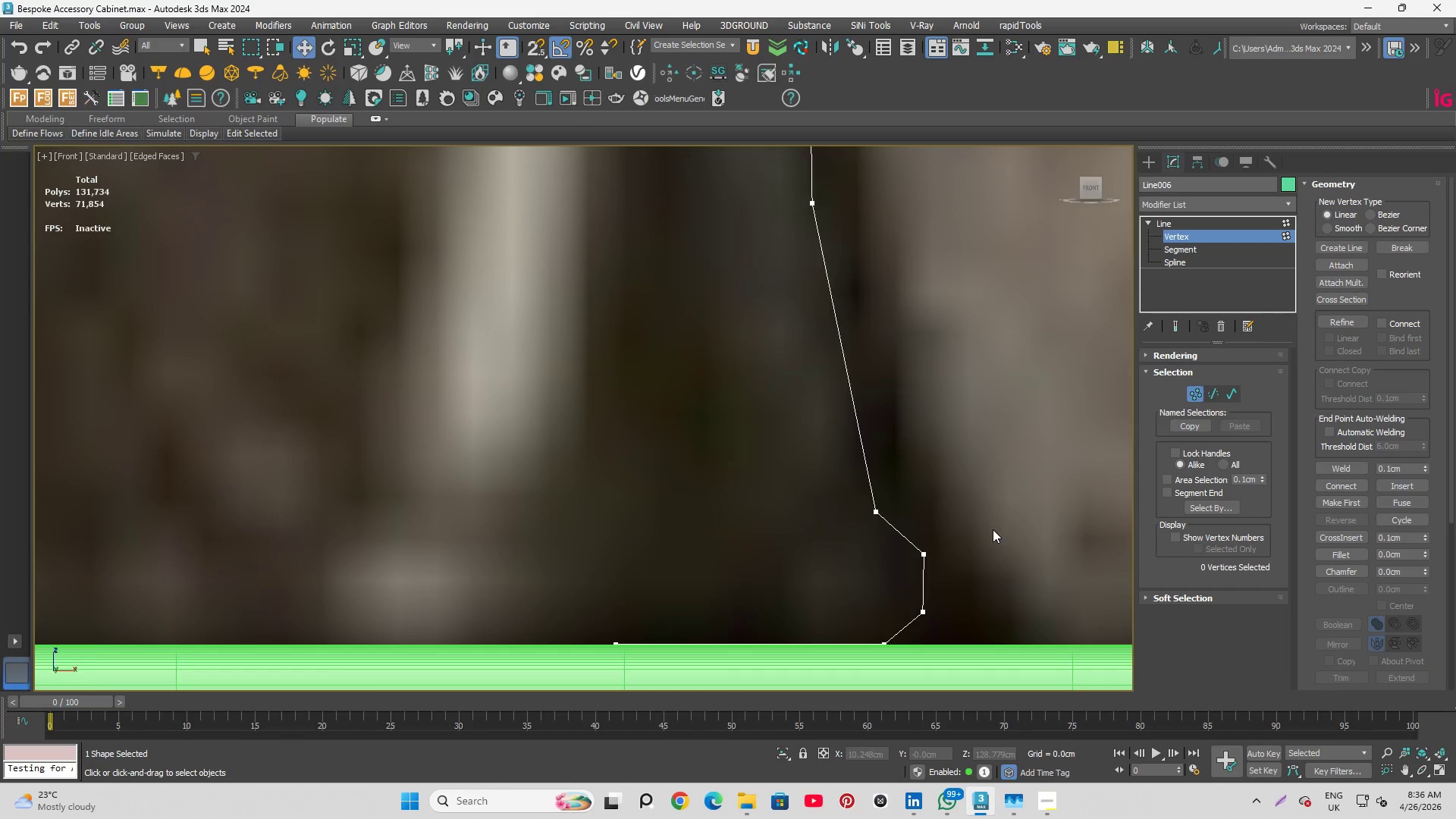 
scroll: coordinate [971, 547], scroll_direction: down, amount: 6.0
 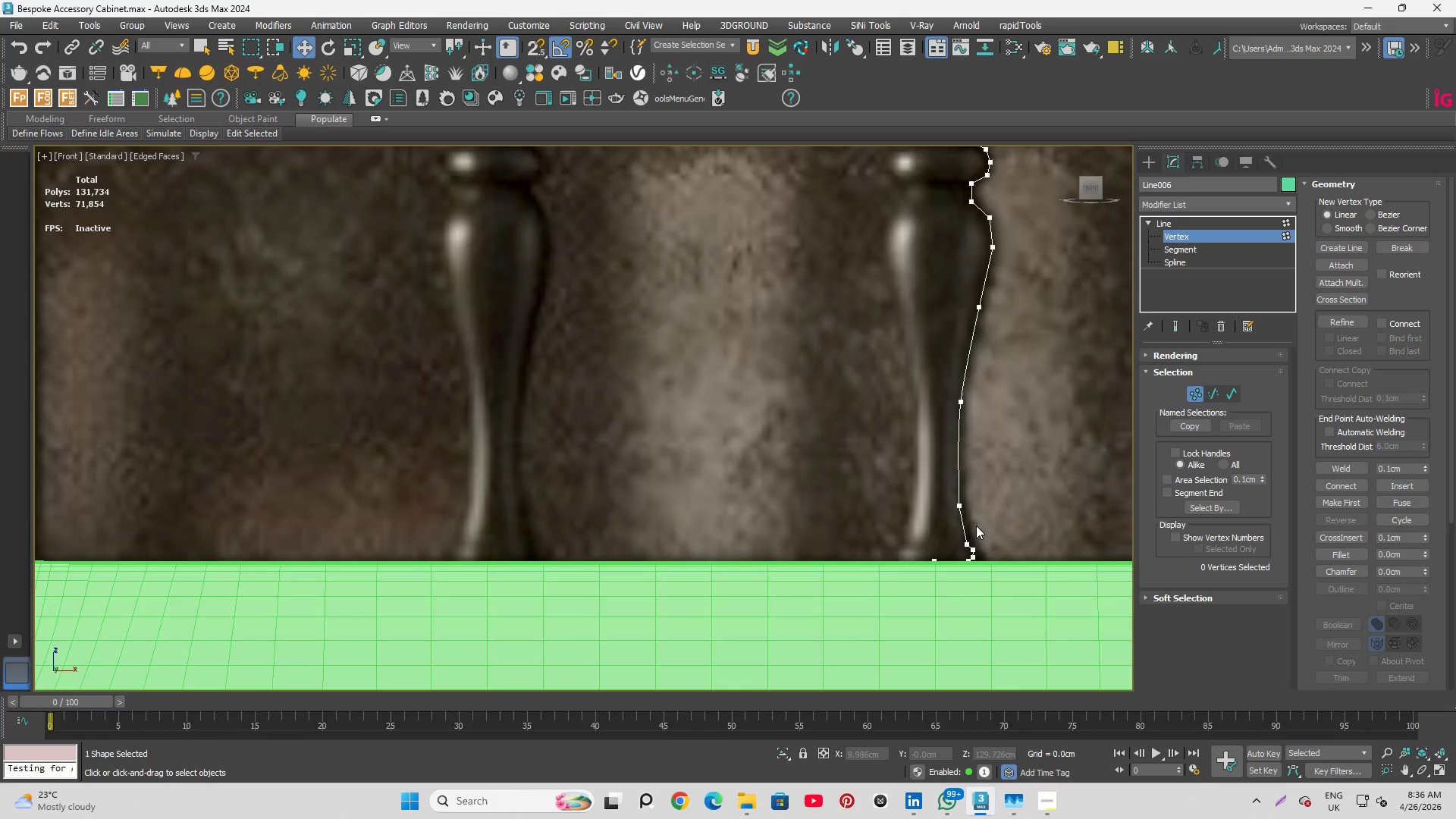 
scroll: coordinate [975, 528], scroll_direction: up, amount: 5.0
 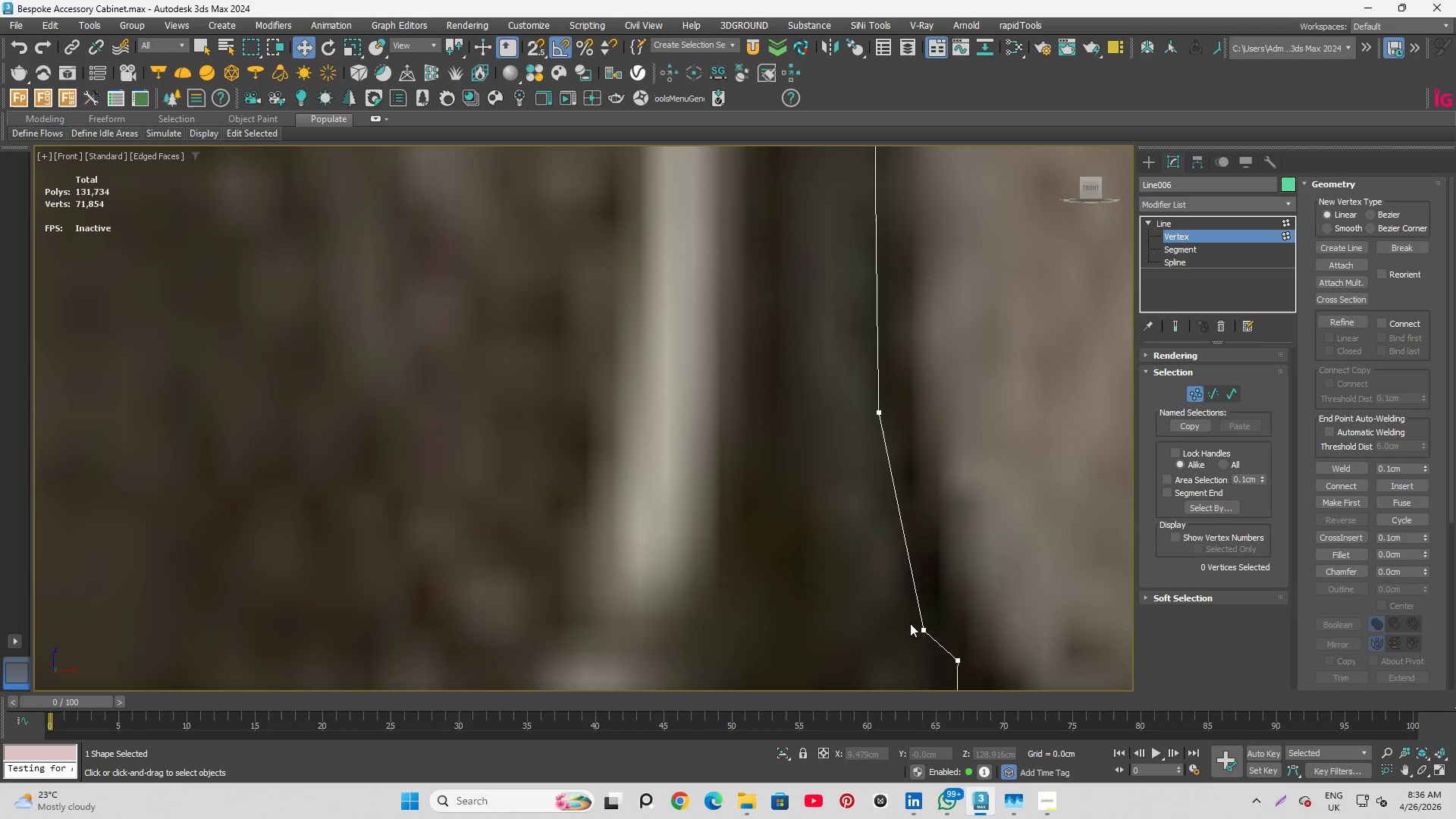 
left_click_drag(start_coordinate=[909, 623], to_coordinate=[944, 639])
 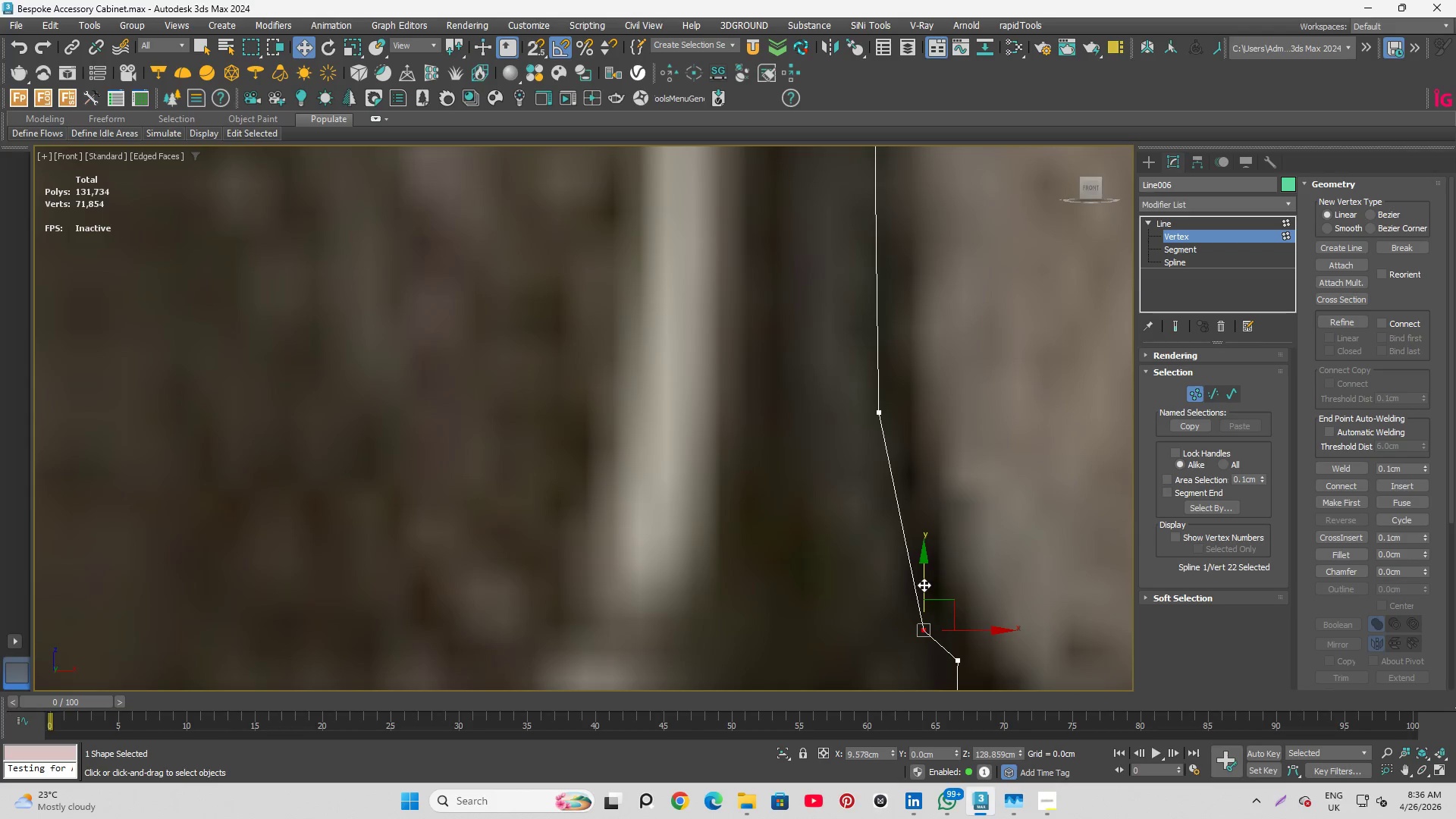 
left_click_drag(start_coordinate=[924, 584], to_coordinate=[918, 596])
 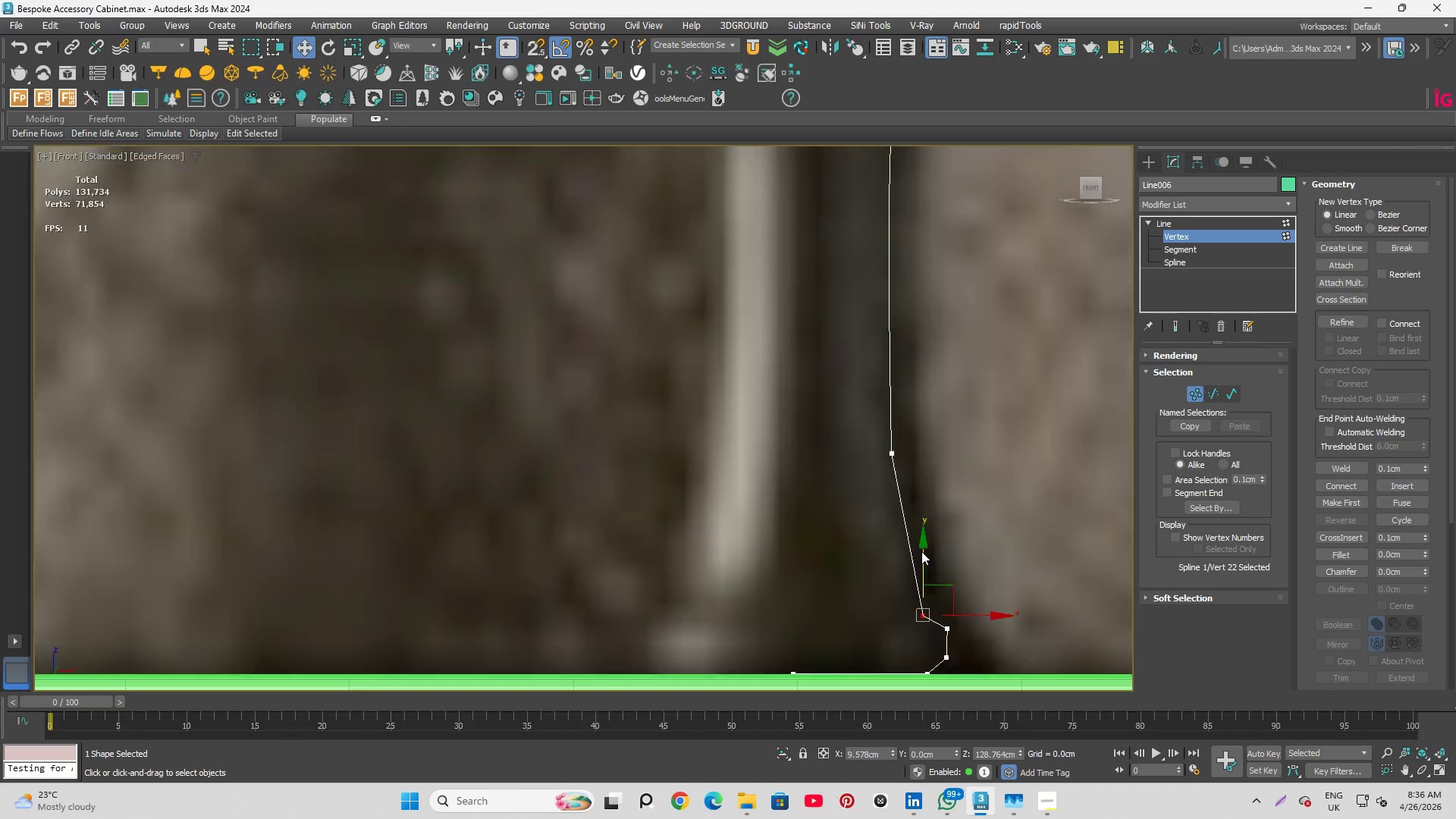 
scroll: coordinate [941, 593], scroll_direction: up, amount: 1.0
 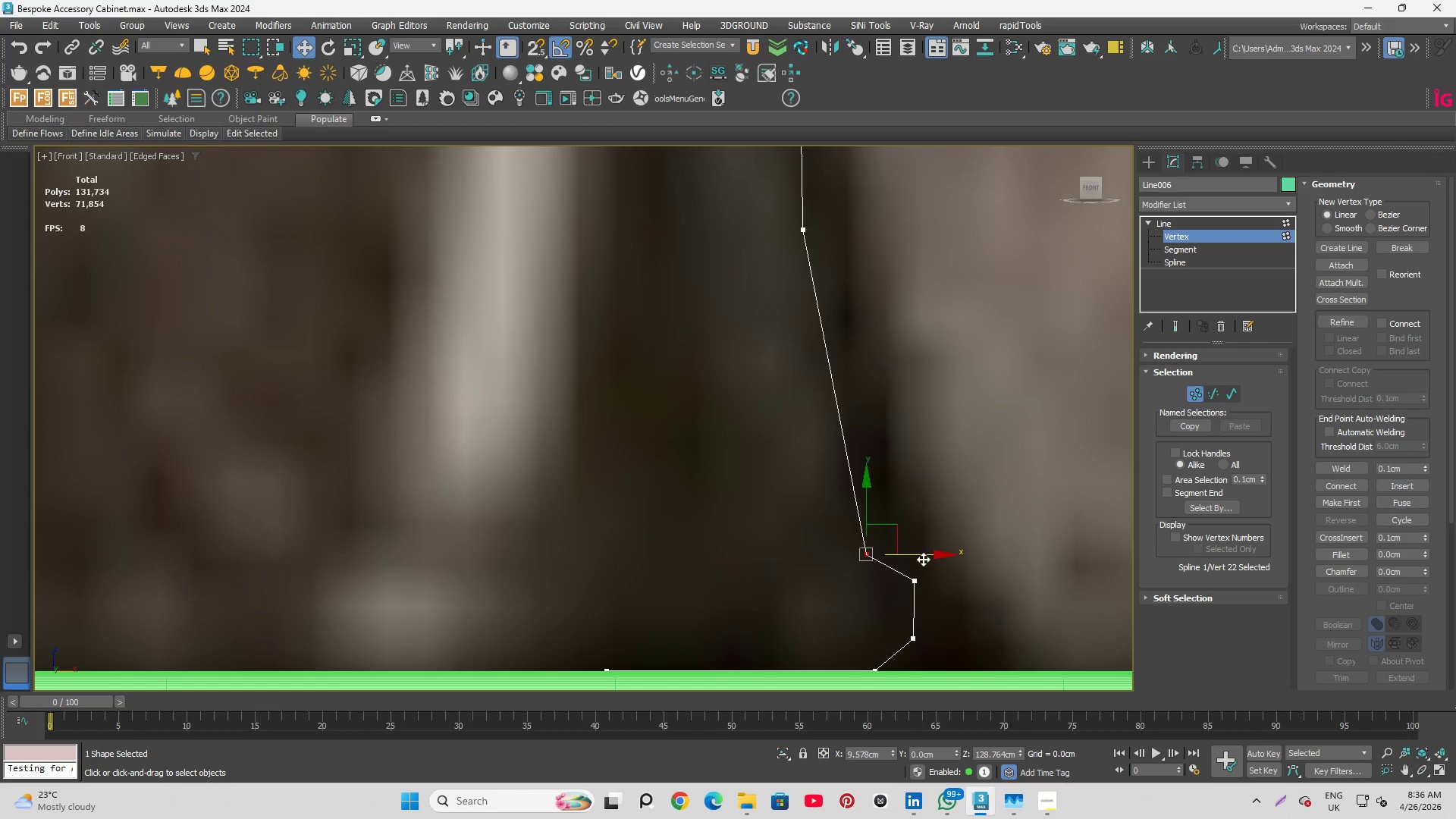 
left_click_drag(start_coordinate=[921, 557], to_coordinate=[913, 558])
 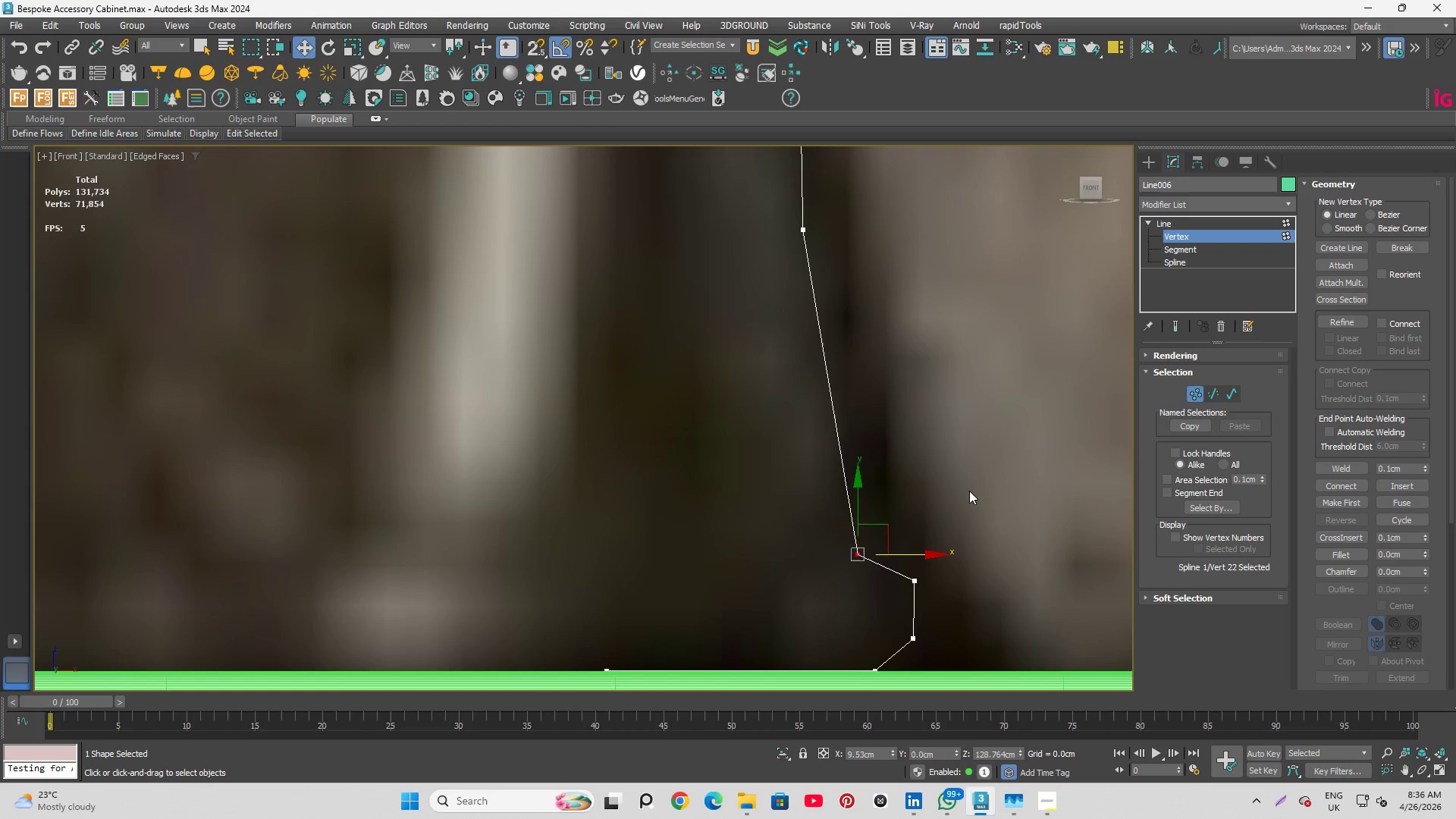 
left_click([969, 491])
 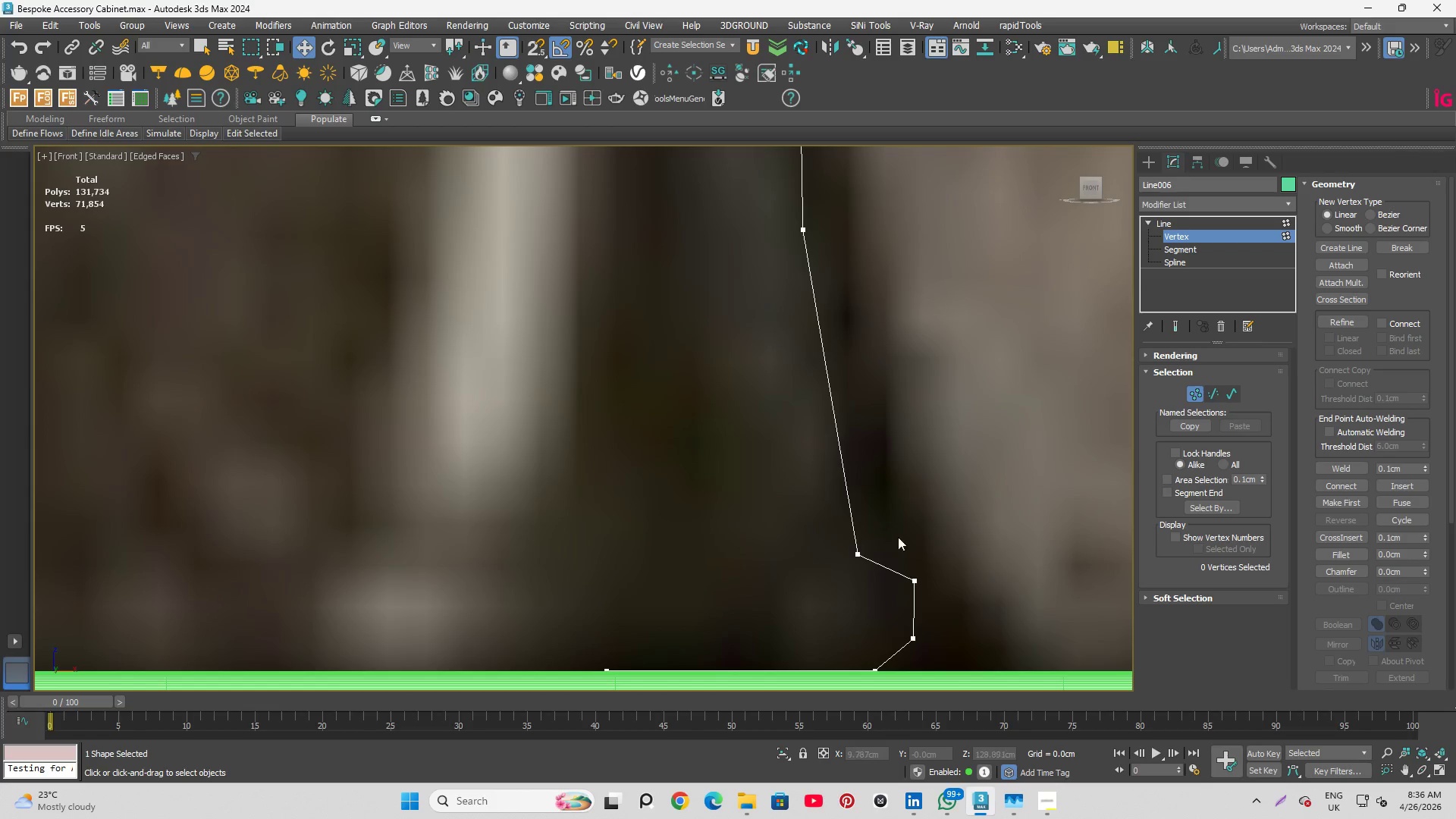 
scroll: coordinate [835, 625], scroll_direction: up, amount: 2.0
 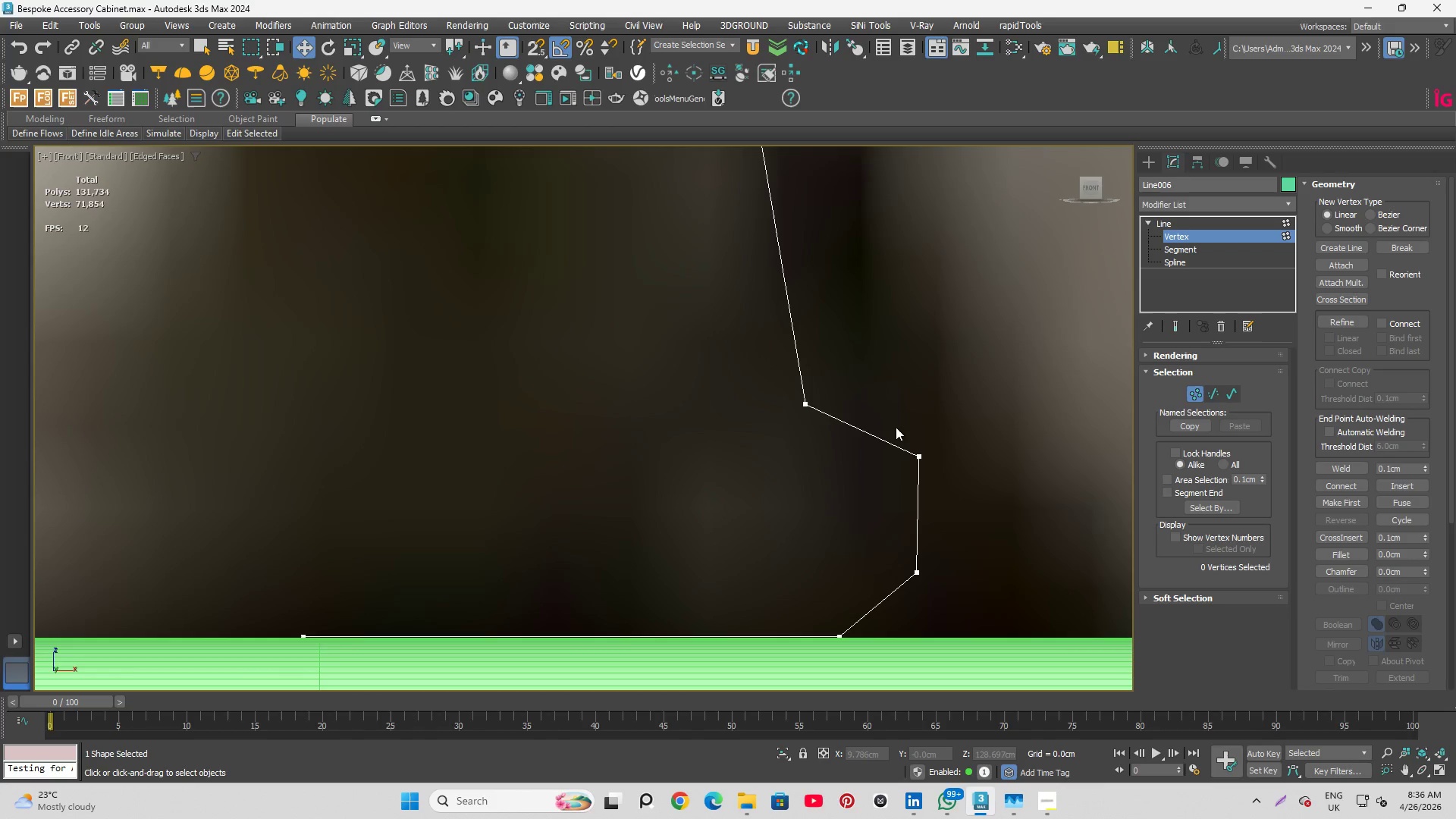 
left_click_drag(start_coordinate=[896, 423], to_coordinate=[932, 515])
 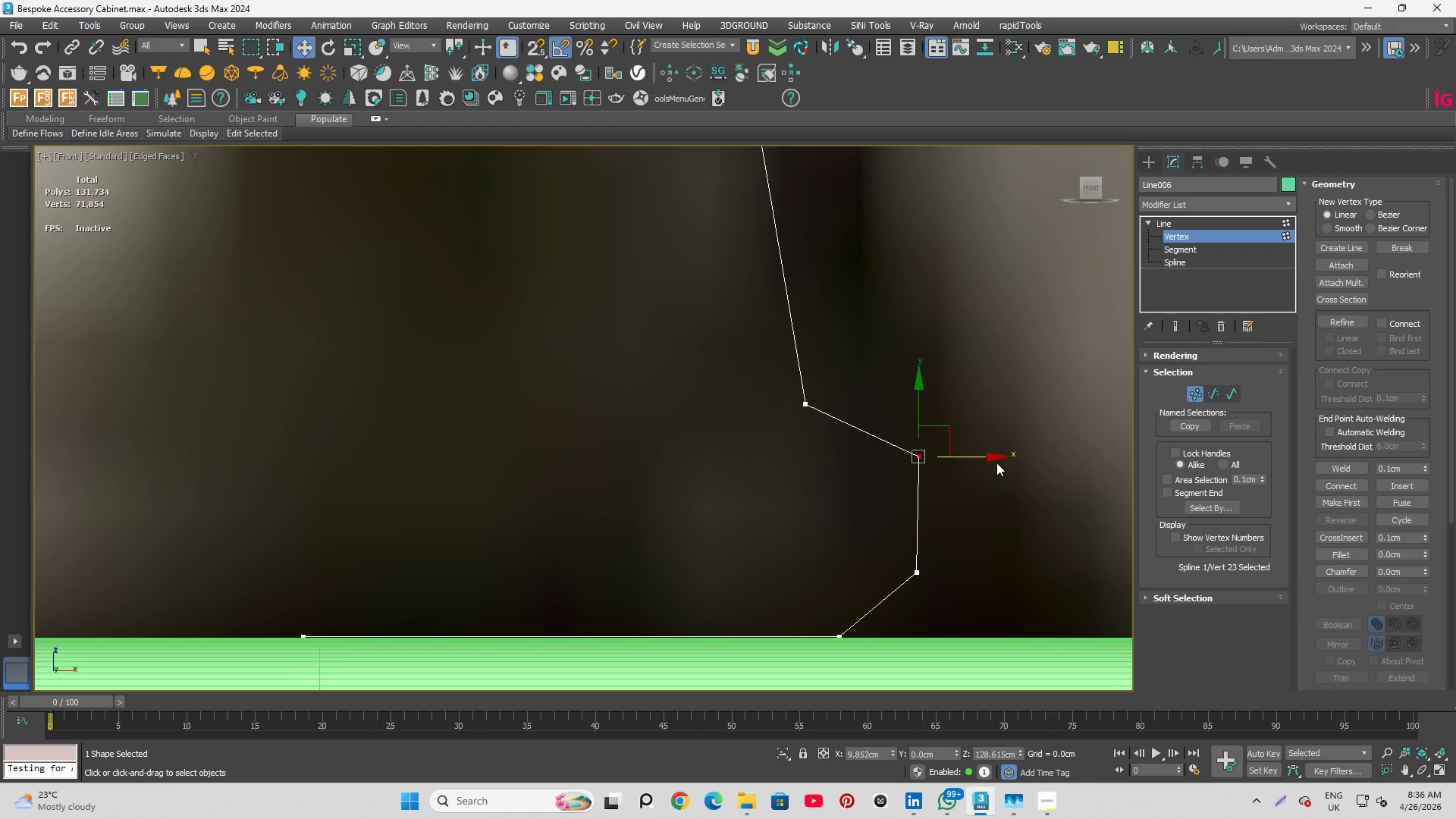 
key(S)
 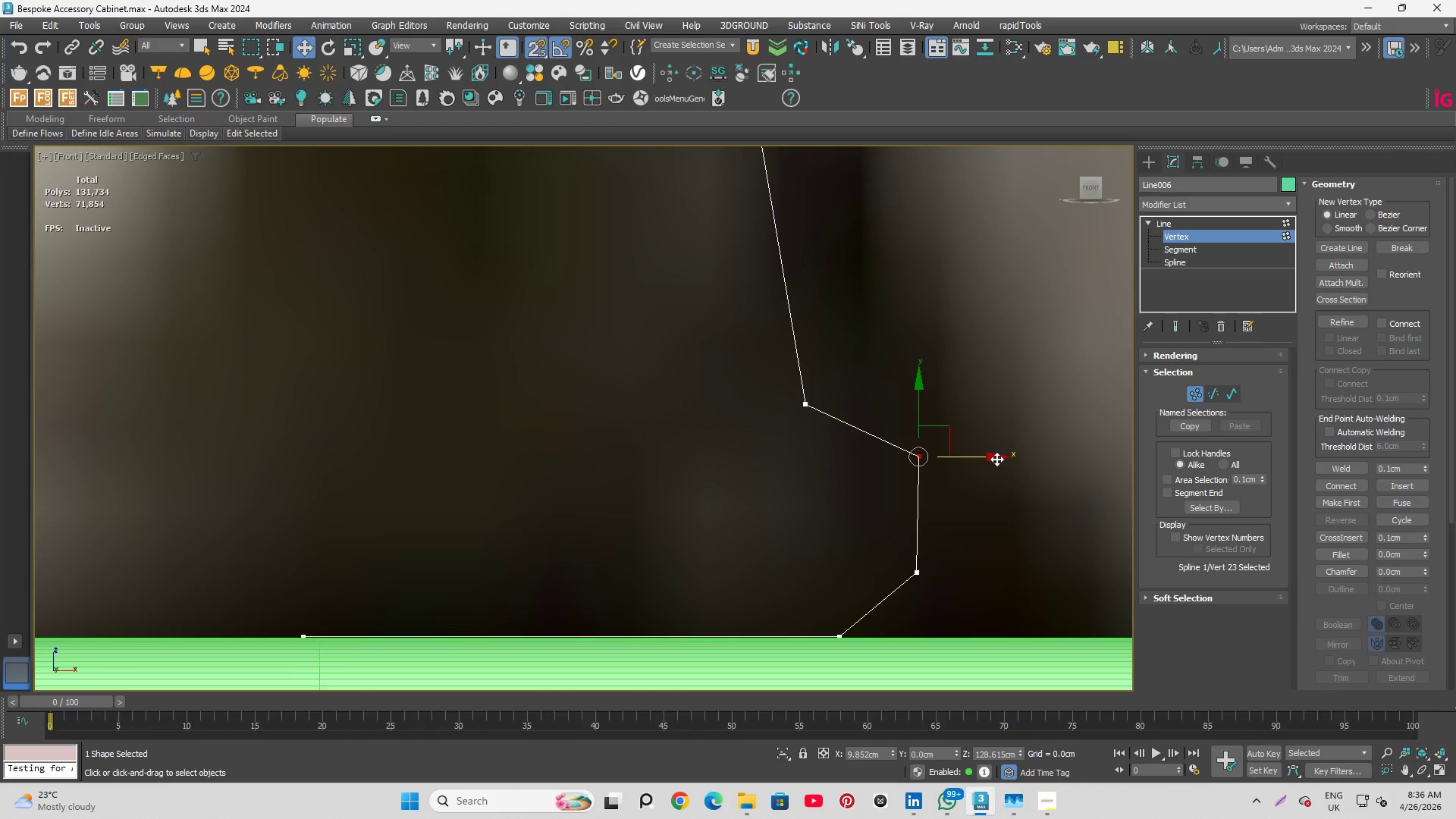 
left_click_drag(start_coordinate=[996, 459], to_coordinate=[901, 570])
 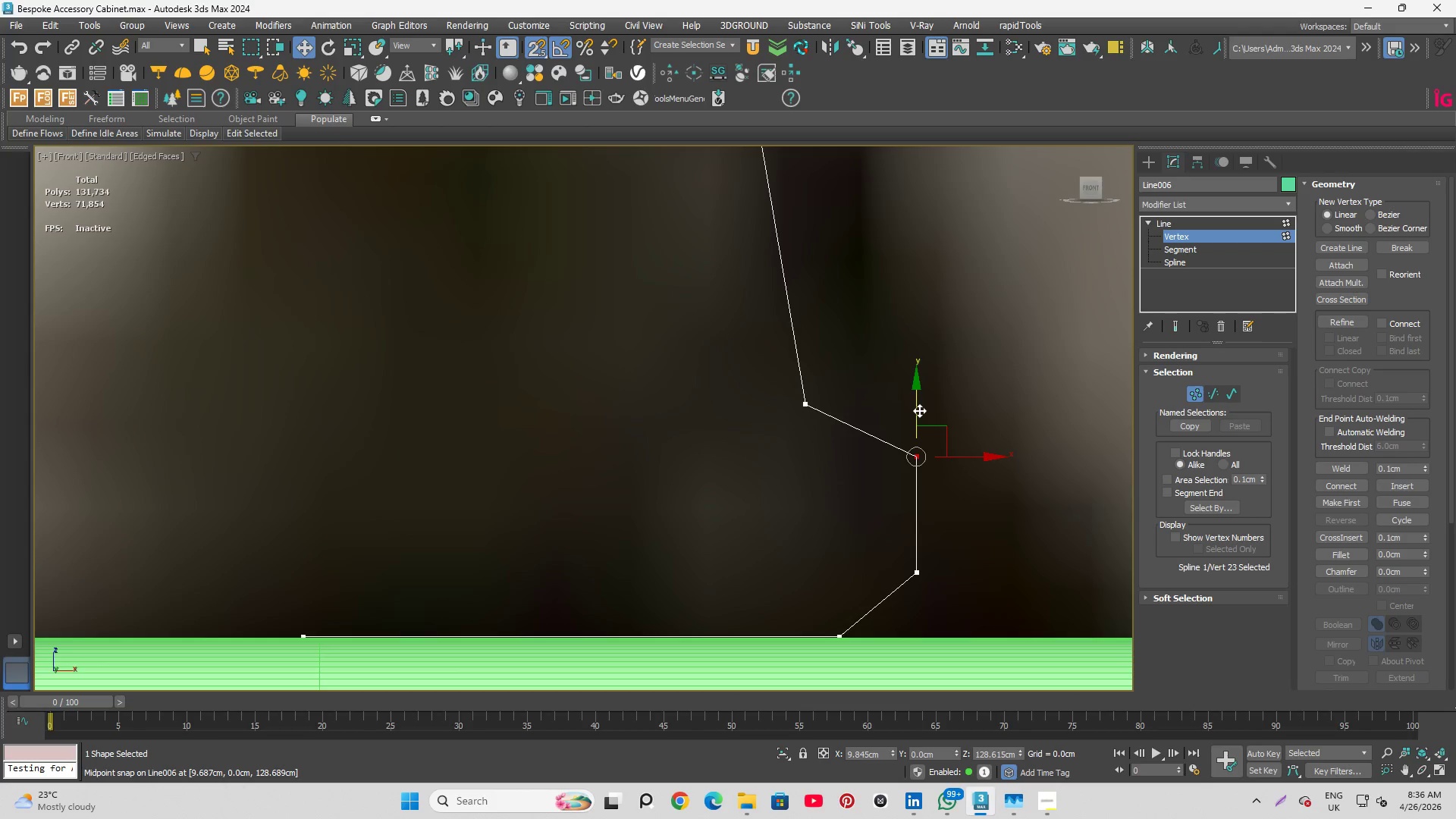 
key(Shift+X)
 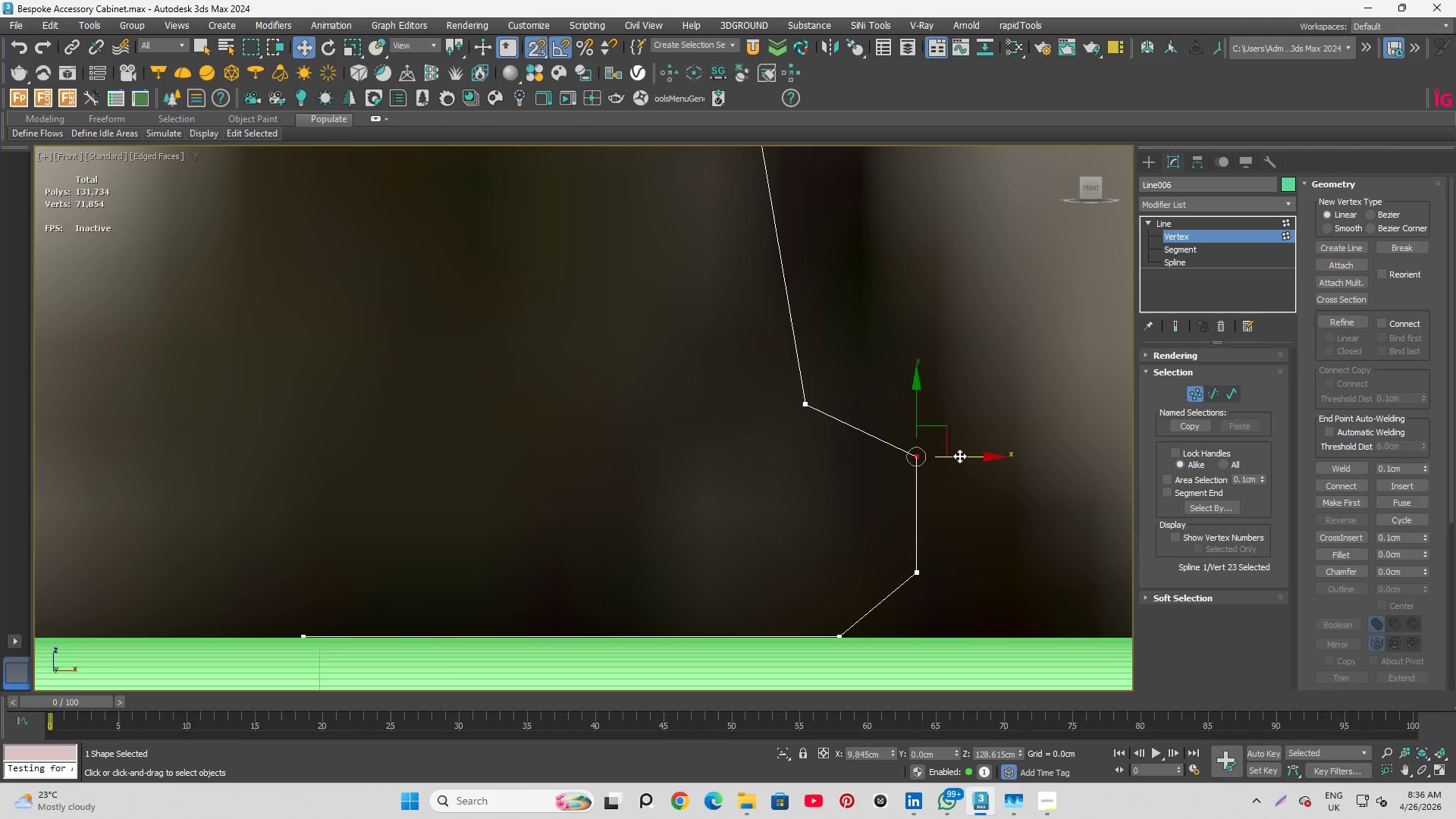 
left_click_drag(start_coordinate=[960, 456], to_coordinate=[905, 444])
 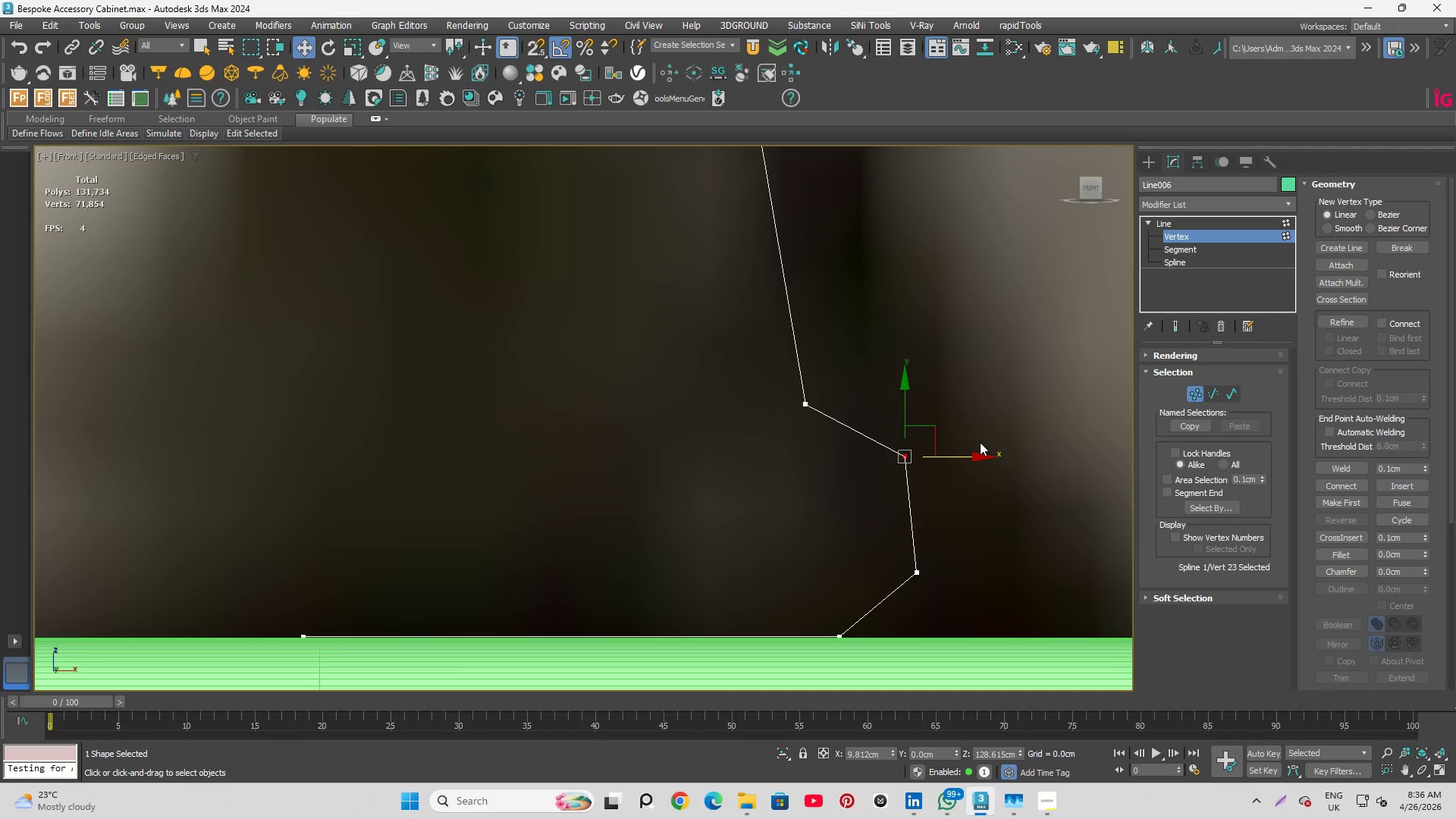 
key(S)
 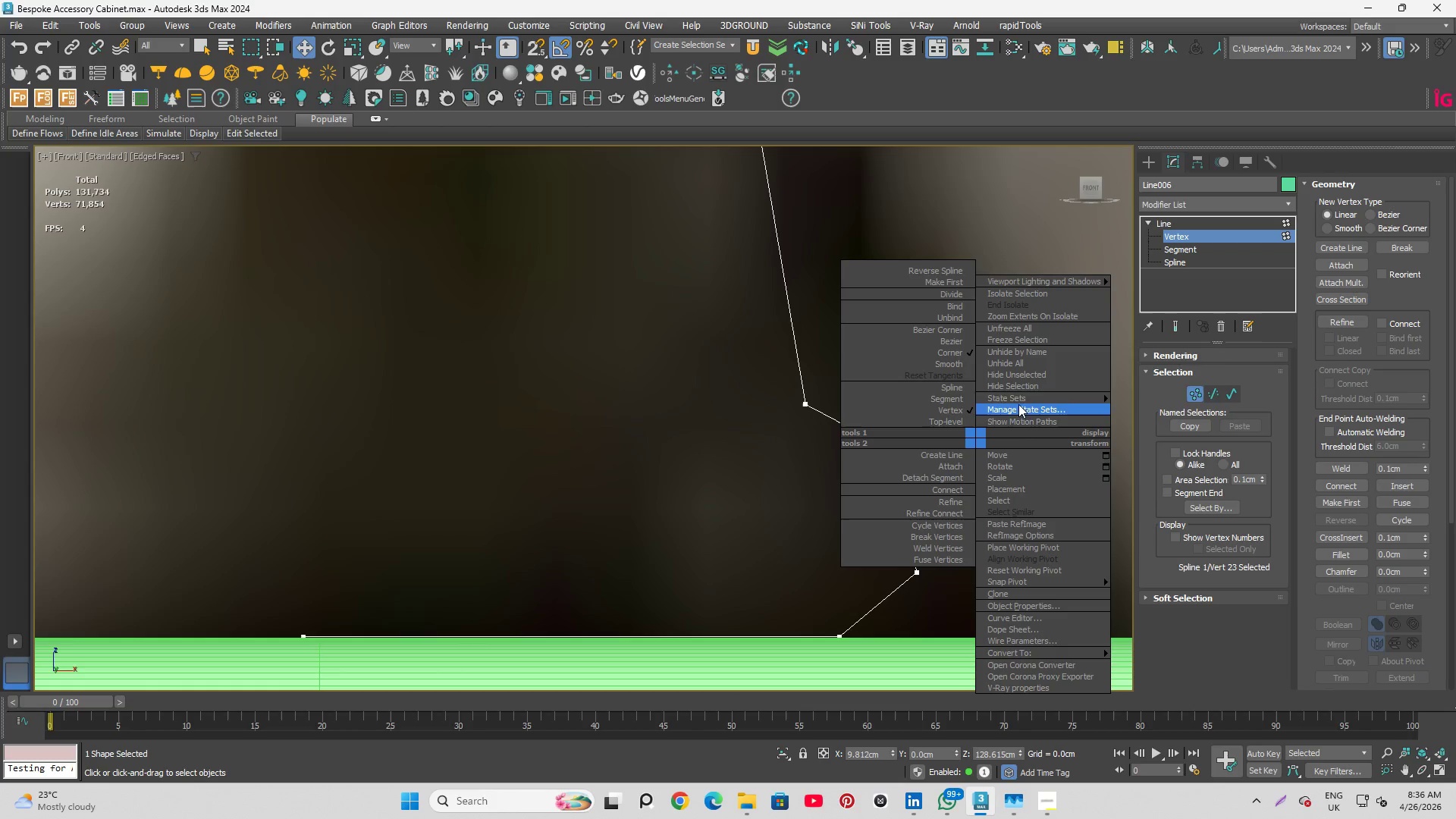 
left_click([1259, 275])
 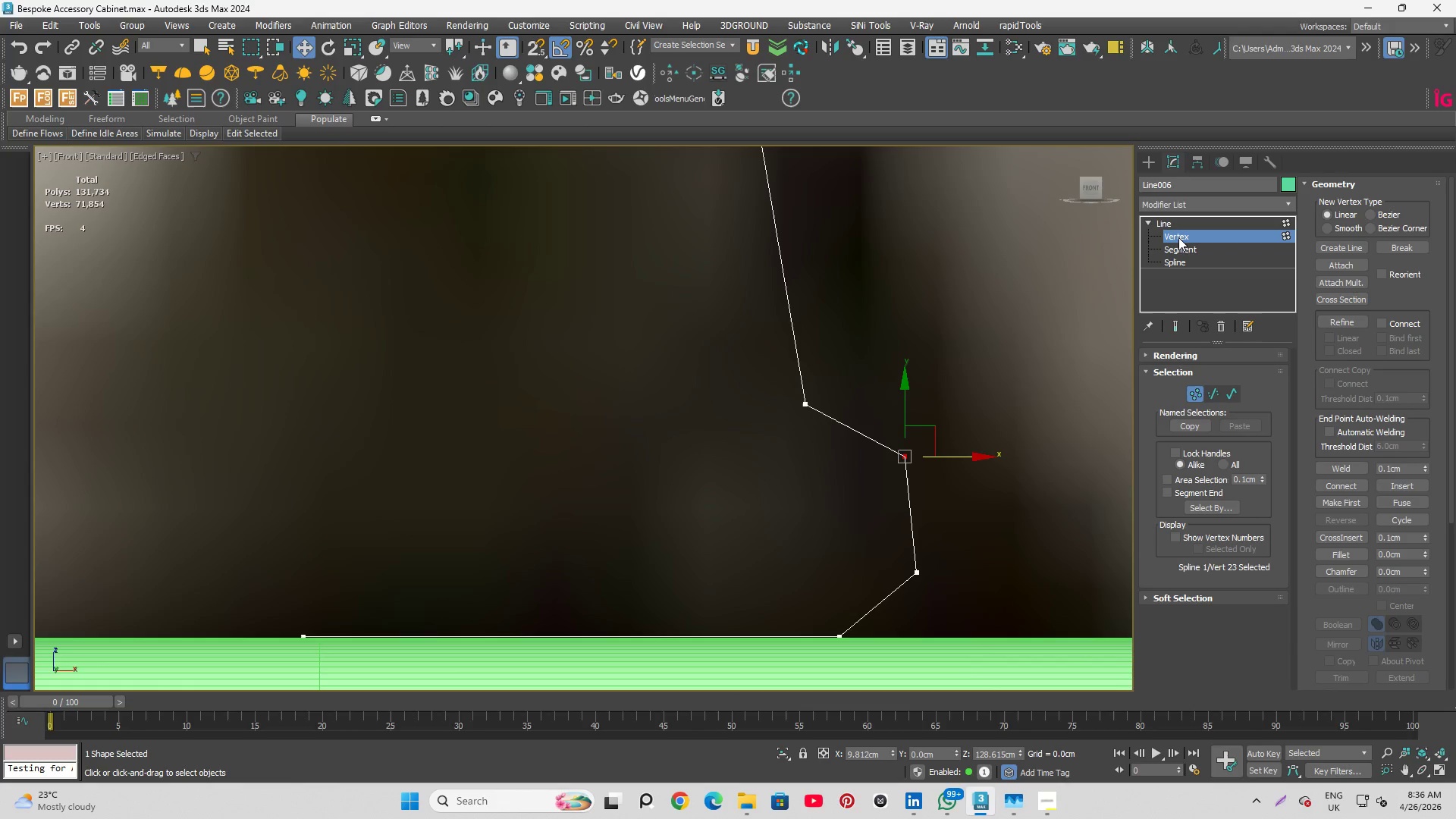 
left_click([1180, 242])
 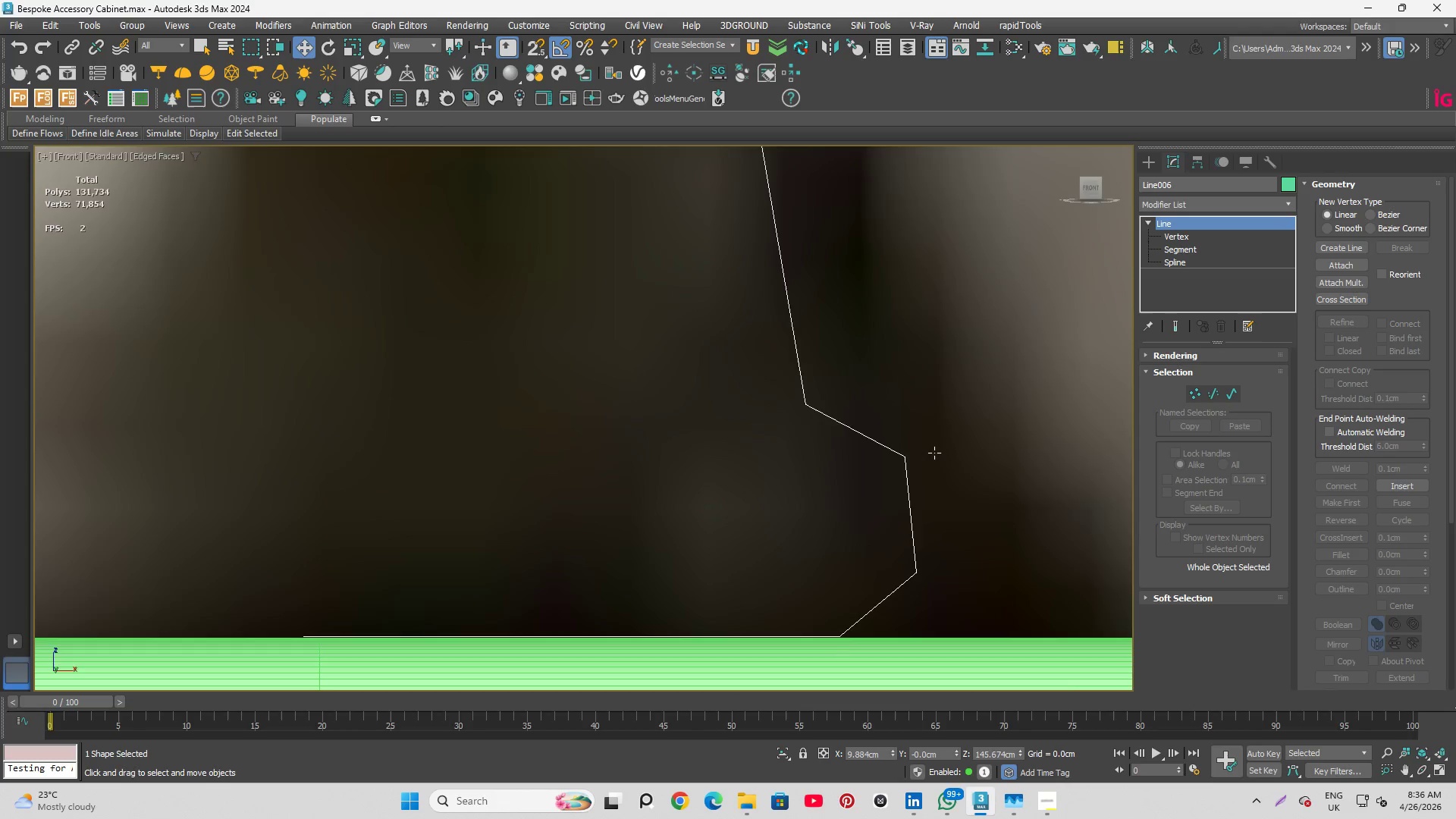 
scroll: coordinate [890, 601], scroll_direction: down, amount: 3.0
 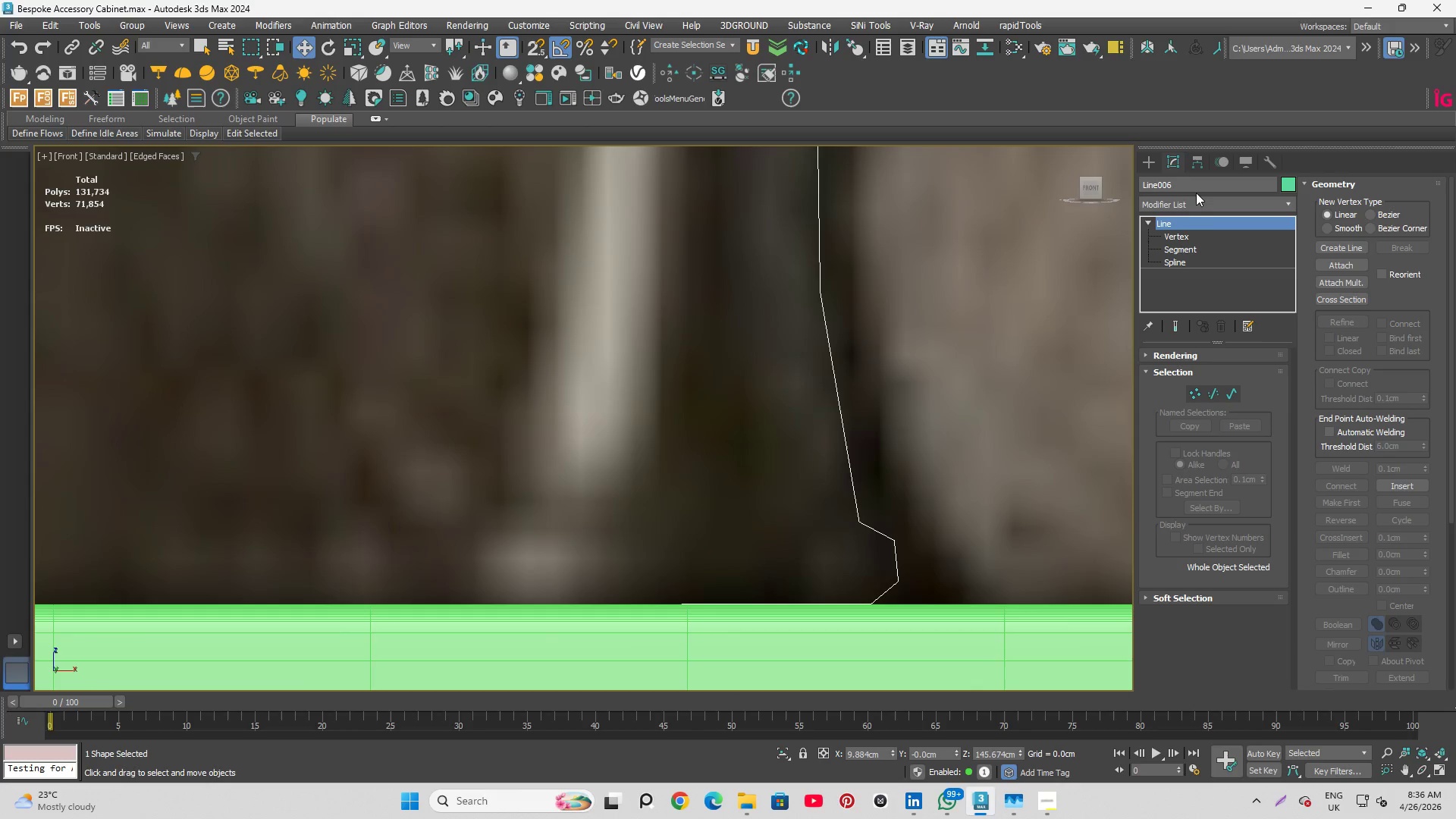 
left_click([1192, 206])
 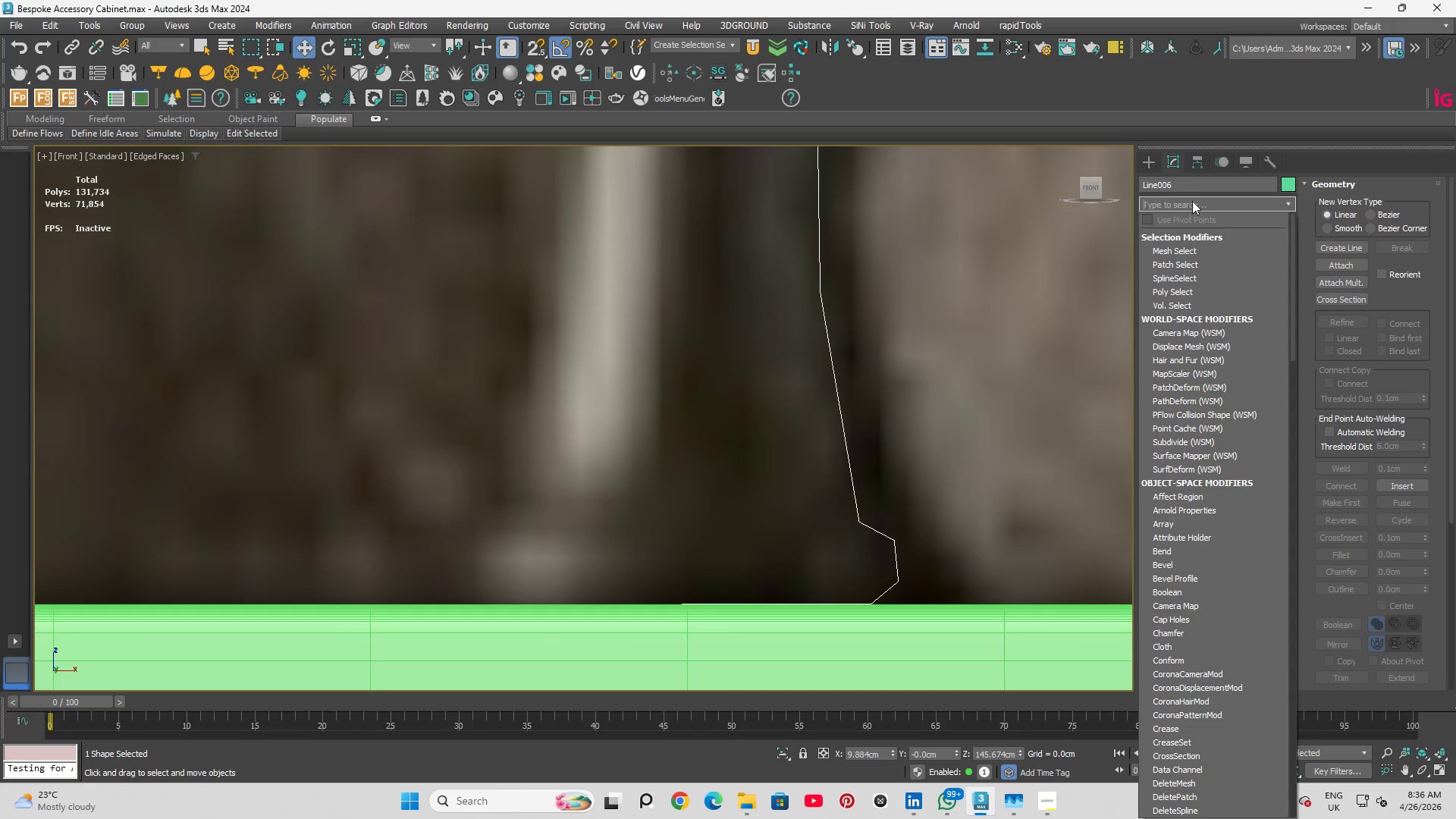 
left_click([1192, 201])
 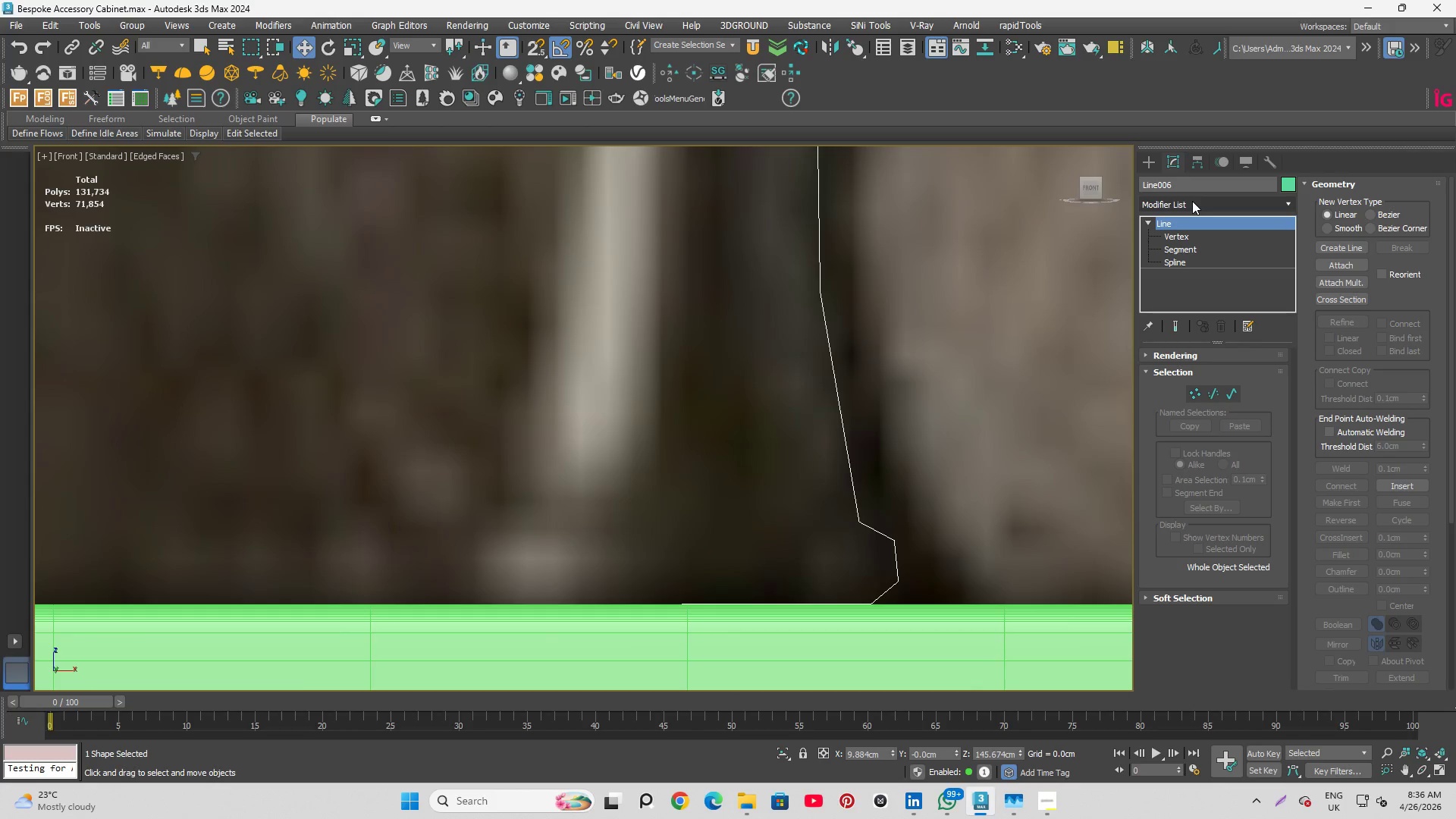 
left_click_drag(start_coordinate=[1192, 201], to_coordinate=[1158, 291])
 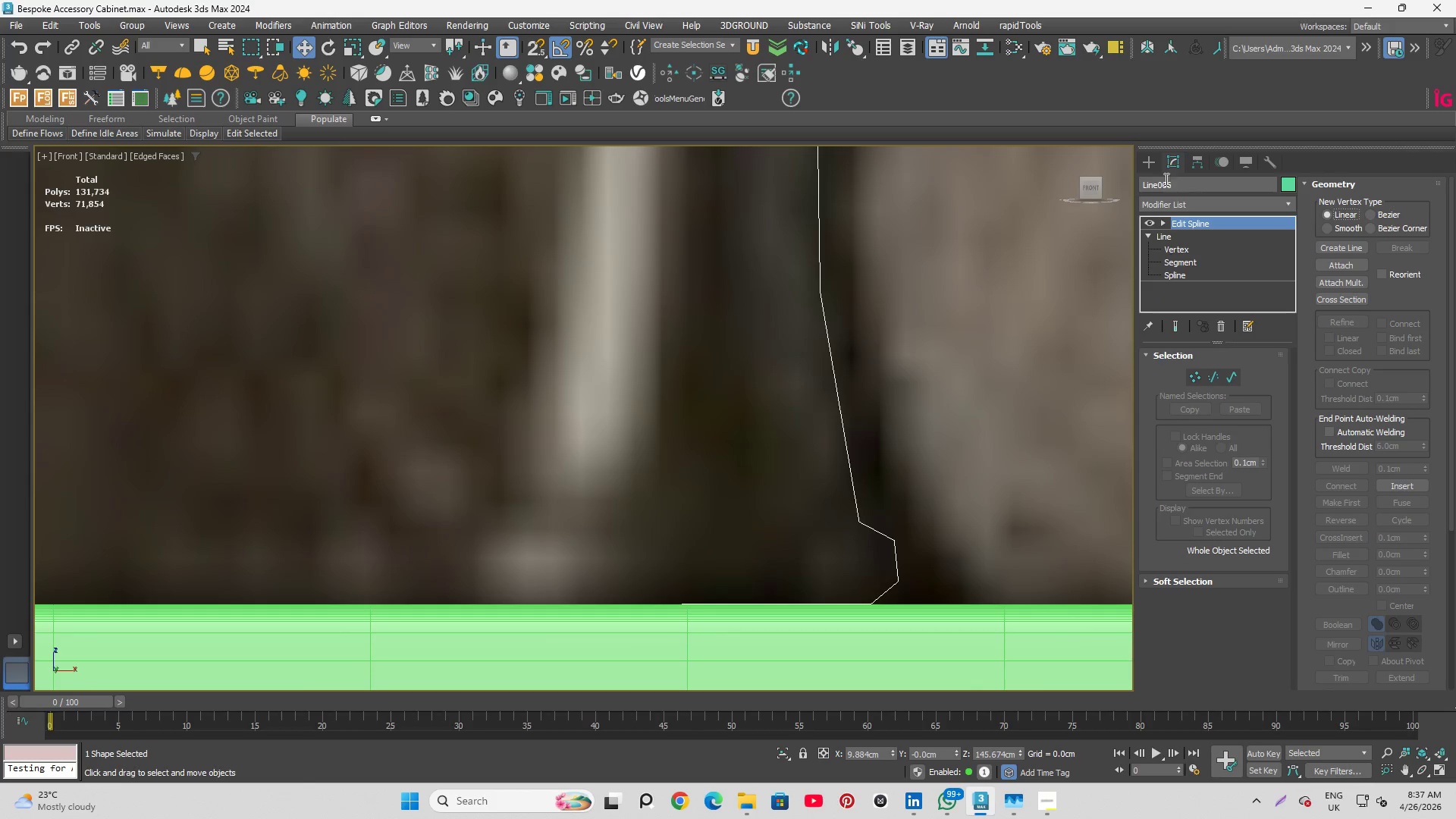 
type(ed)
 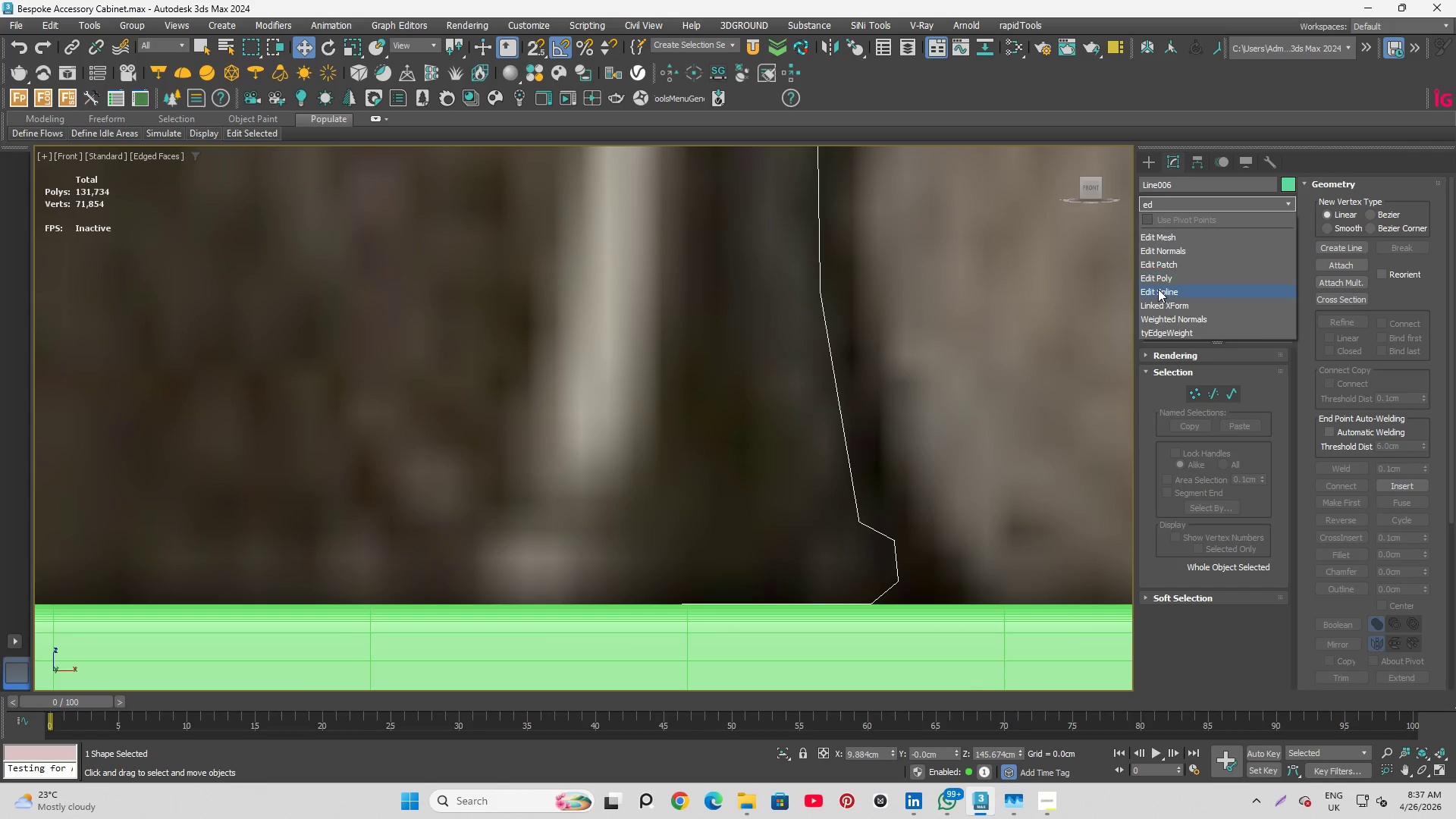 
left_click([1158, 291])
 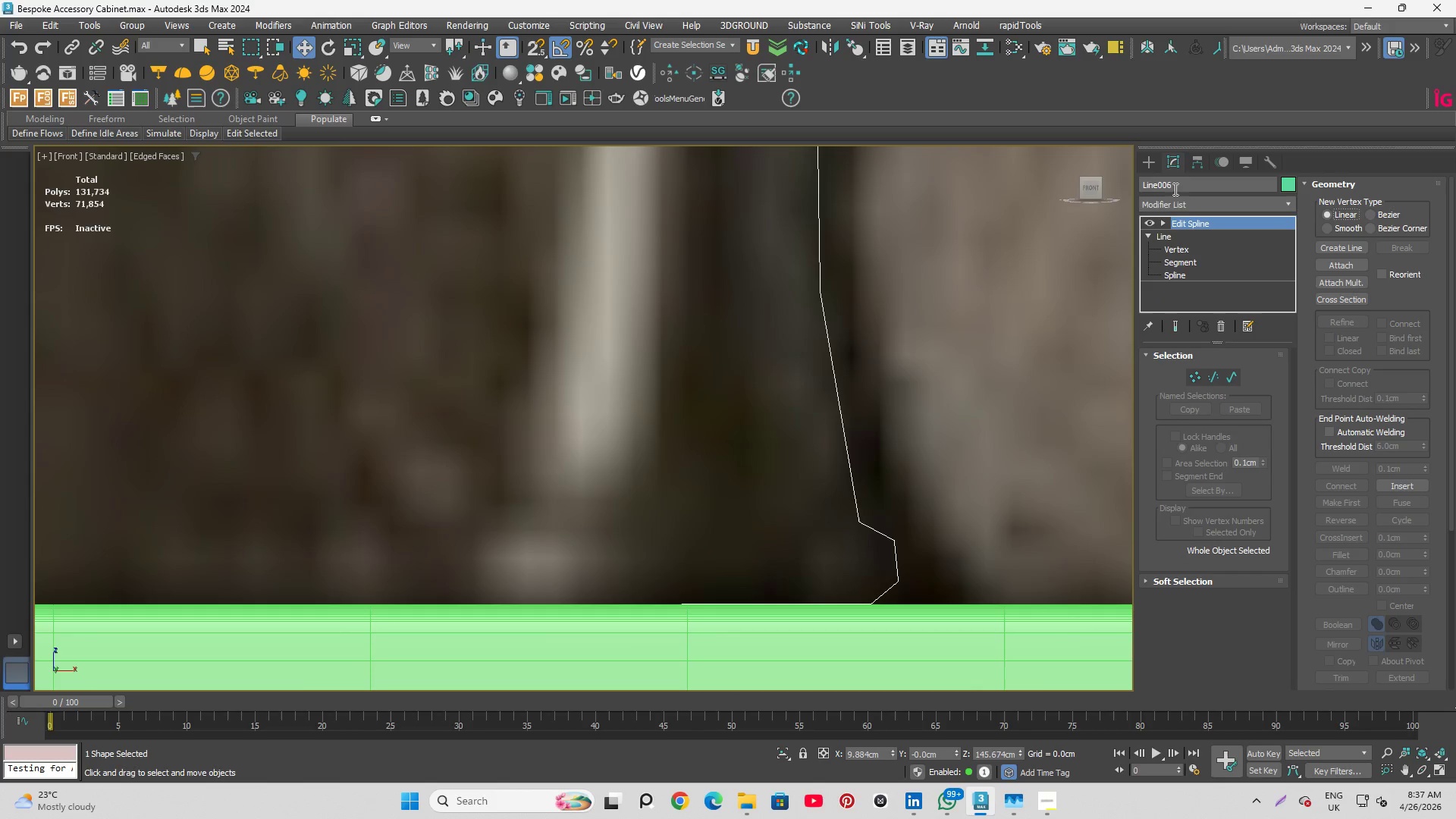 
left_click([1176, 205])
 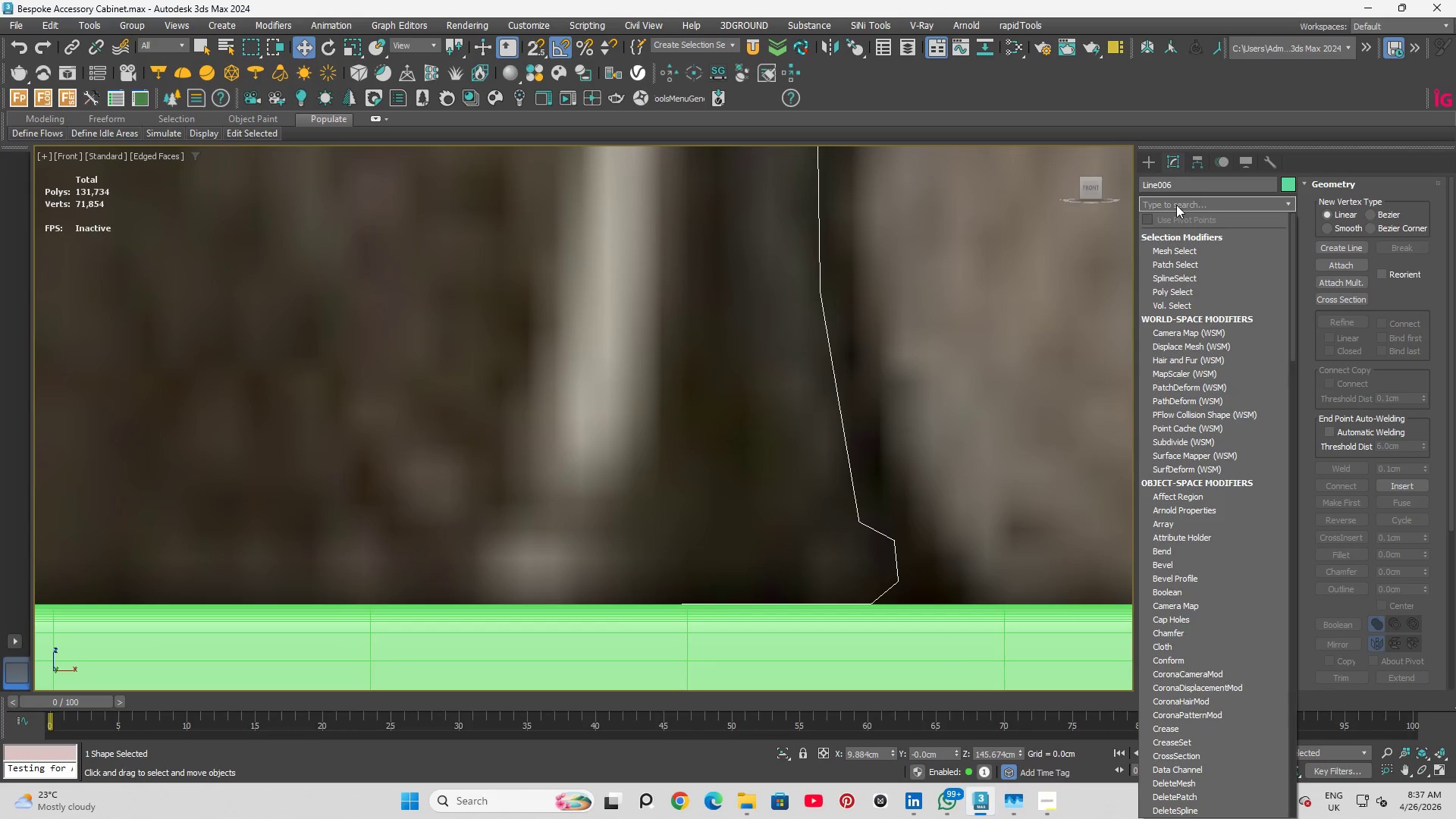 
type(lath)
 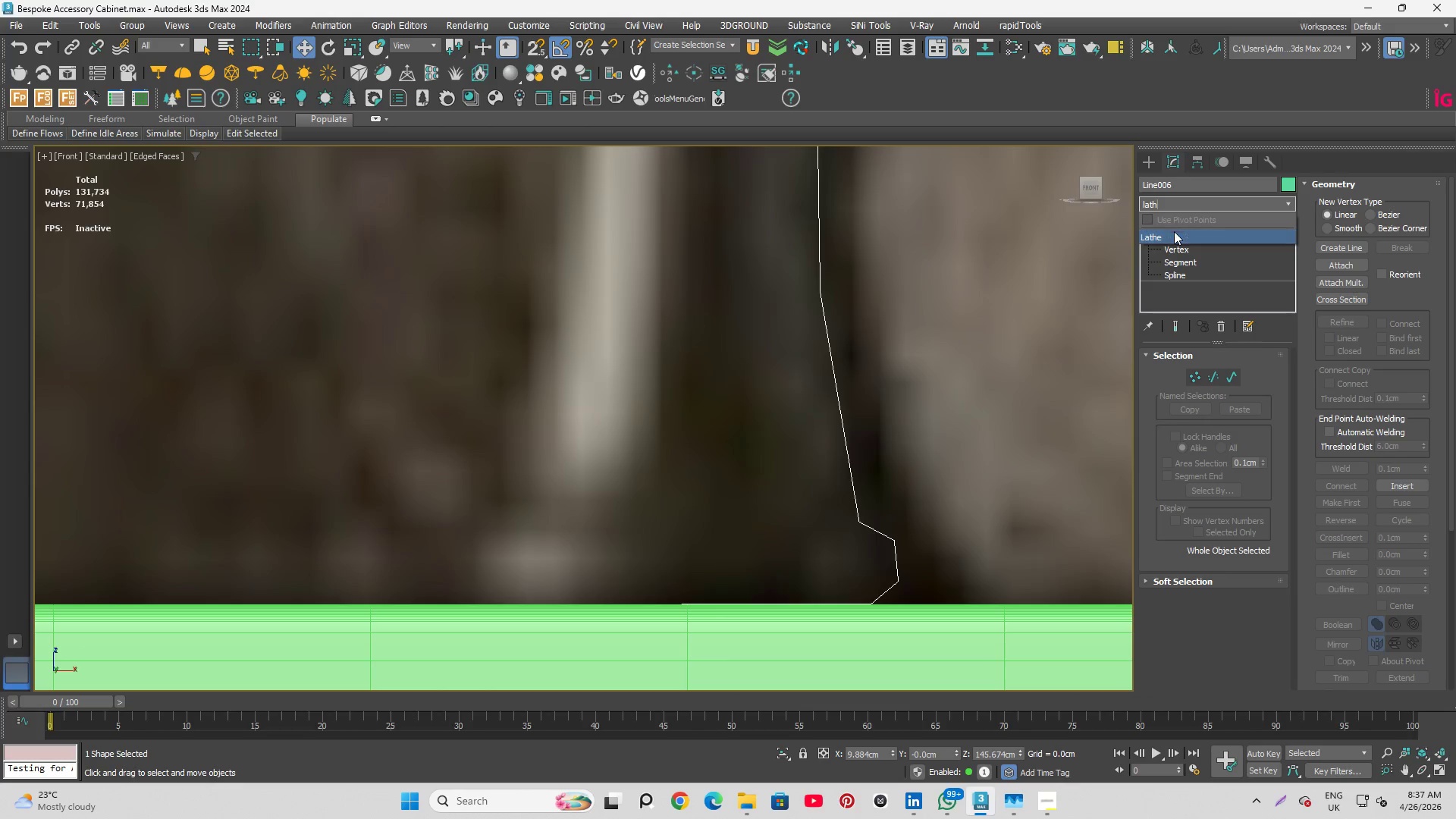 
left_click([1174, 234])
 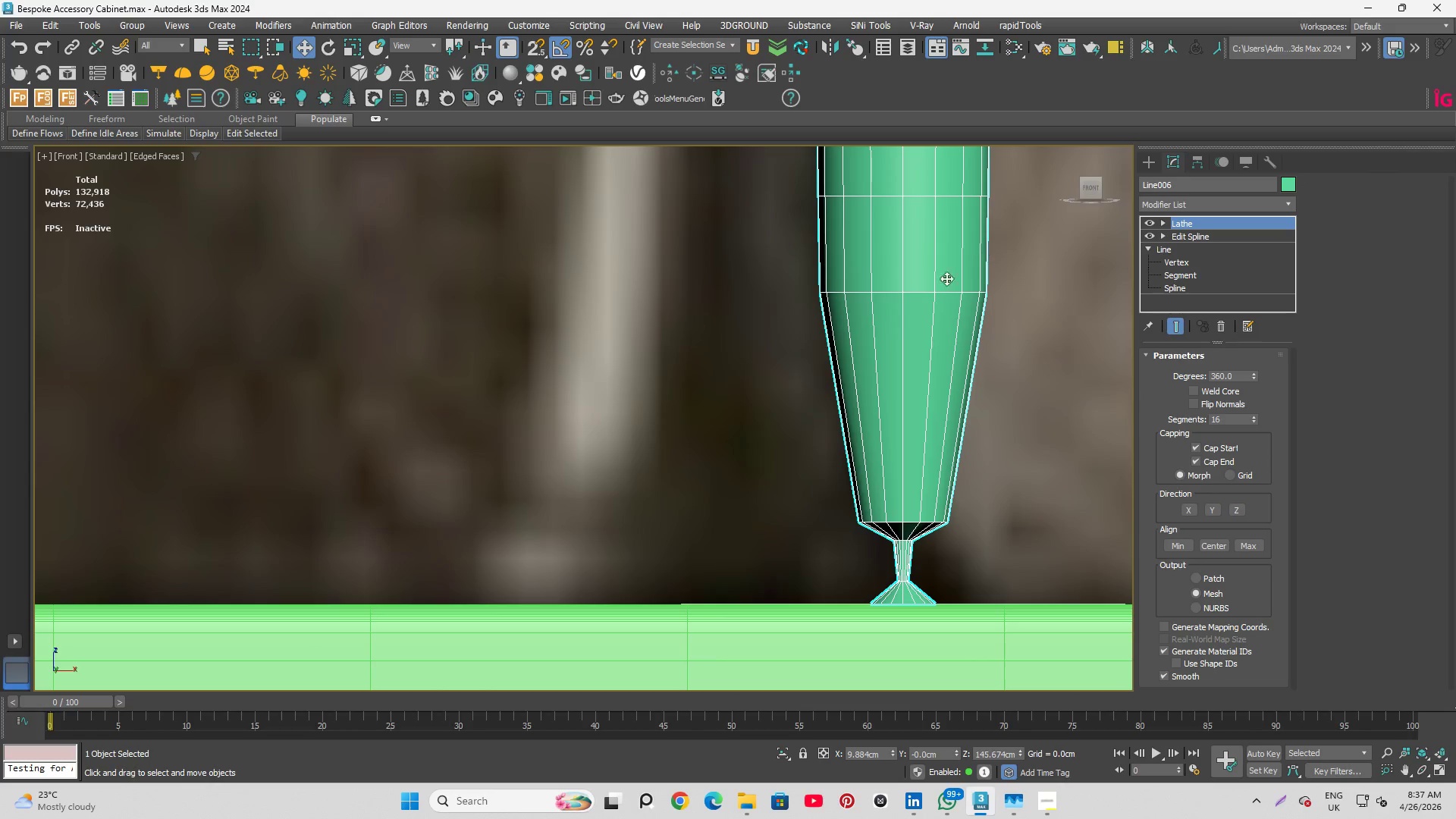 
scroll: coordinate [899, 458], scroll_direction: down, amount: 3.0
 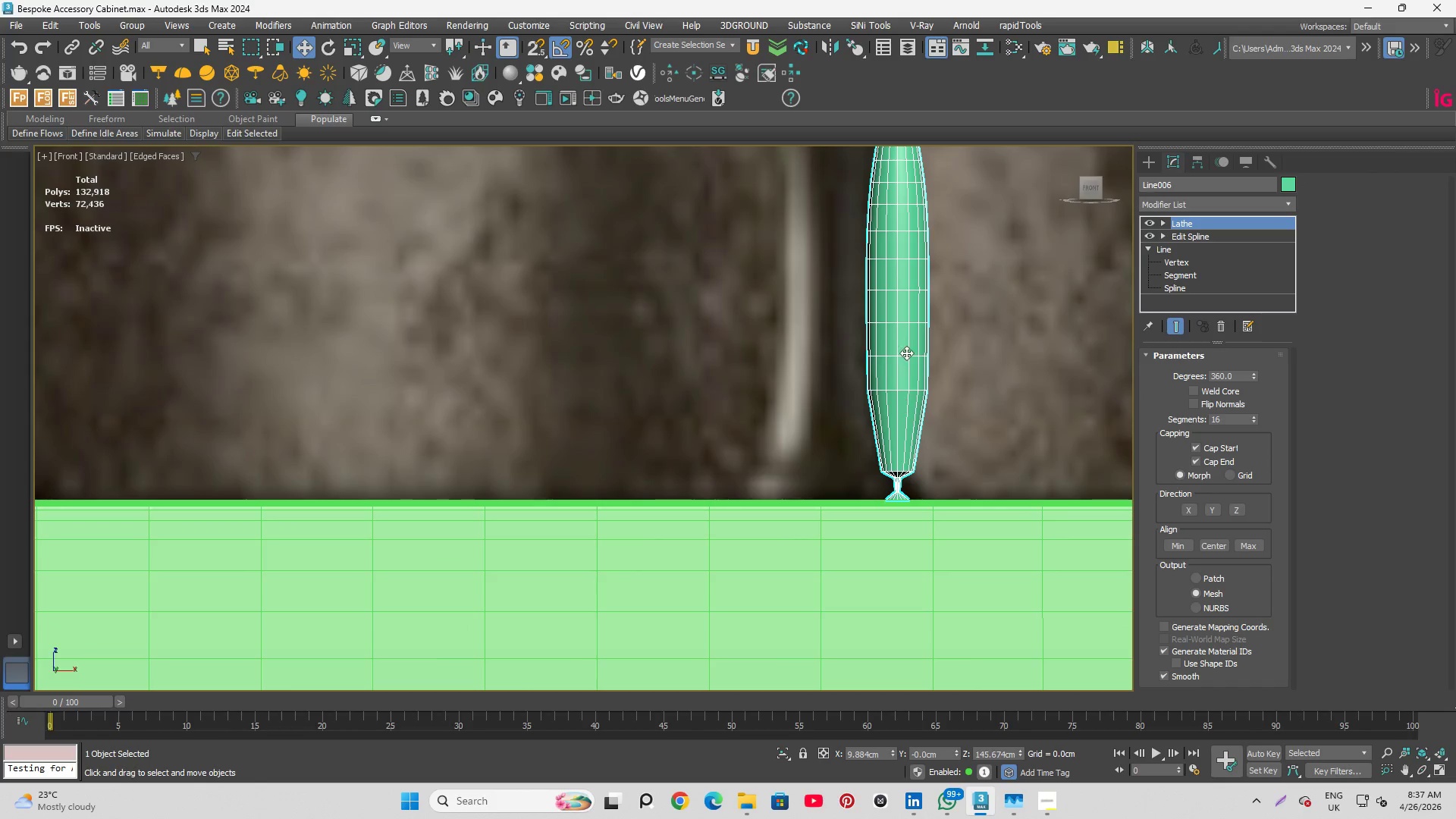 
scroll: coordinate [908, 347], scroll_direction: up, amount: 2.0
 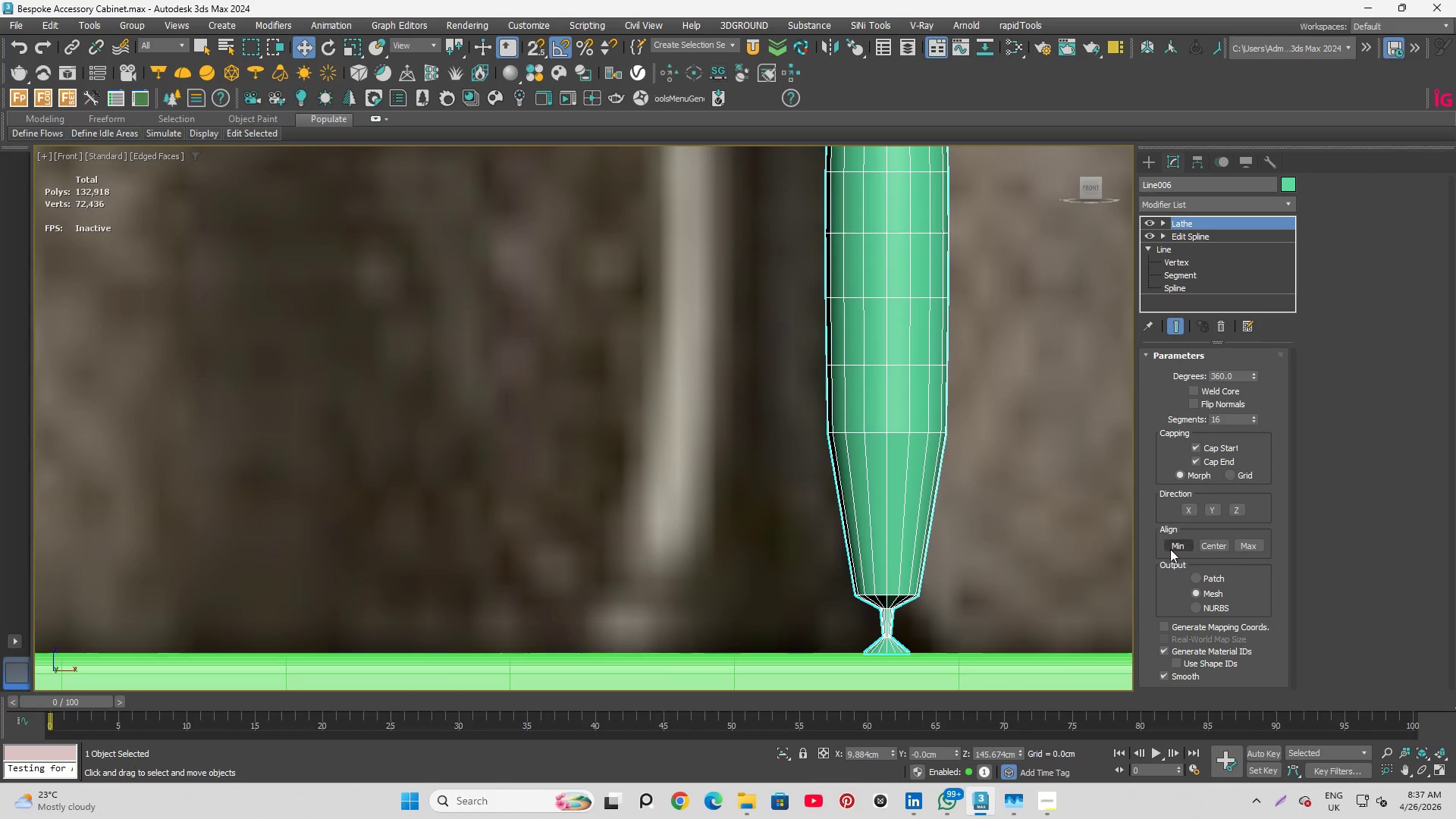 
left_click([1172, 546])
 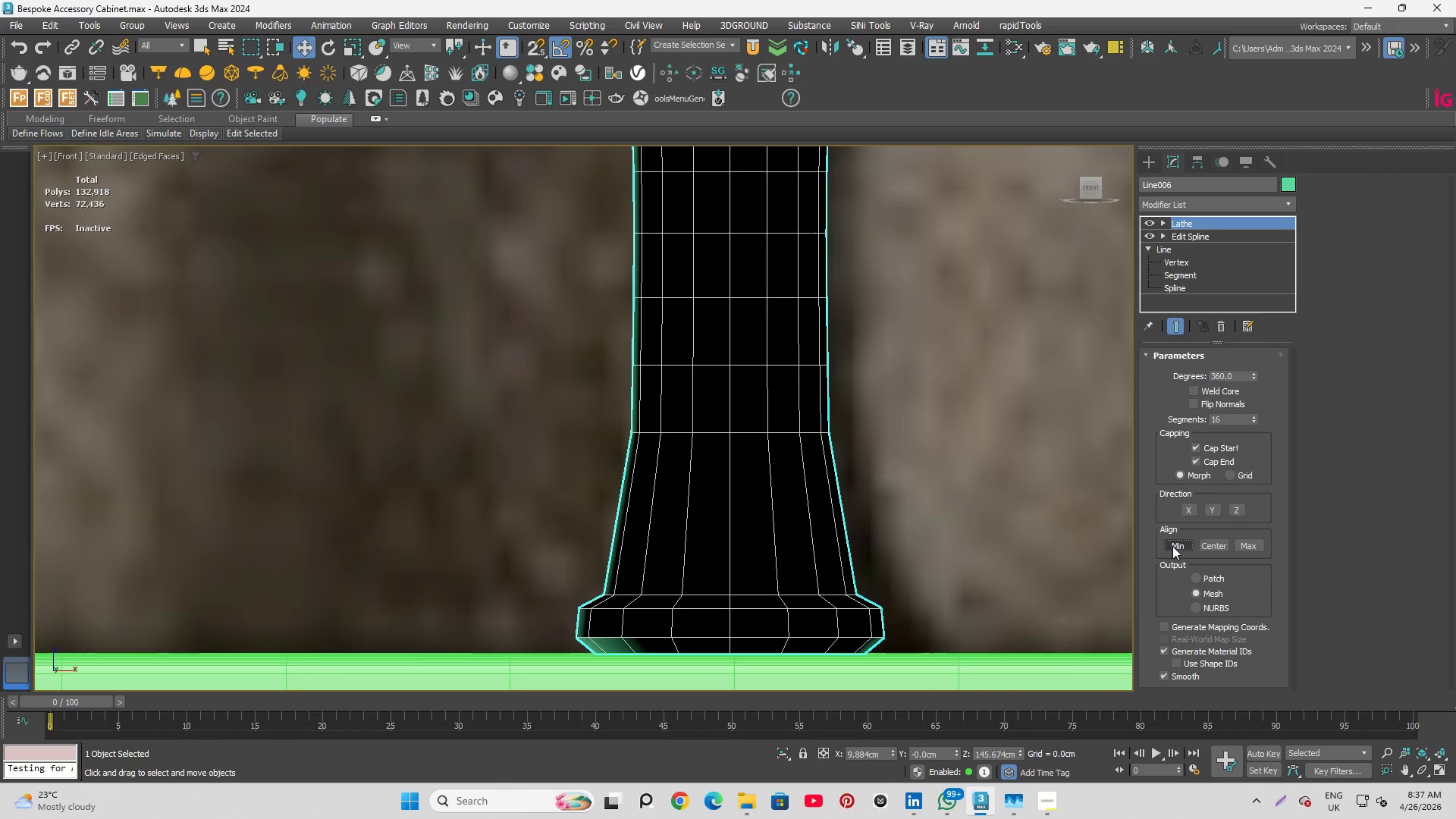 
scroll: coordinate [852, 494], scroll_direction: down, amount: 7.0
 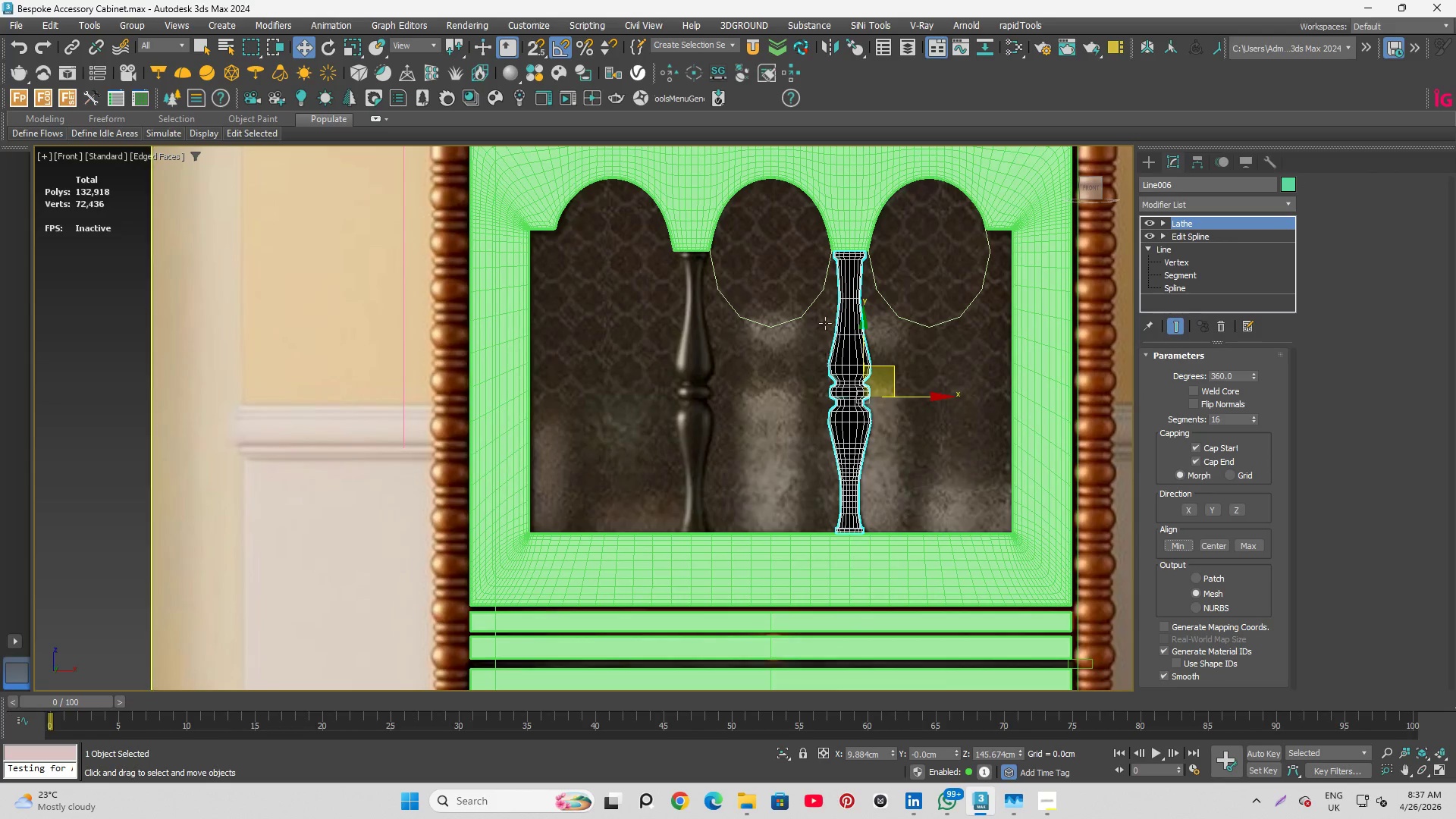 
scroll: coordinate [837, 305], scroll_direction: up, amount: 3.0
 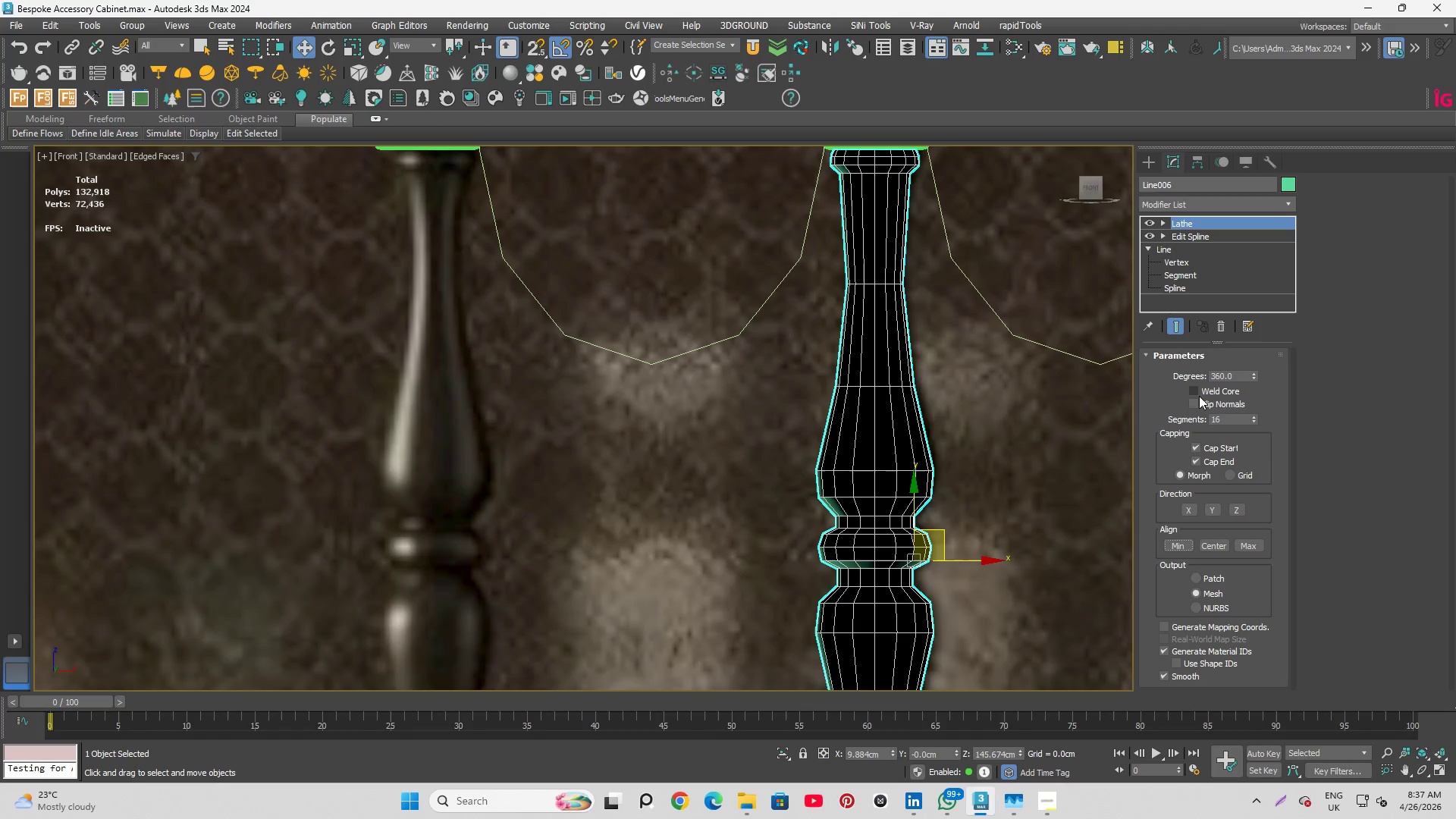 
left_click([1191, 402])
 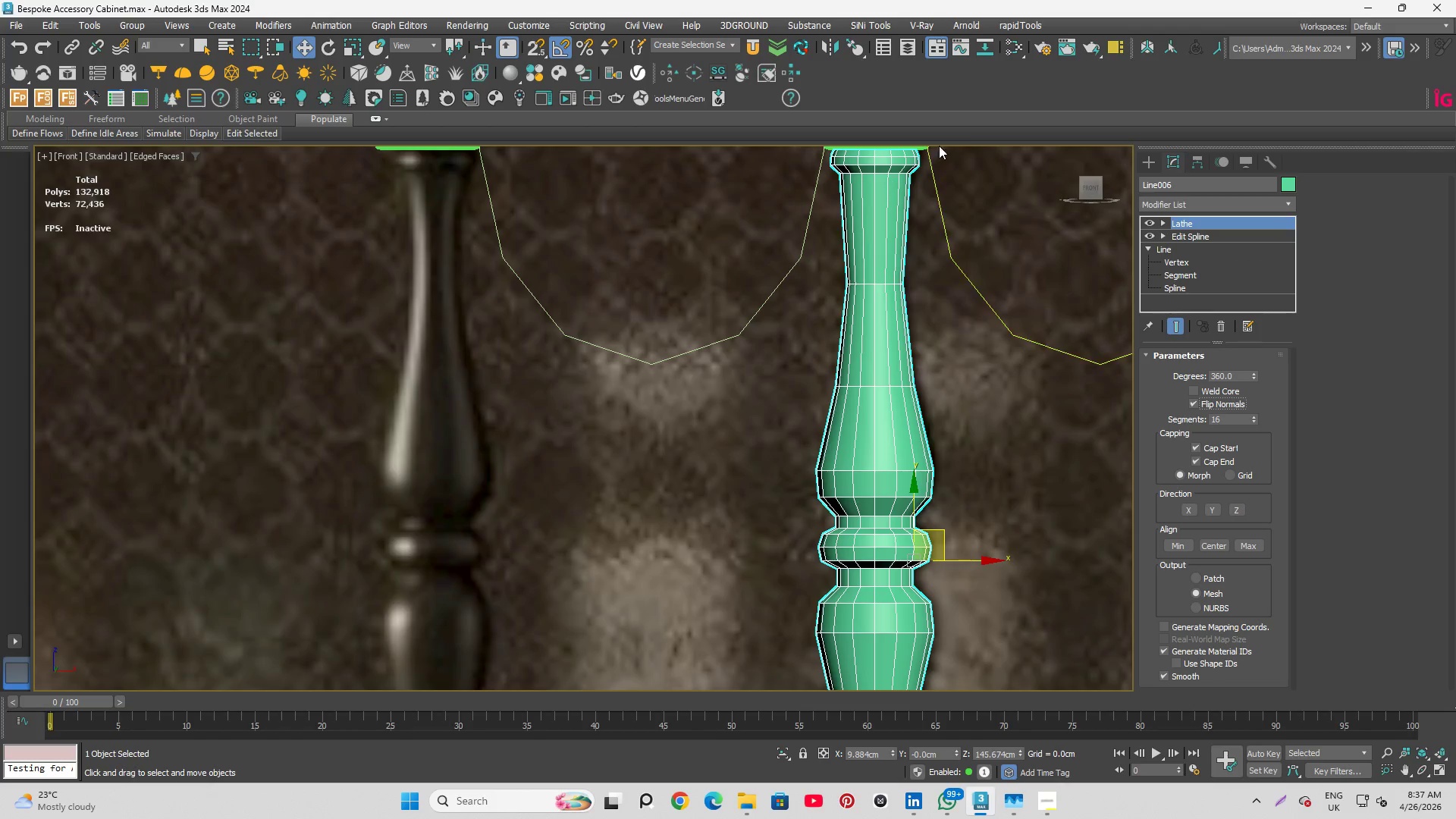 
scroll: coordinate [968, 278], scroll_direction: down, amount: 4.0
 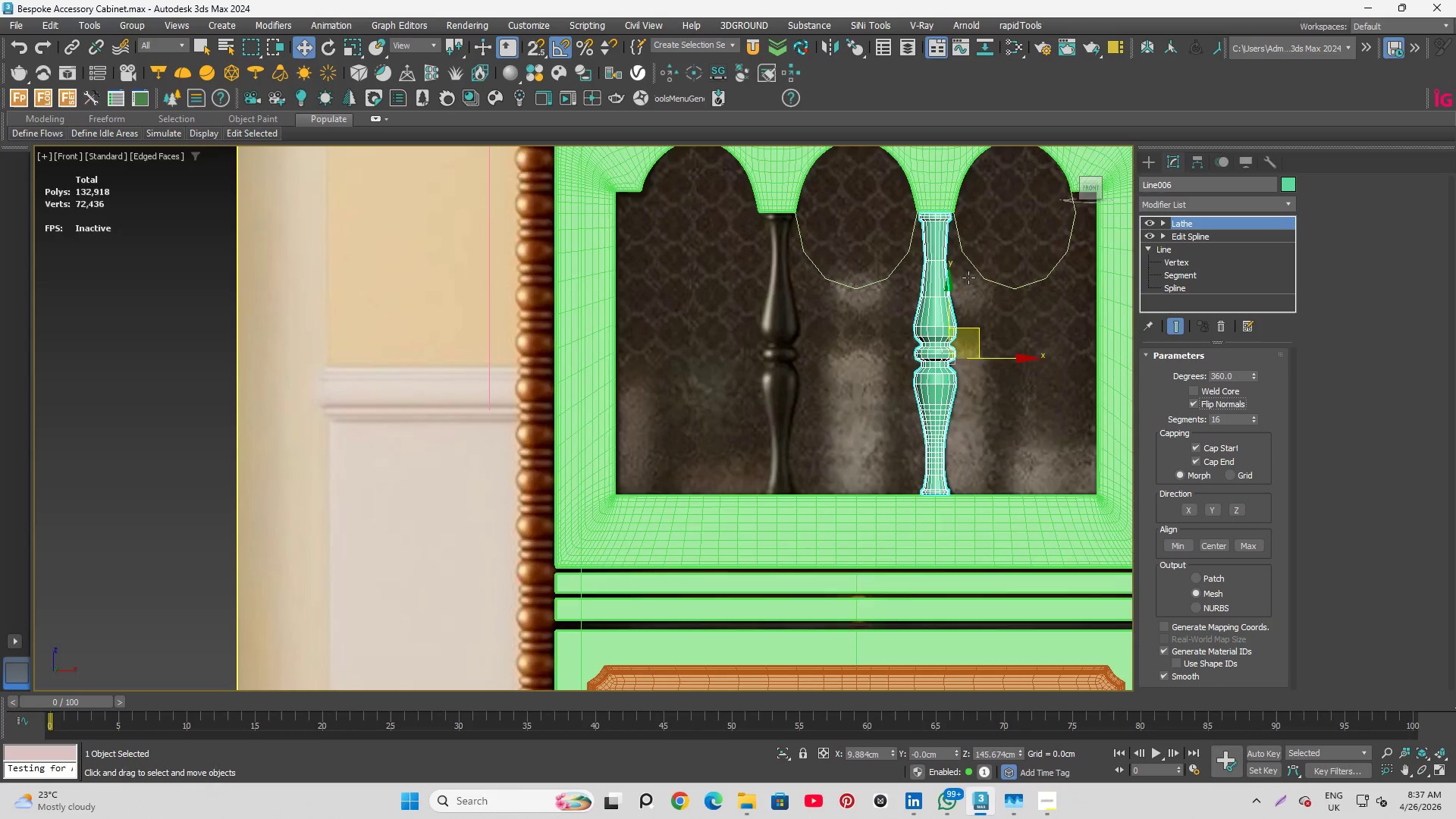 
scroll: coordinate [968, 278], scroll_direction: up, amount: 2.0
 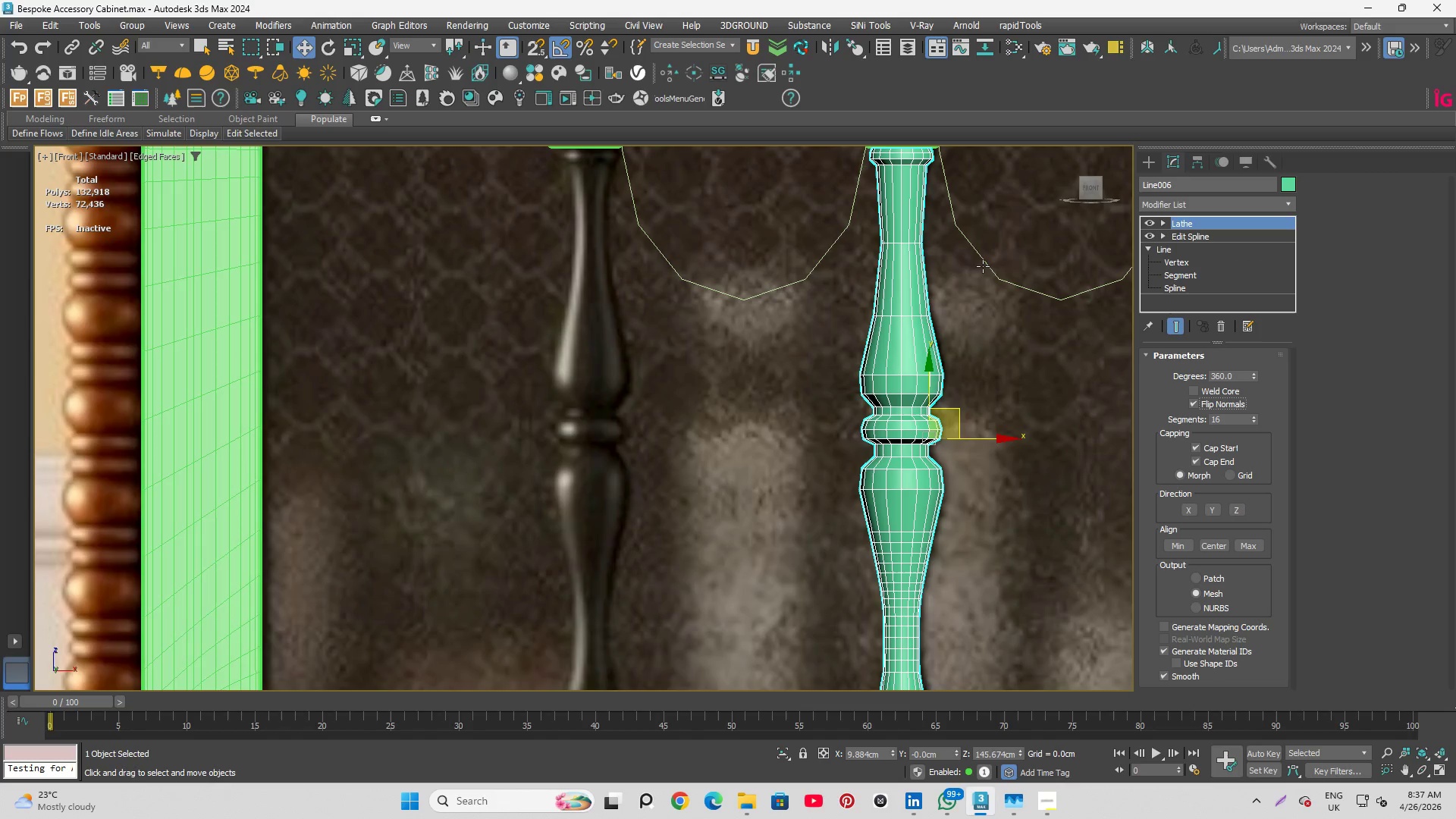 
mouse_move([969, 283])
 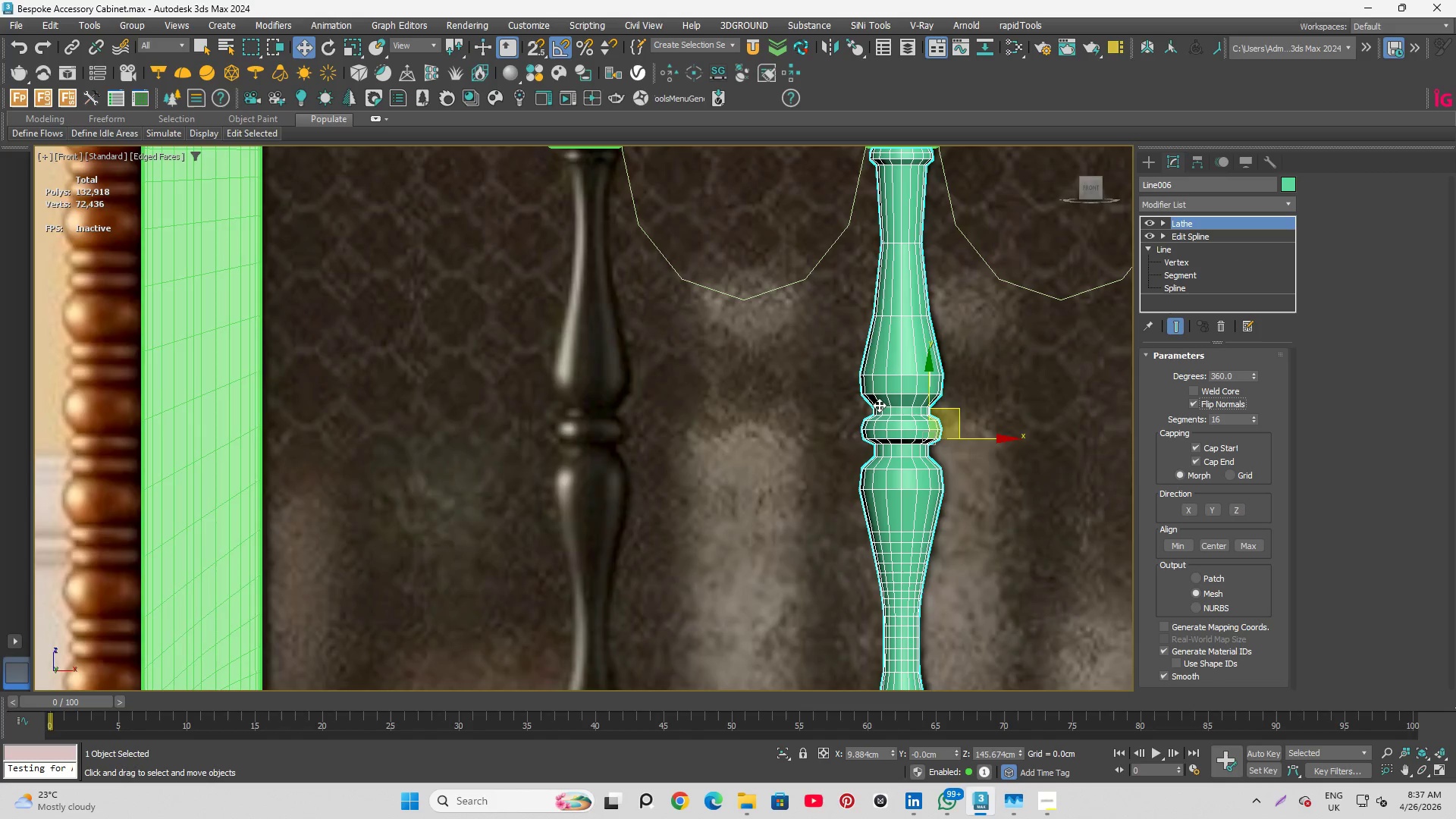 
scroll: coordinate [879, 445], scroll_direction: up, amount: 2.0
 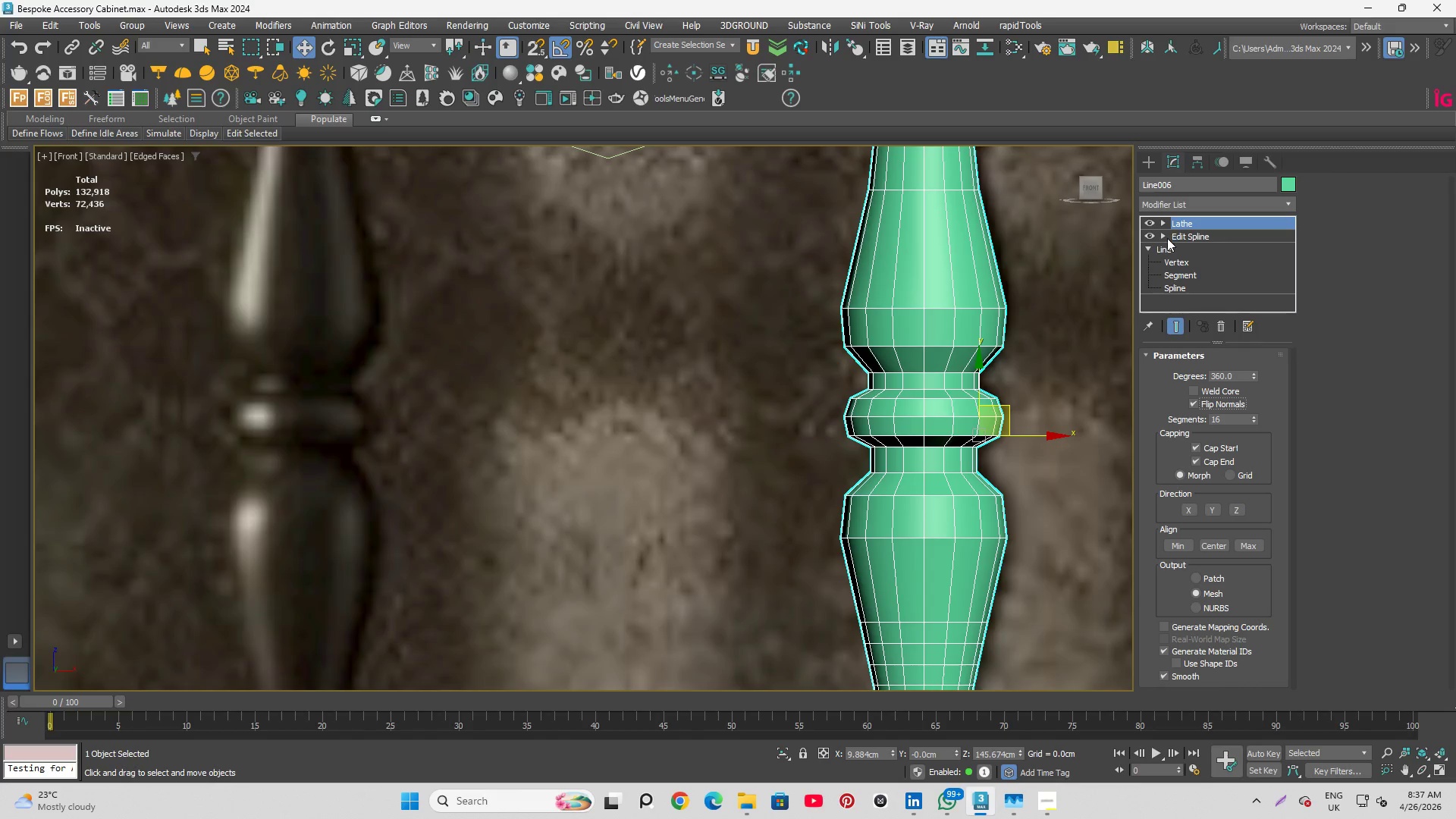 
left_click([1164, 237])
 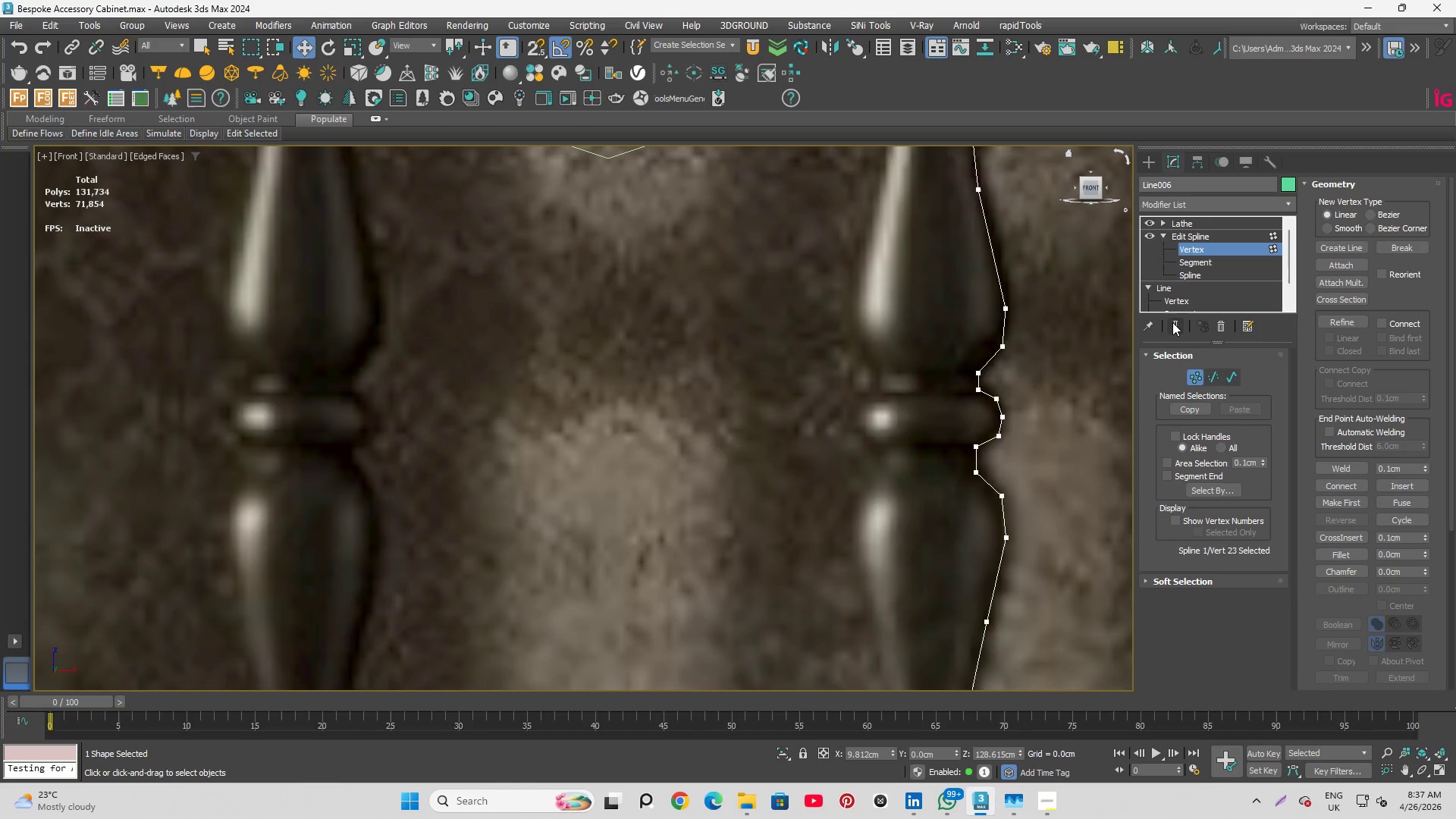 
scroll: coordinate [947, 385], scroll_direction: up, amount: 1.0
 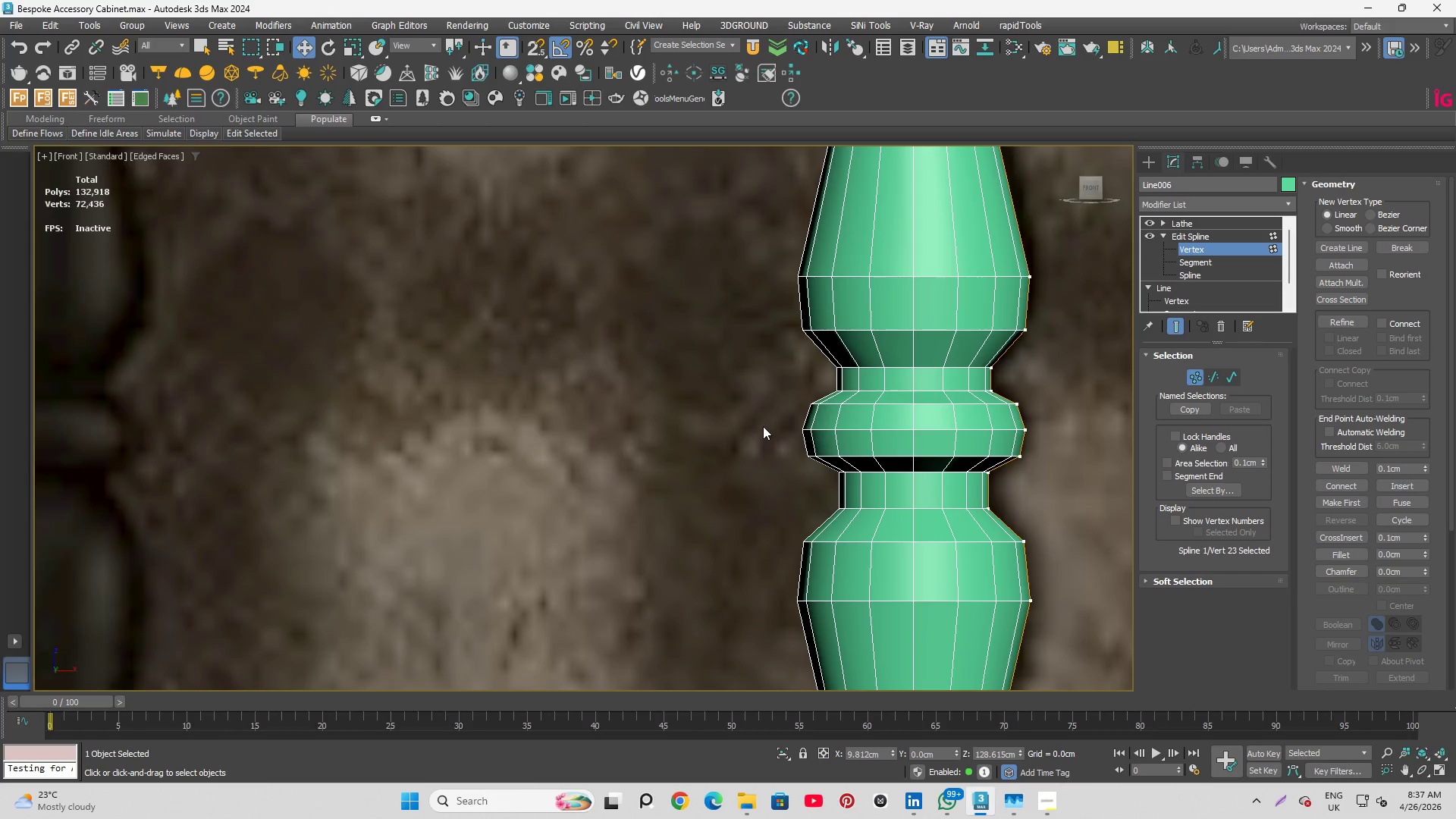 
left_click_drag(start_coordinate=[764, 425], to_coordinate=[1046, 485])
 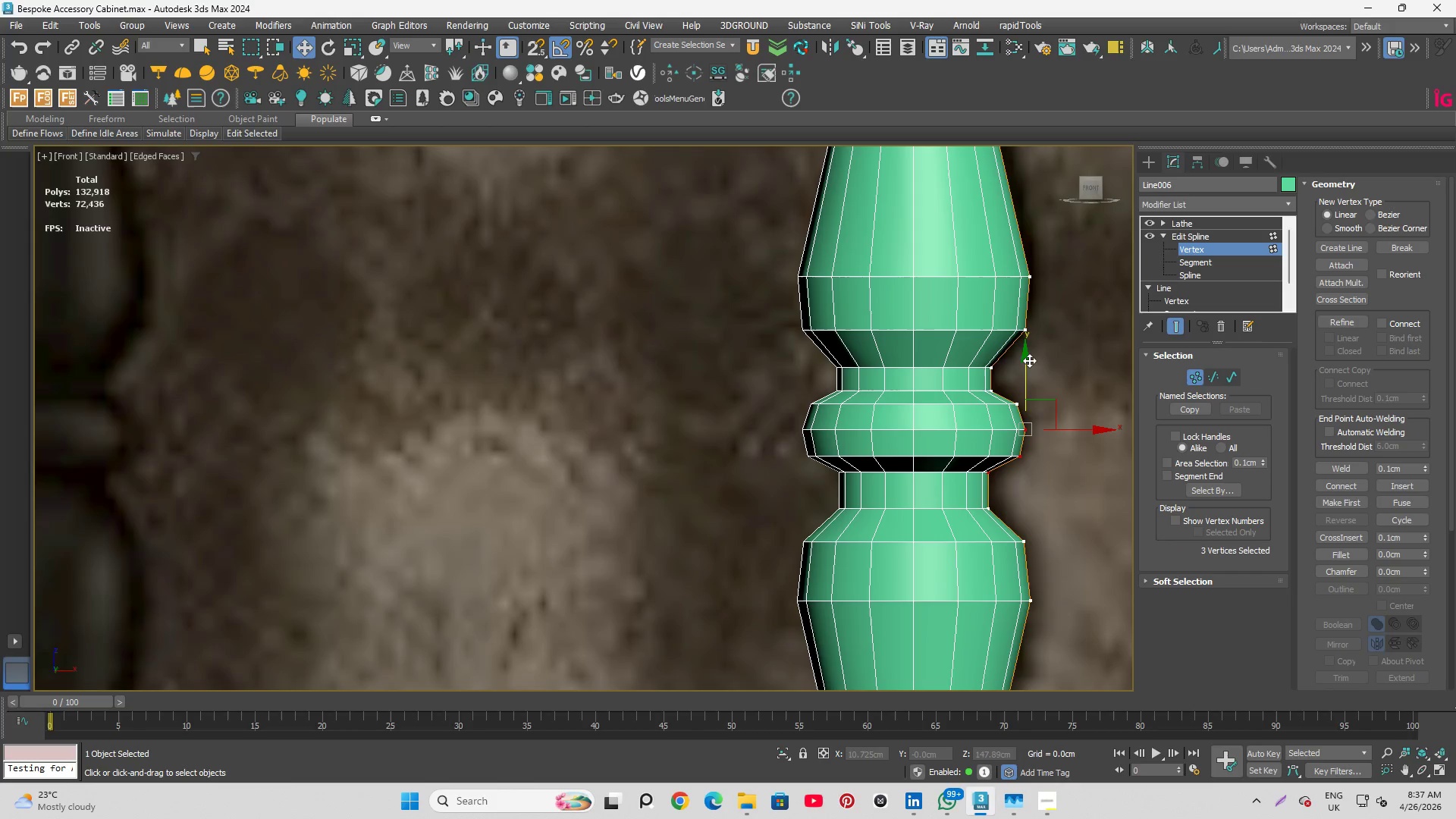 
left_click_drag(start_coordinate=[1029, 360], to_coordinate=[1029, 366])
 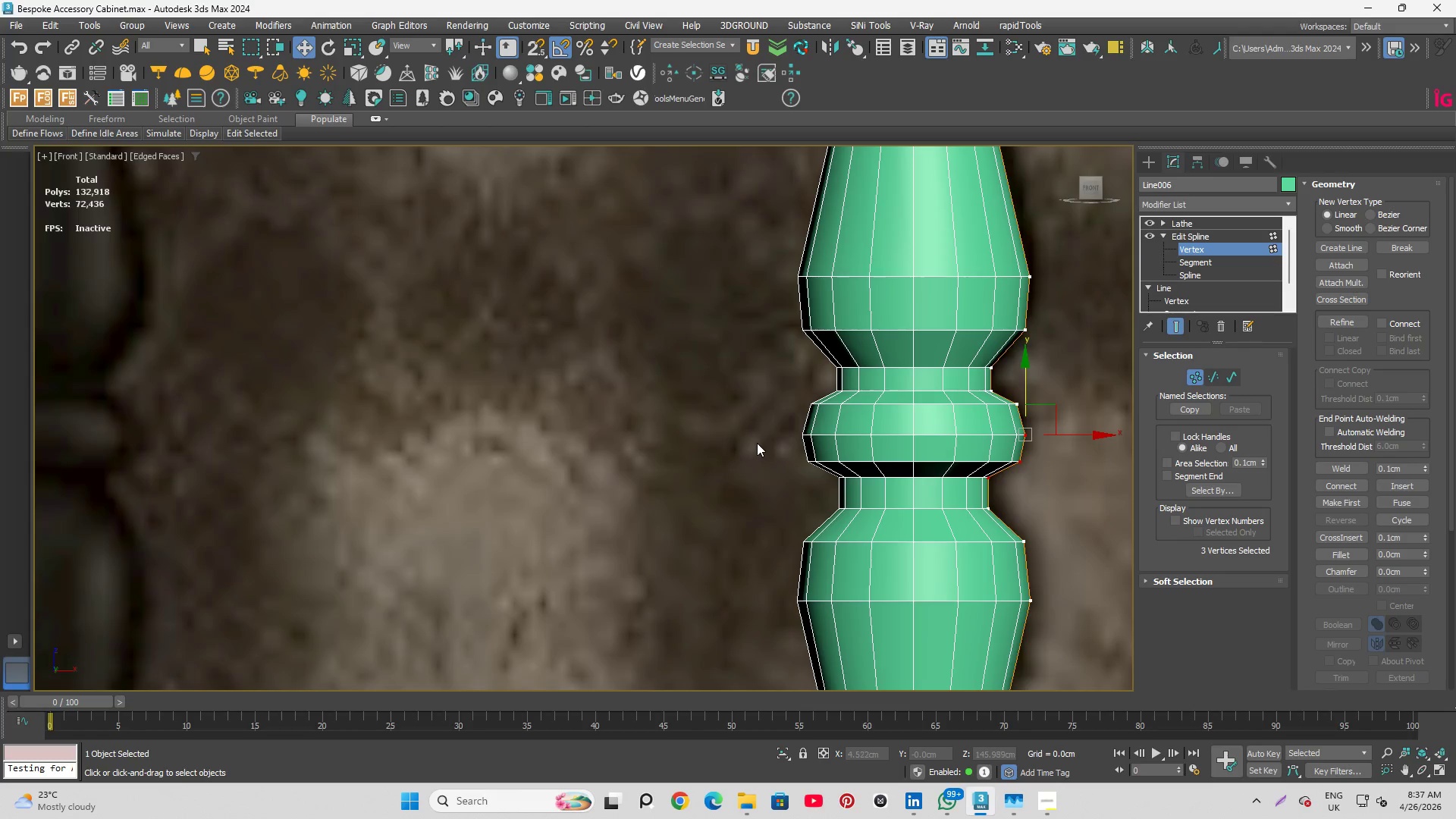 
left_click_drag(start_coordinate=[770, 438], to_coordinate=[1062, 428])
 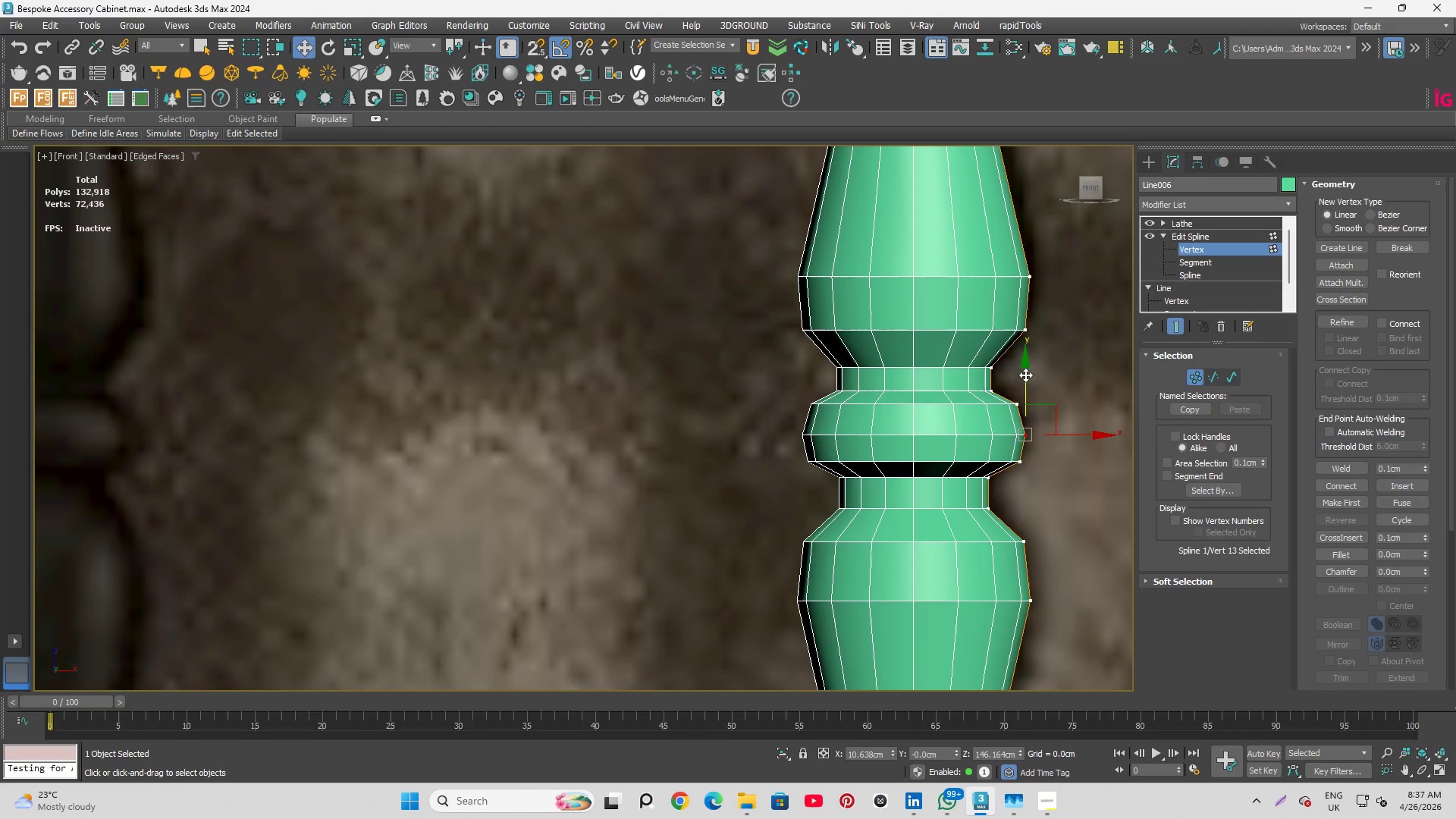 
left_click_drag(start_coordinate=[1027, 374], to_coordinate=[1028, 370])
 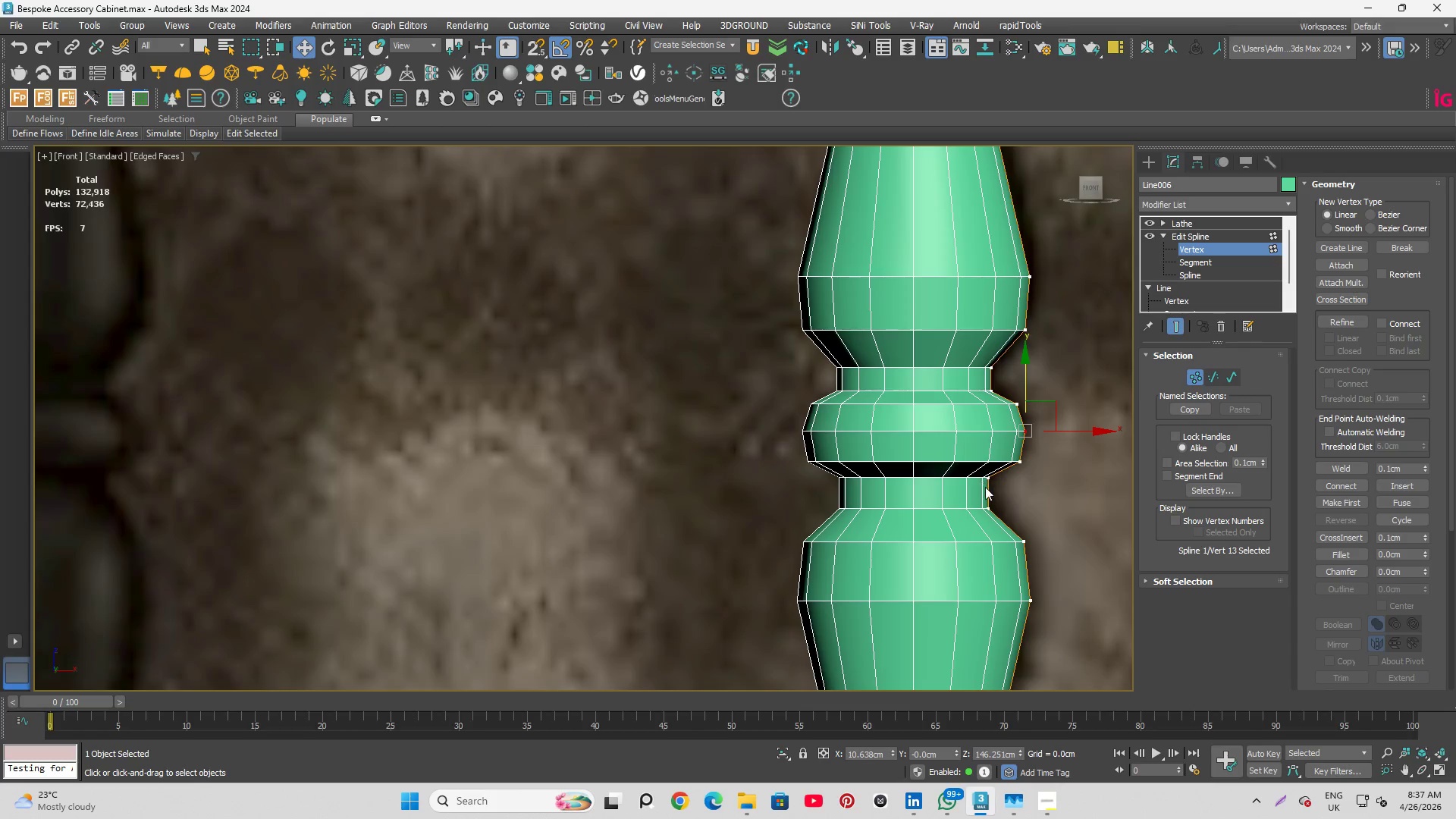 
scroll: coordinate [980, 429], scroll_direction: up, amount: 2.0
 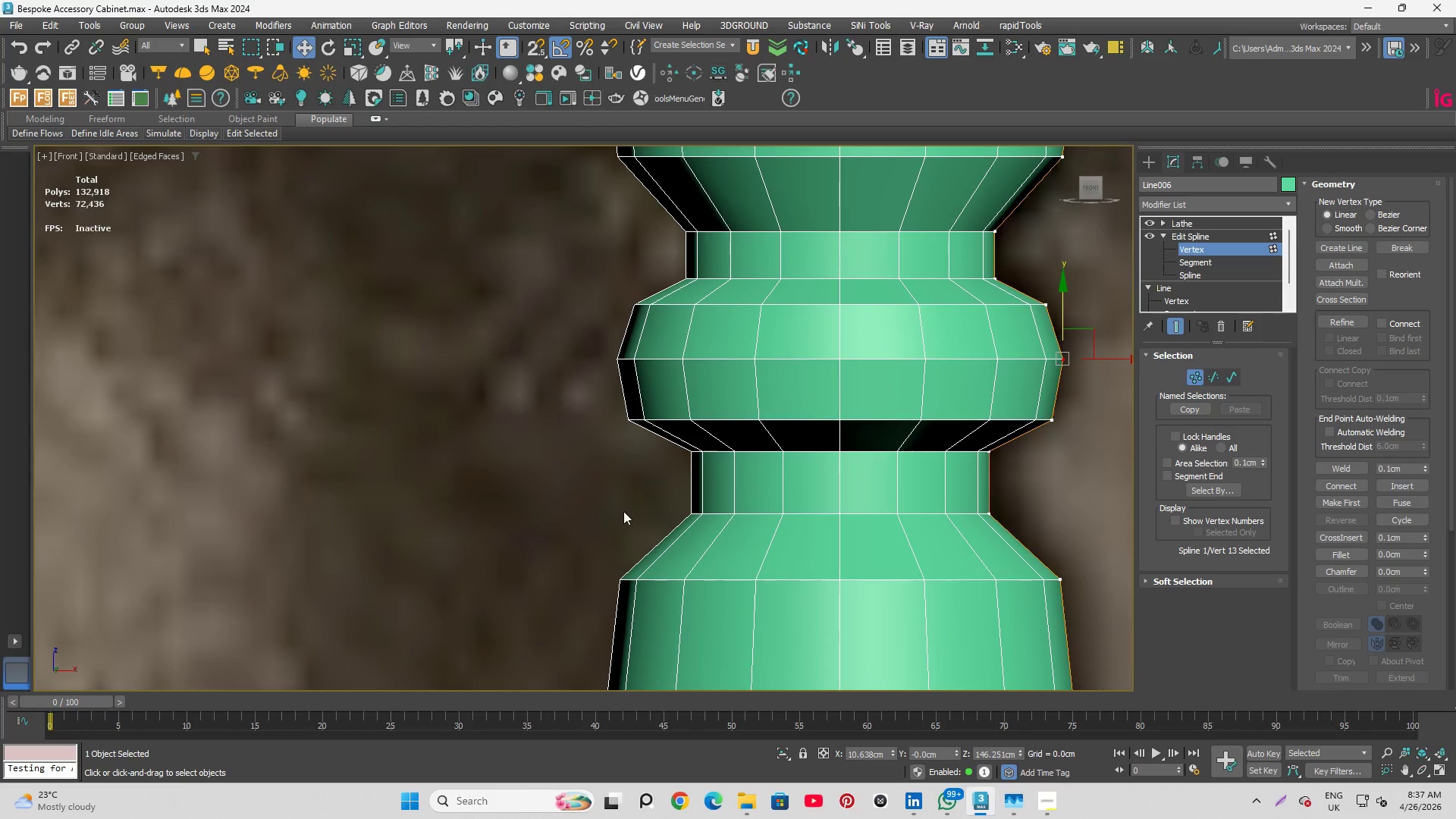 
left_click_drag(start_coordinate=[627, 507], to_coordinate=[1068, 536])
 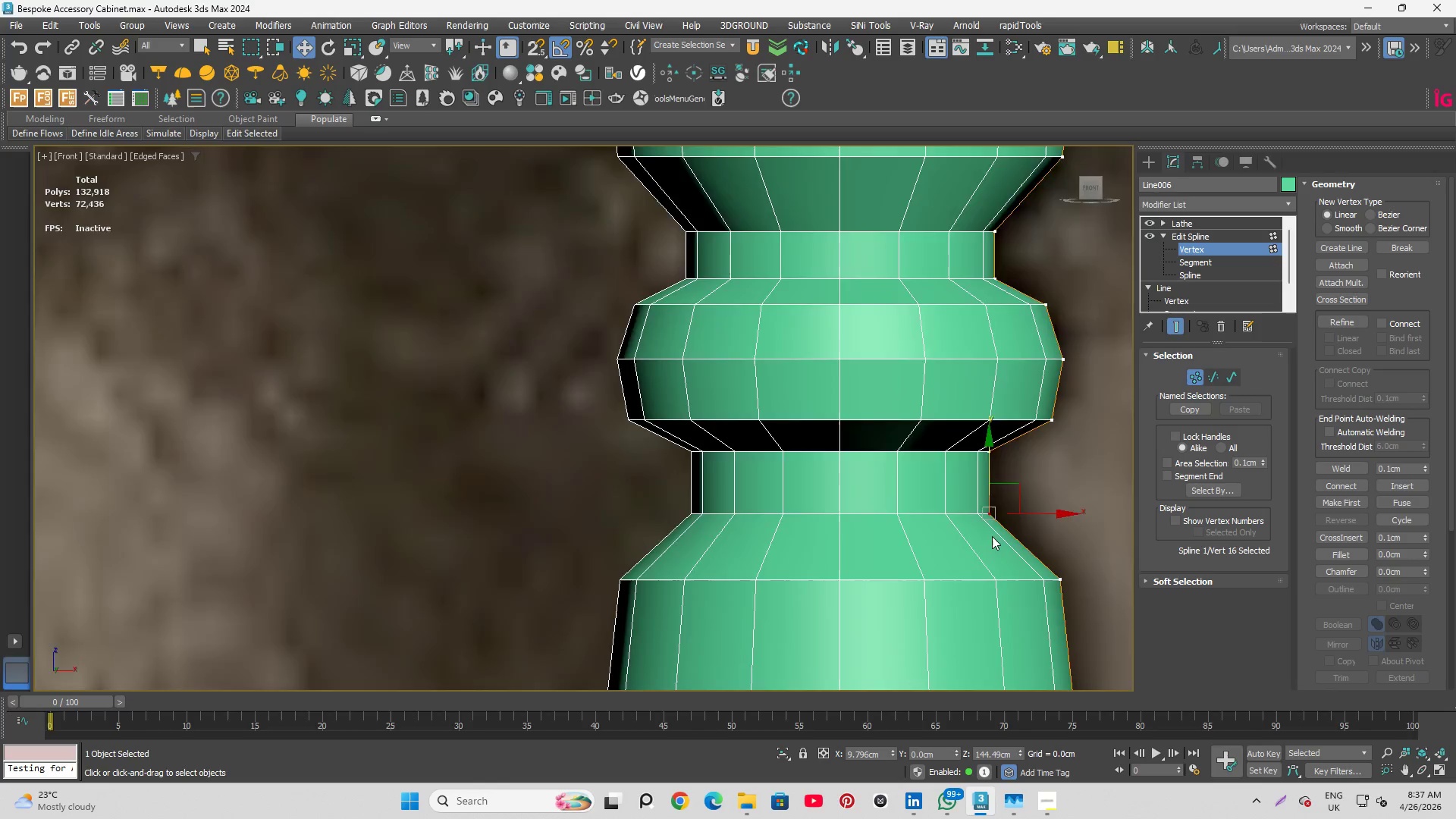 
scroll: coordinate [971, 539], scroll_direction: down, amount: 2.0
 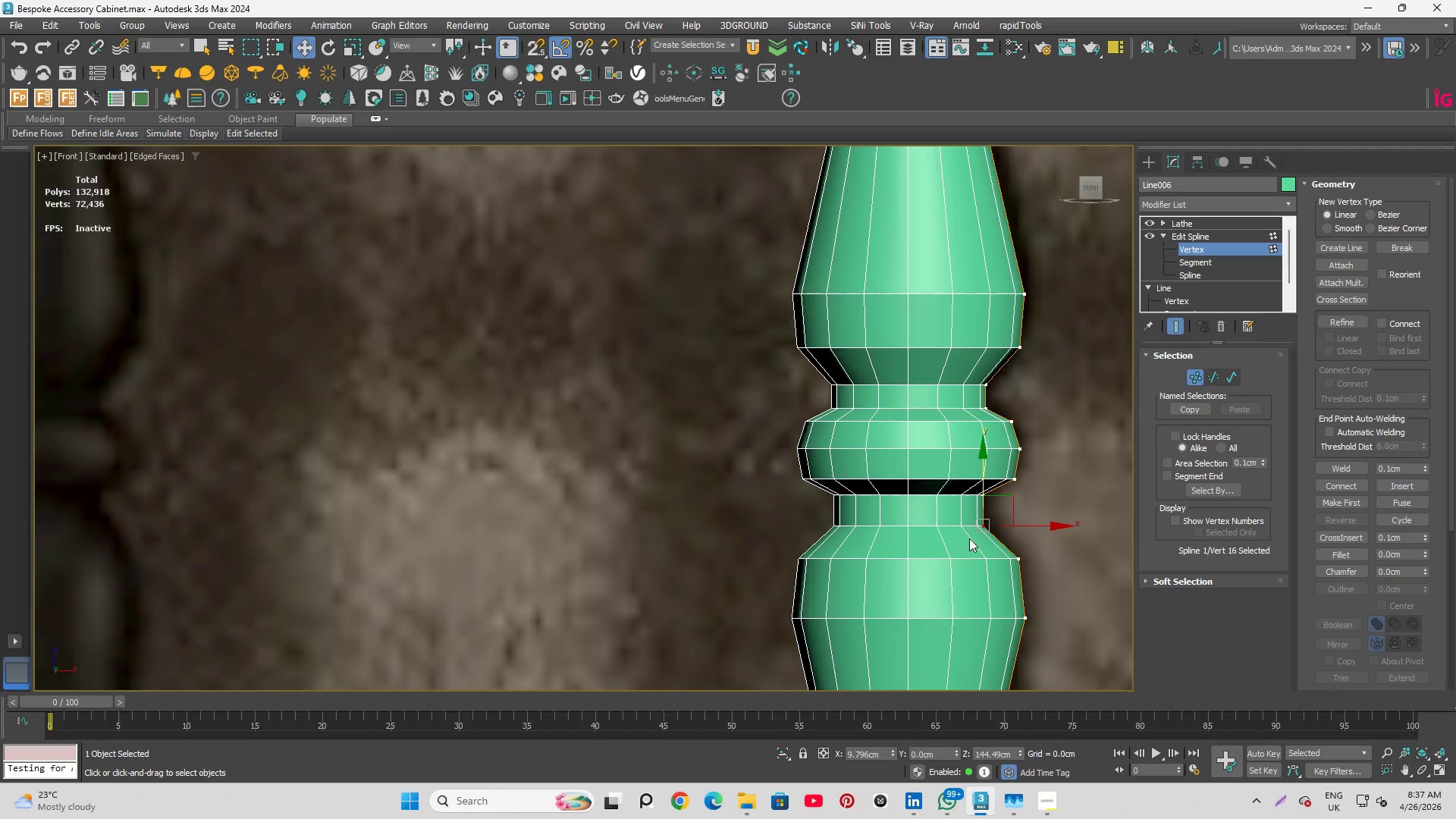 
scroll: coordinate [969, 538], scroll_direction: up, amount: 1.0
 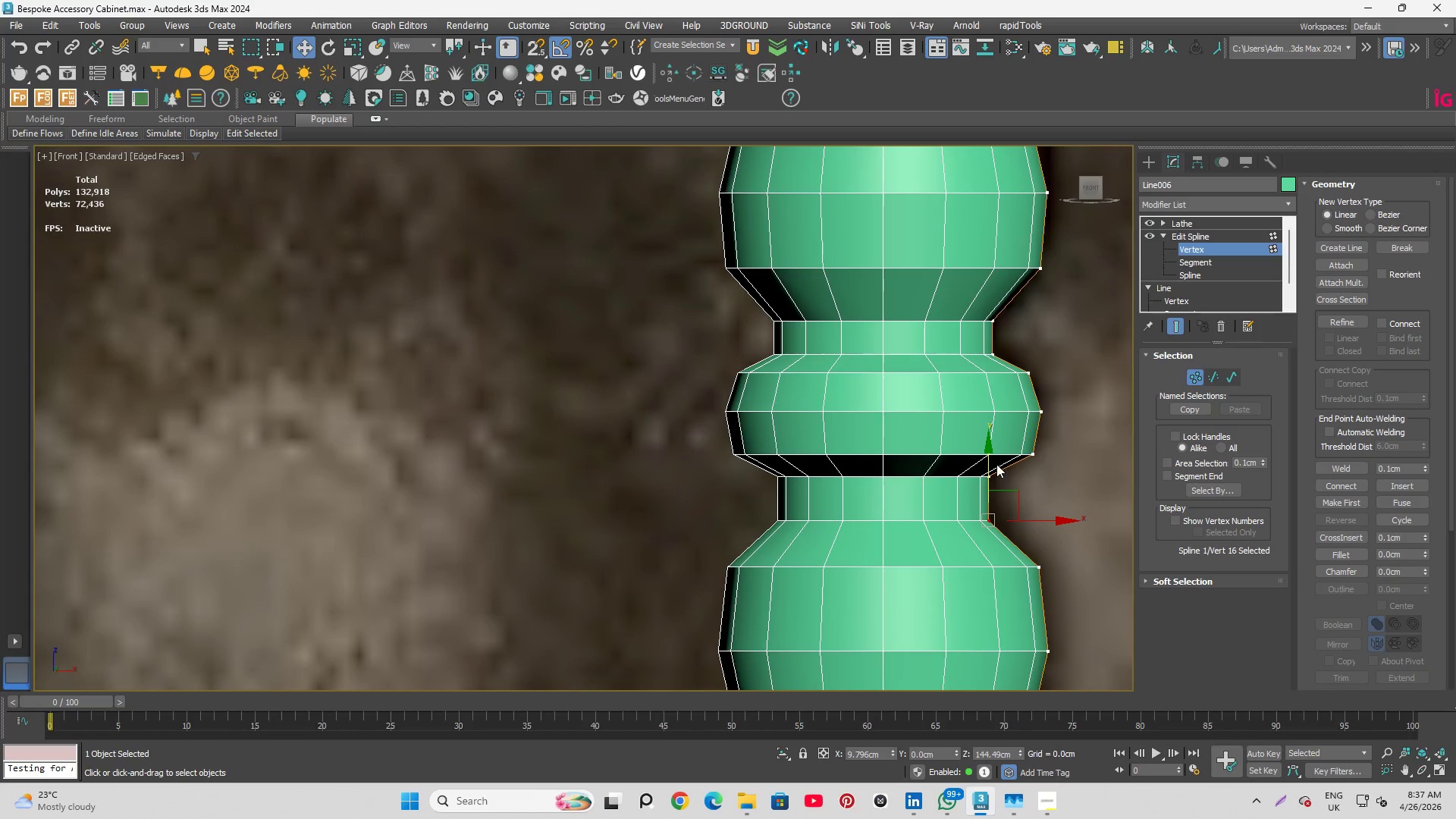 
left_click_drag(start_coordinate=[990, 460], to_coordinate=[989, 456])
 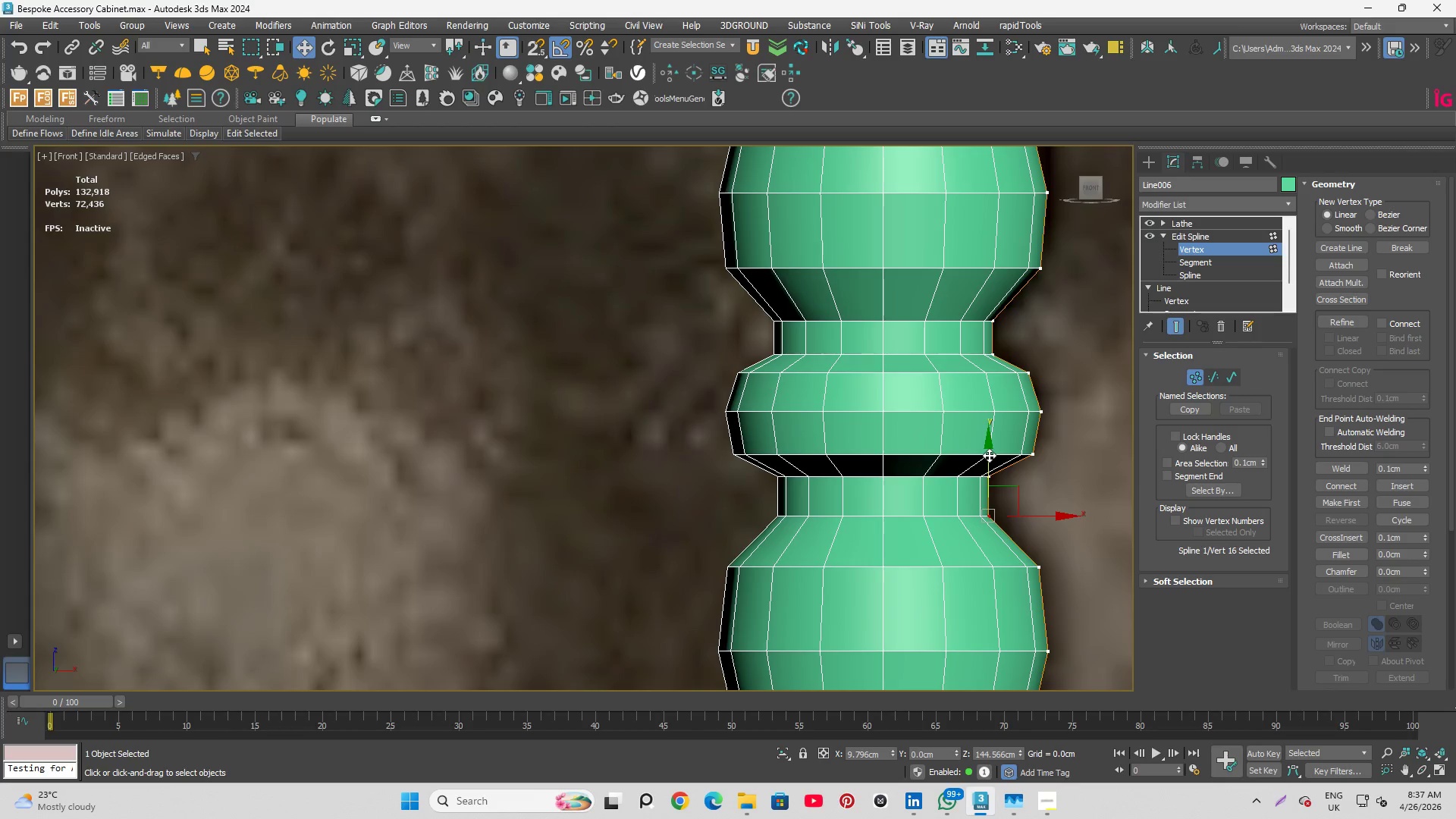 
left_click([1057, 491])
 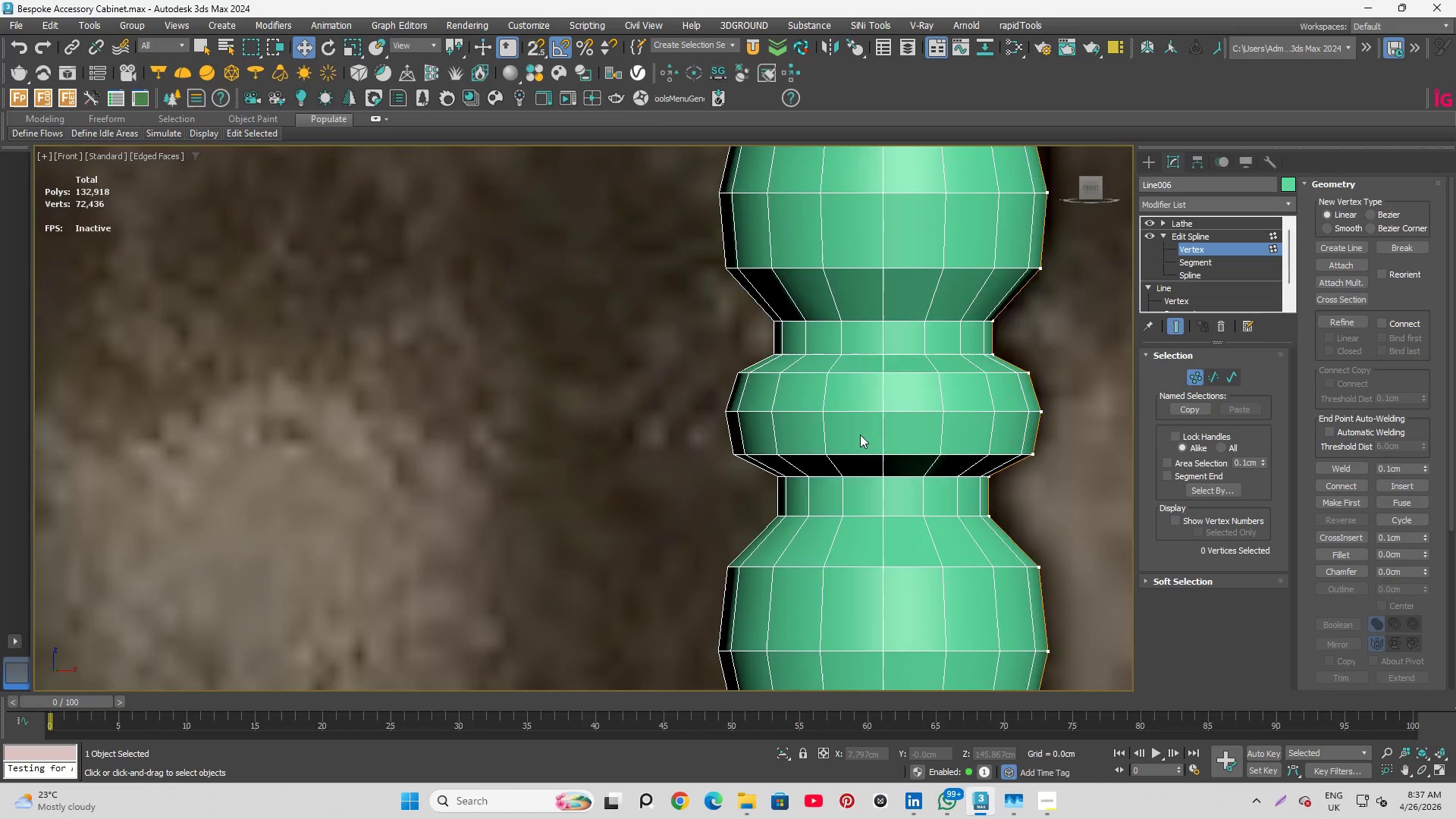 
scroll: coordinate [921, 395], scroll_direction: down, amount: 6.0
 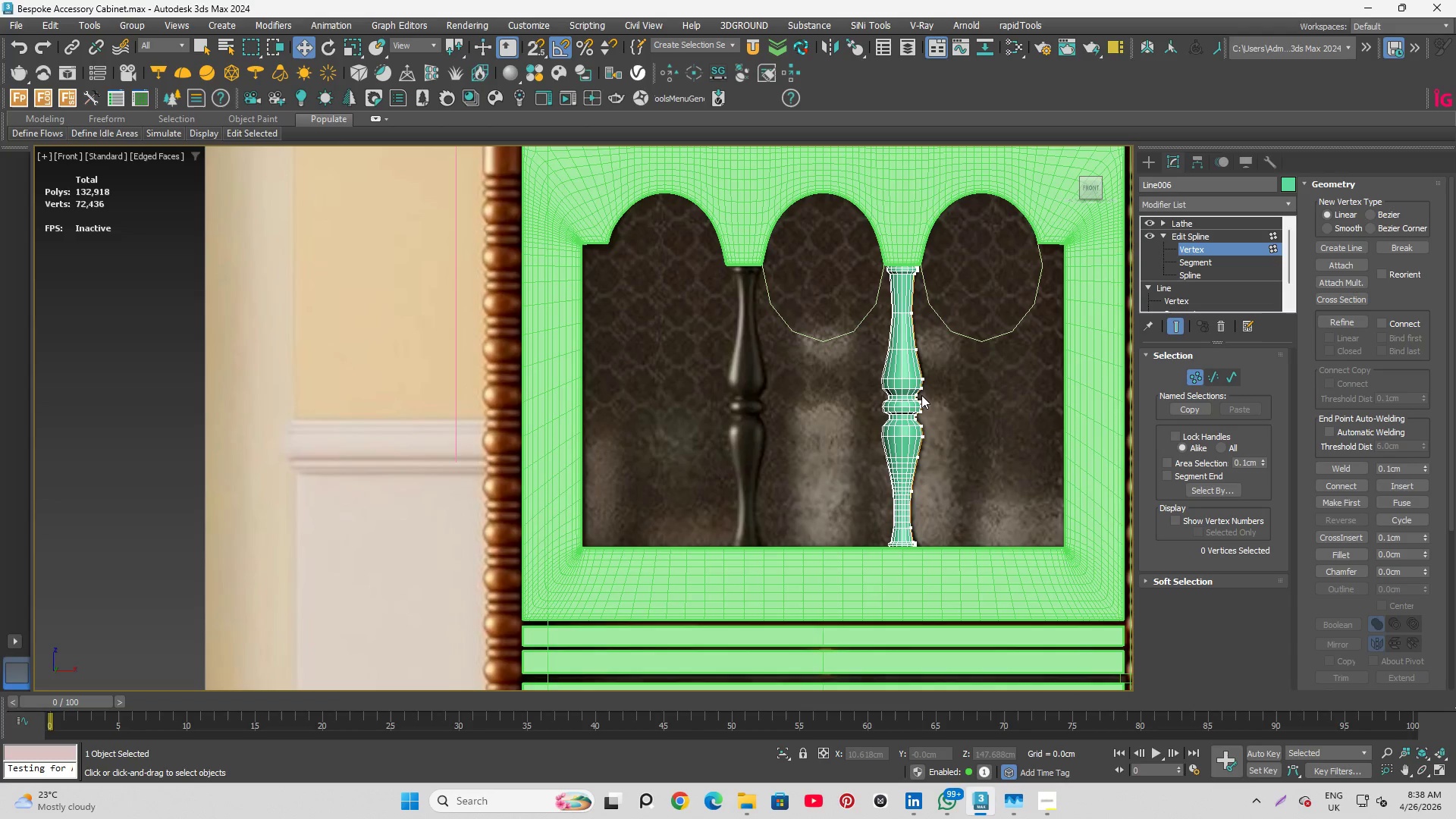 
scroll: coordinate [592, 369], scroll_direction: up, amount: 6.0
 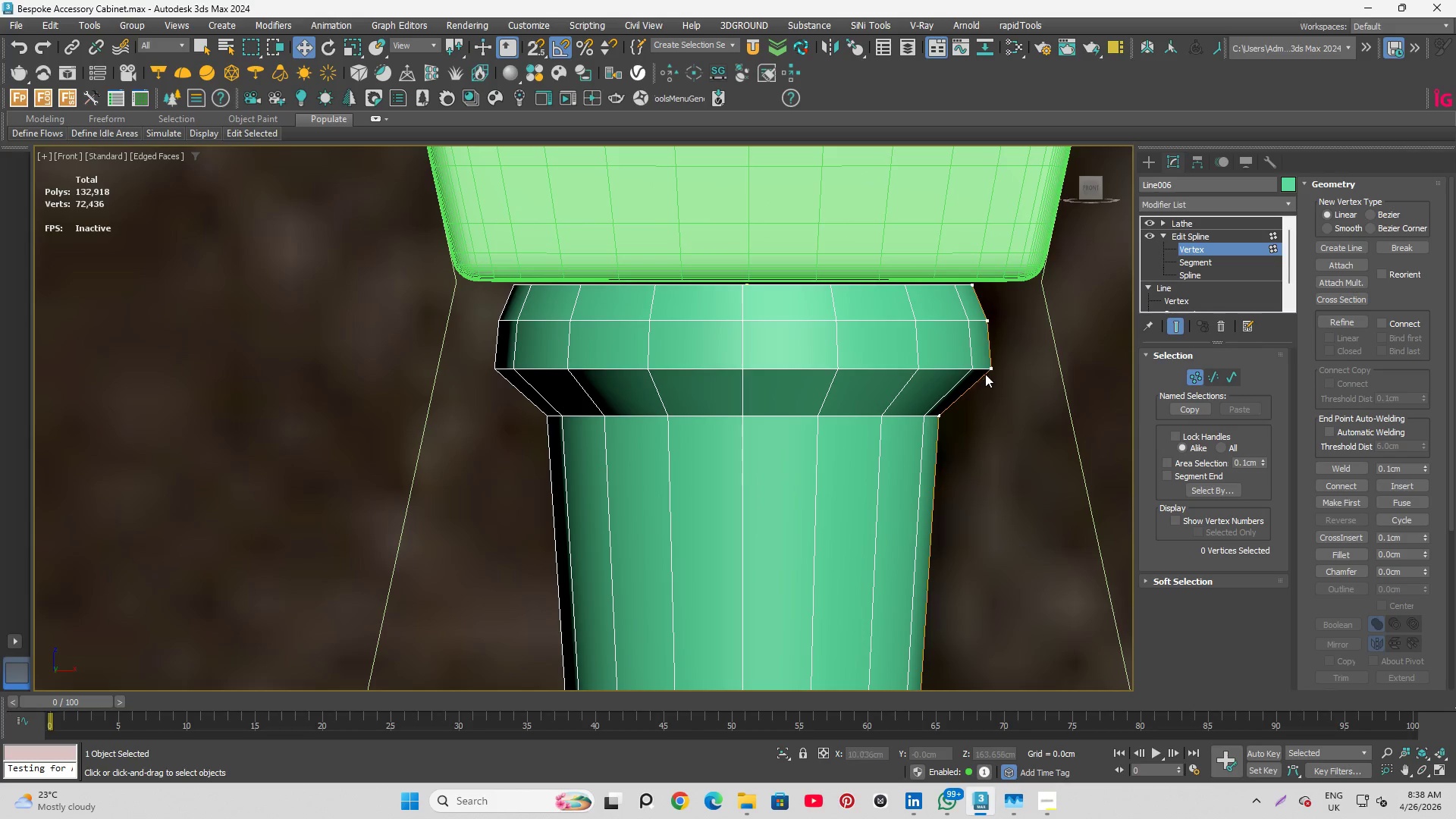 
left_click([989, 365])
 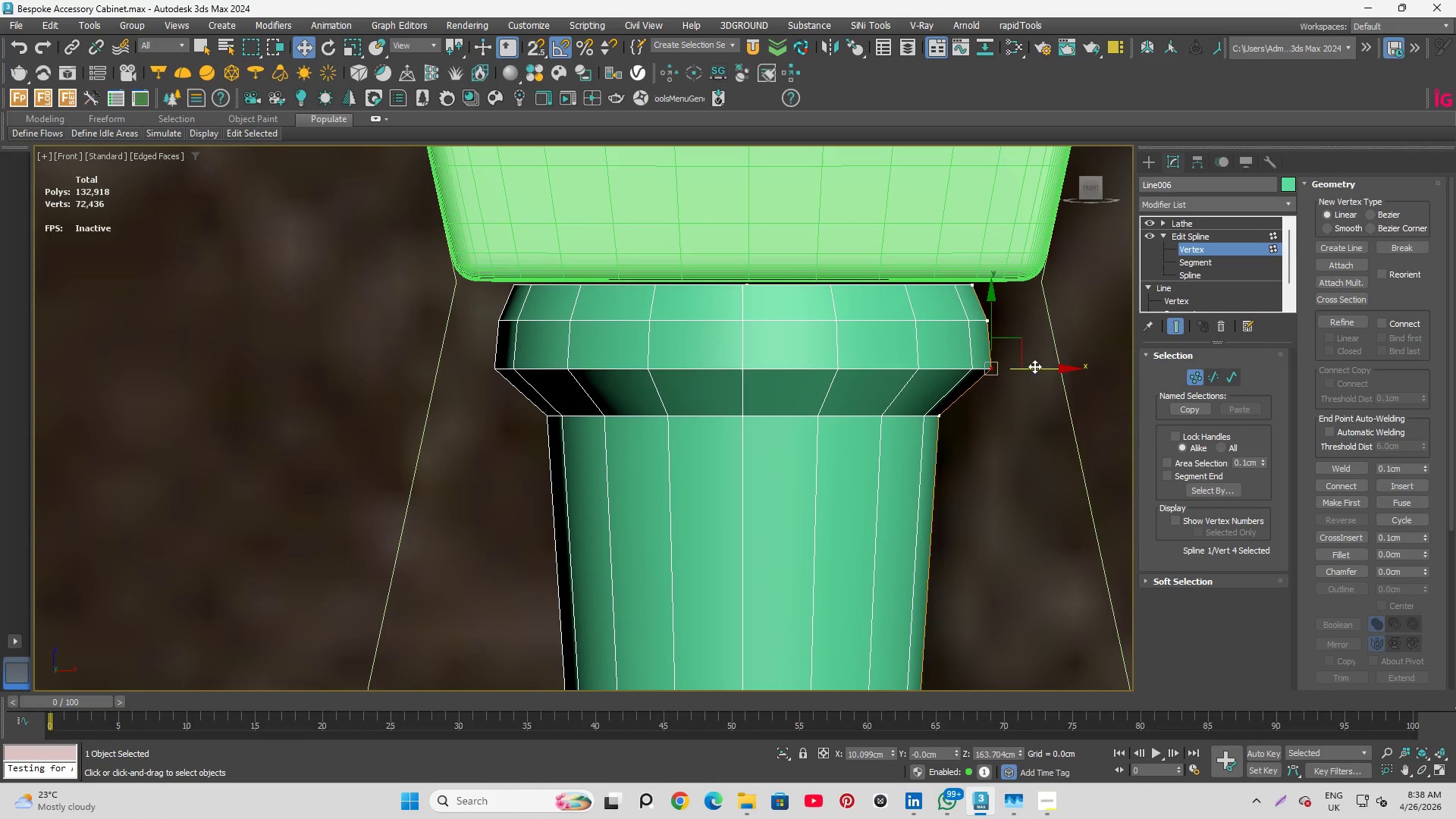 
left_click_drag(start_coordinate=[1035, 367], to_coordinate=[1030, 363])
 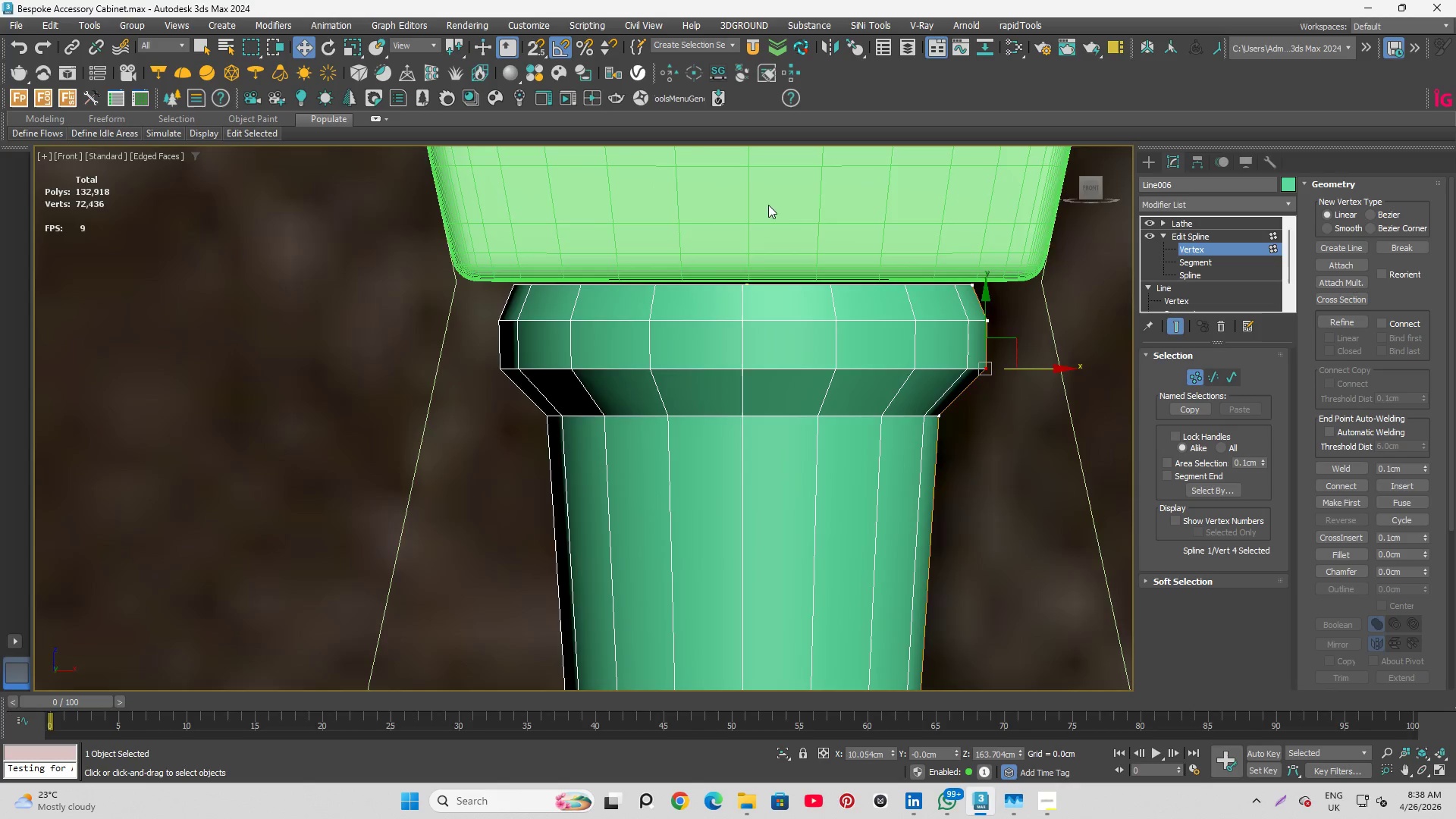 
scroll: coordinate [737, 388], scroll_direction: down, amount: 8.0
 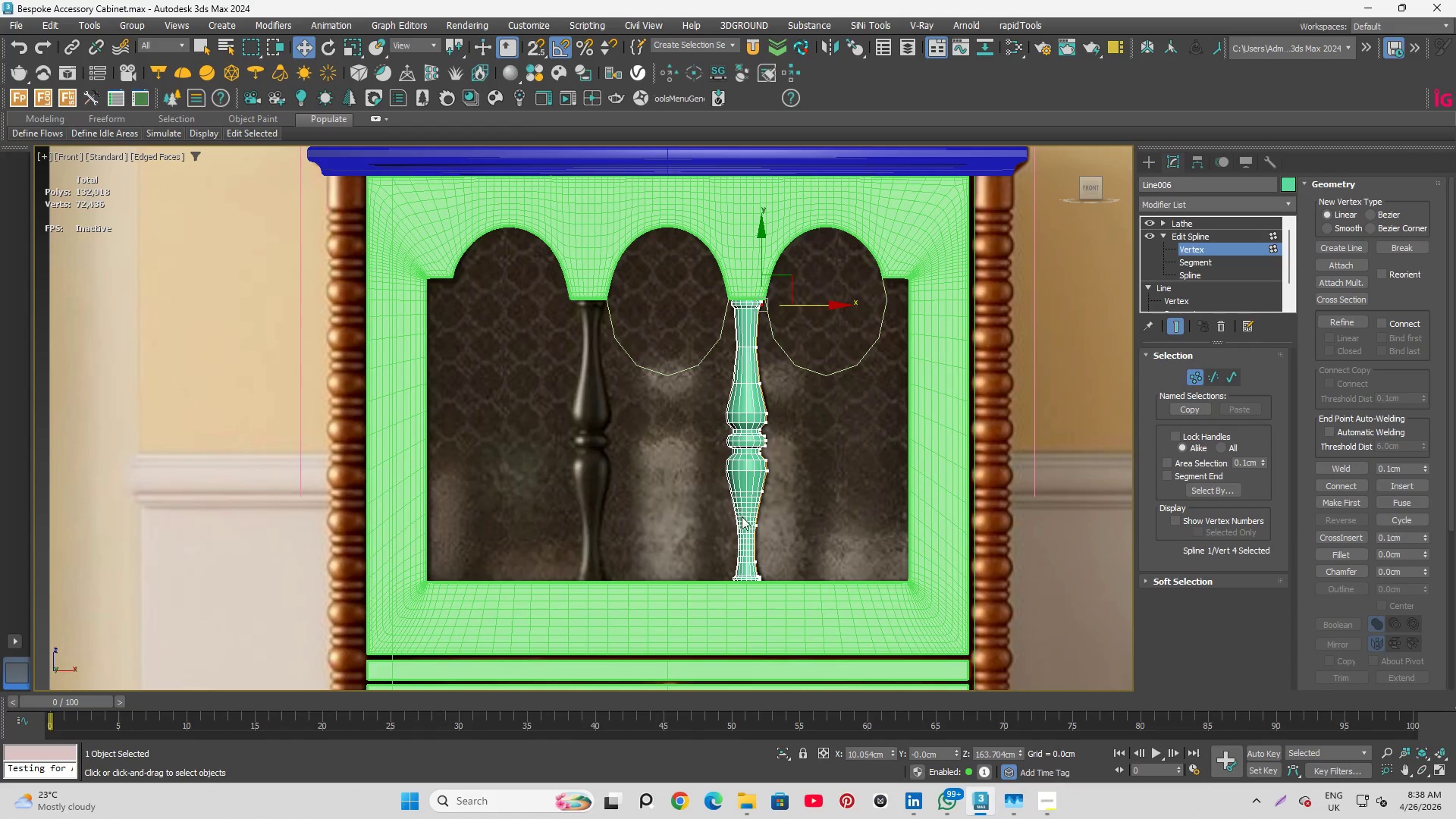 
scroll: coordinate [741, 579], scroll_direction: up, amount: 5.0
 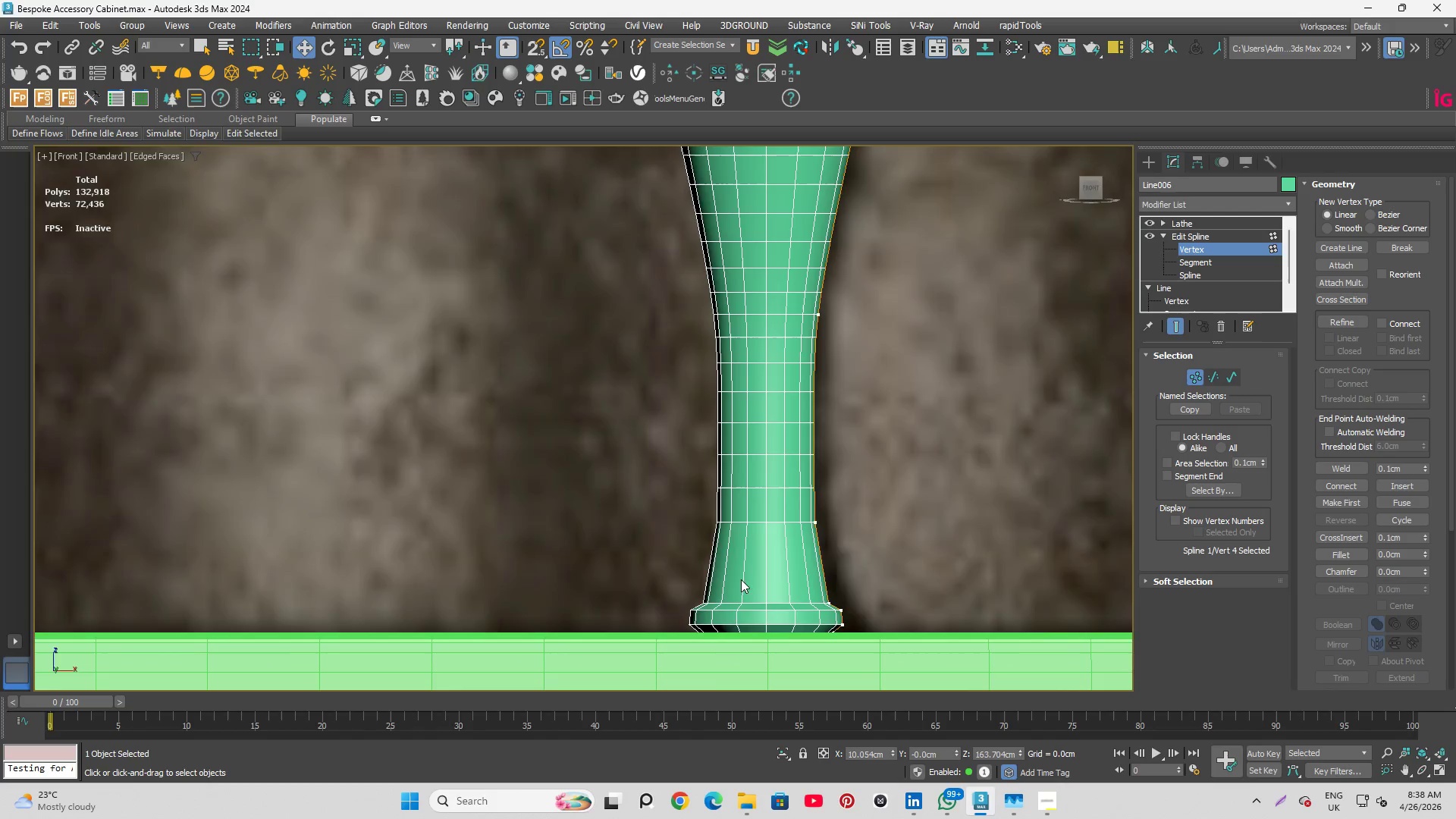 
scroll: coordinate [750, 631], scroll_direction: down, amount: 4.0
 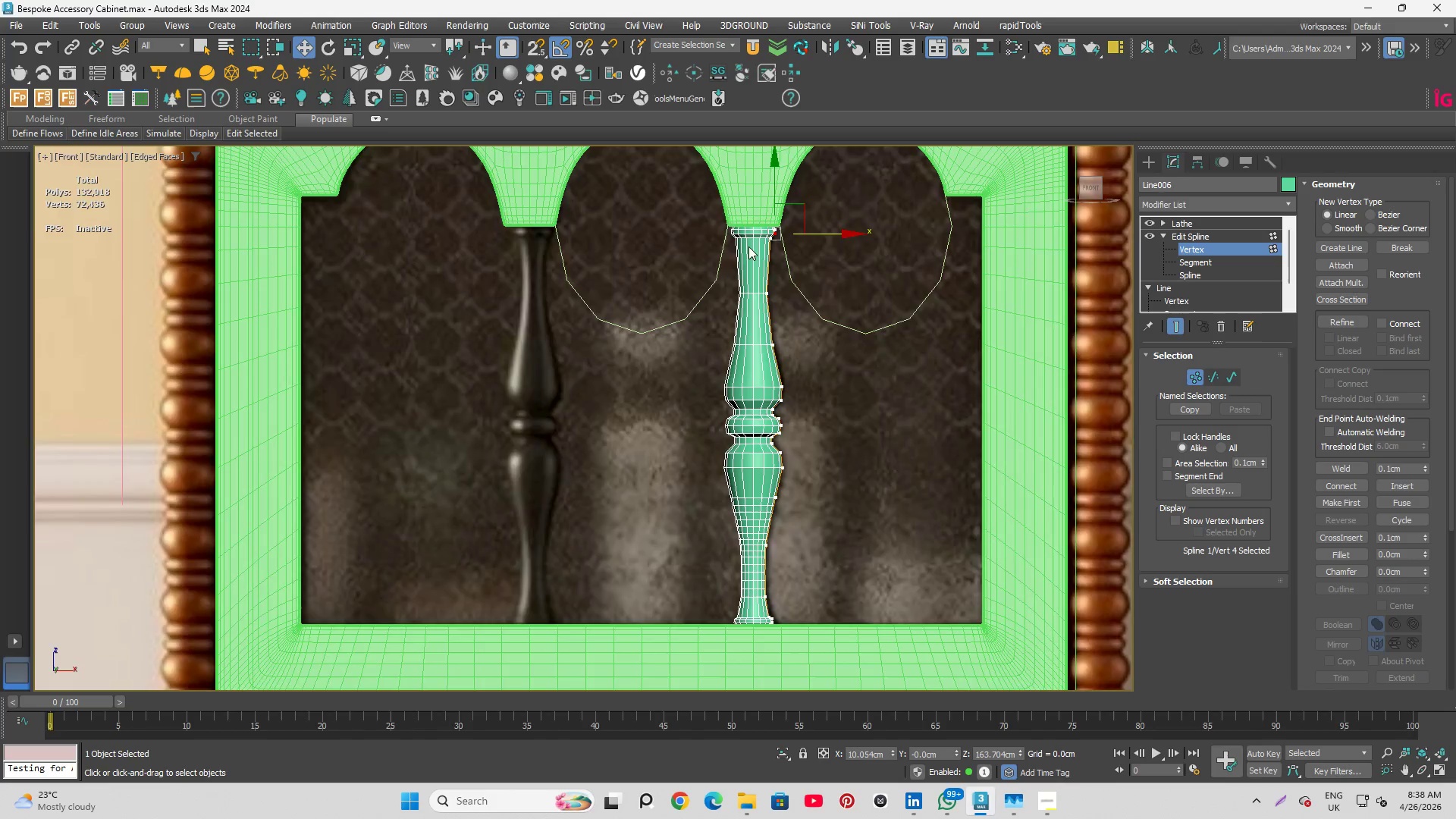 
scroll: coordinate [793, 155], scroll_direction: up, amount: 6.0
 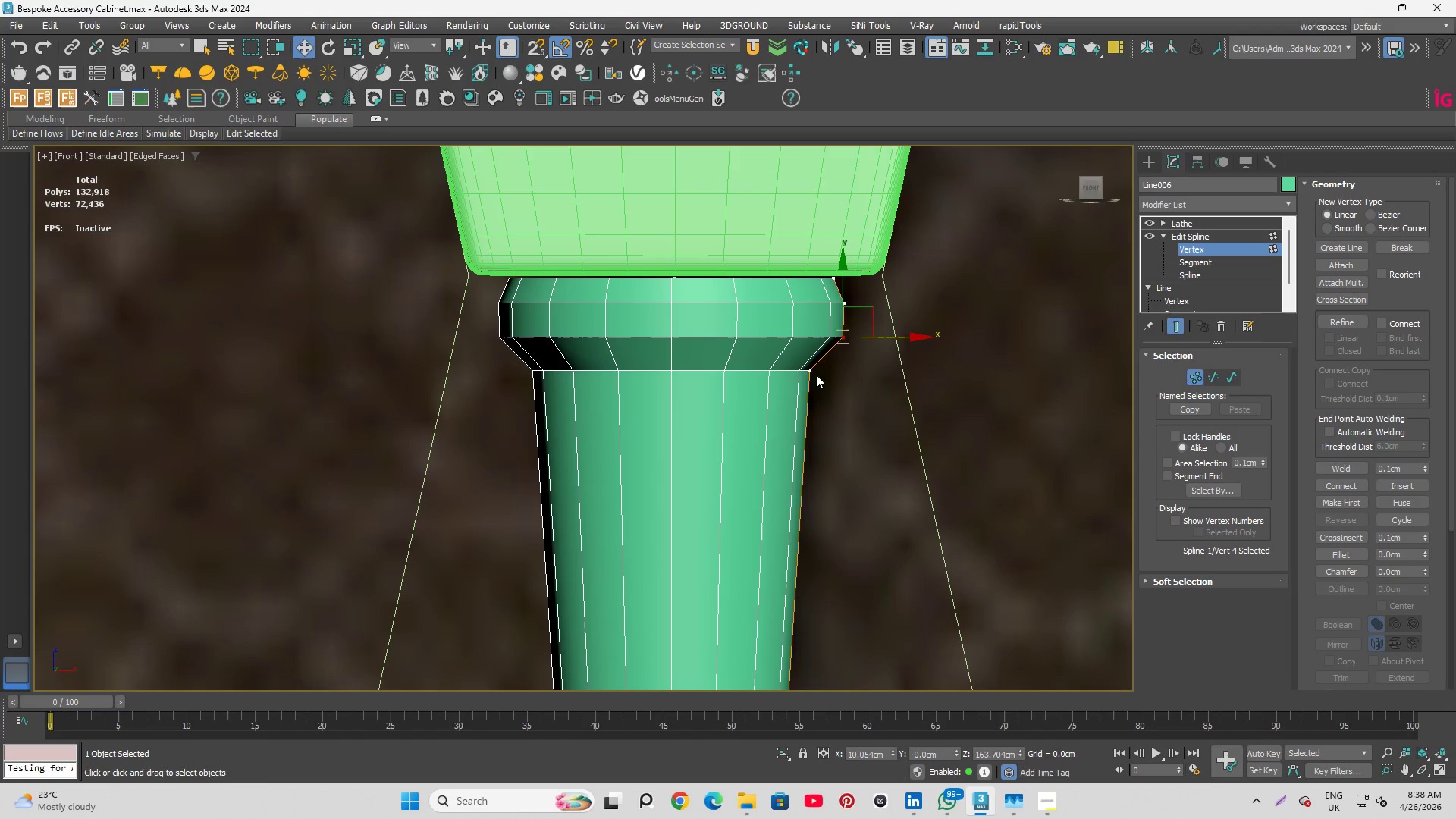 
left_click([813, 370])
 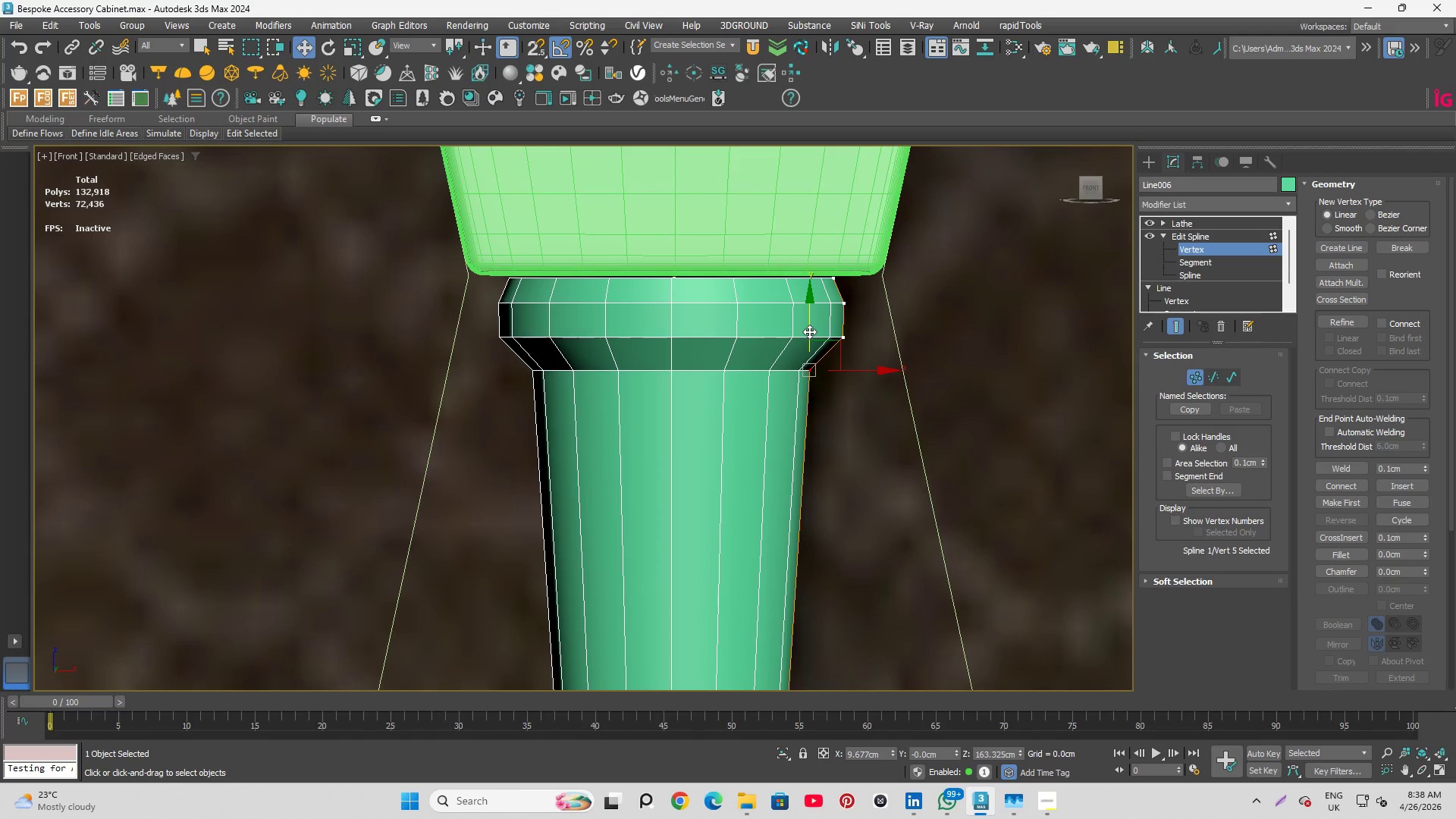 
left_click_drag(start_coordinate=[809, 331], to_coordinate=[808, 327])
 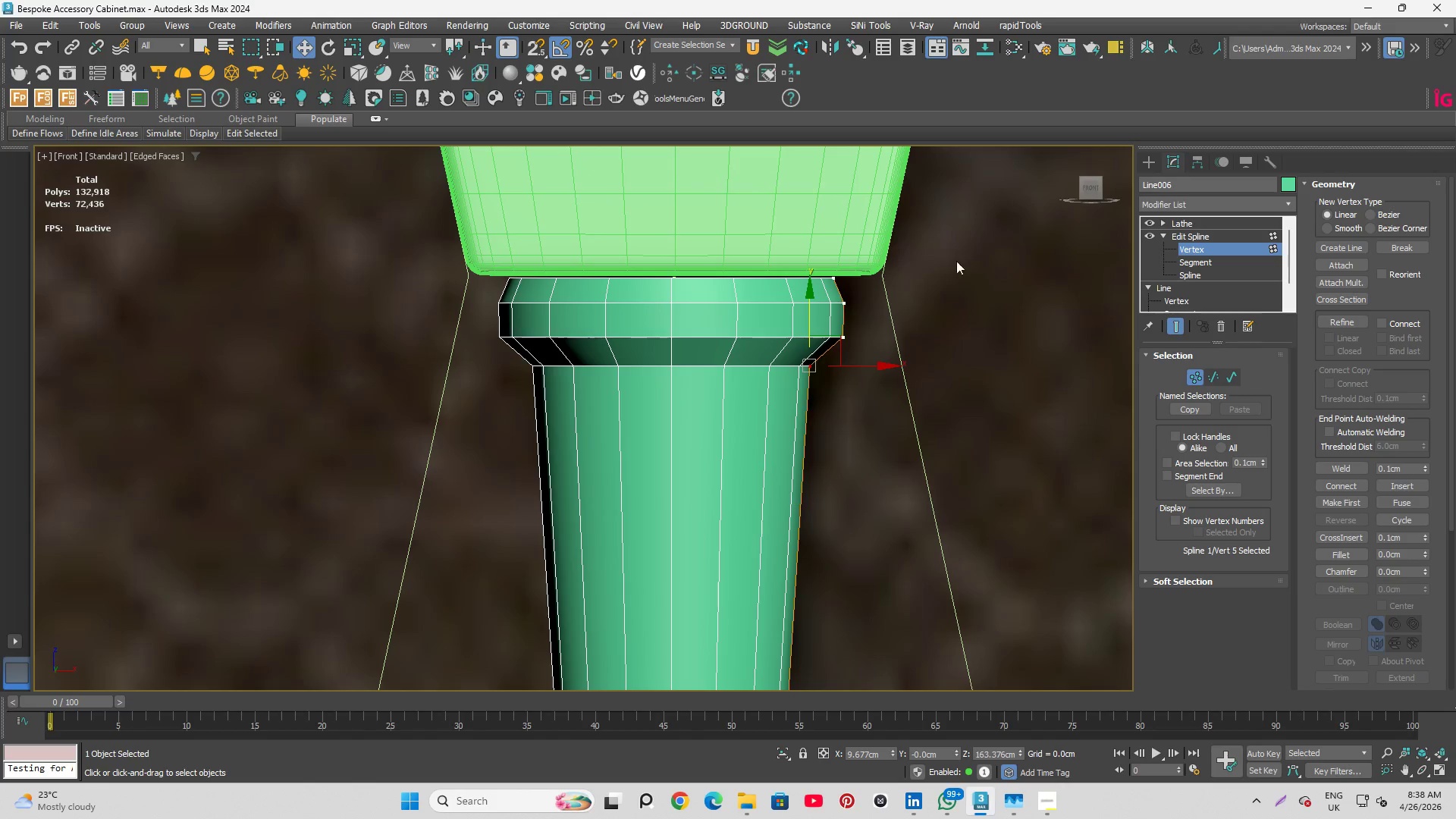 
left_click([972, 254])
 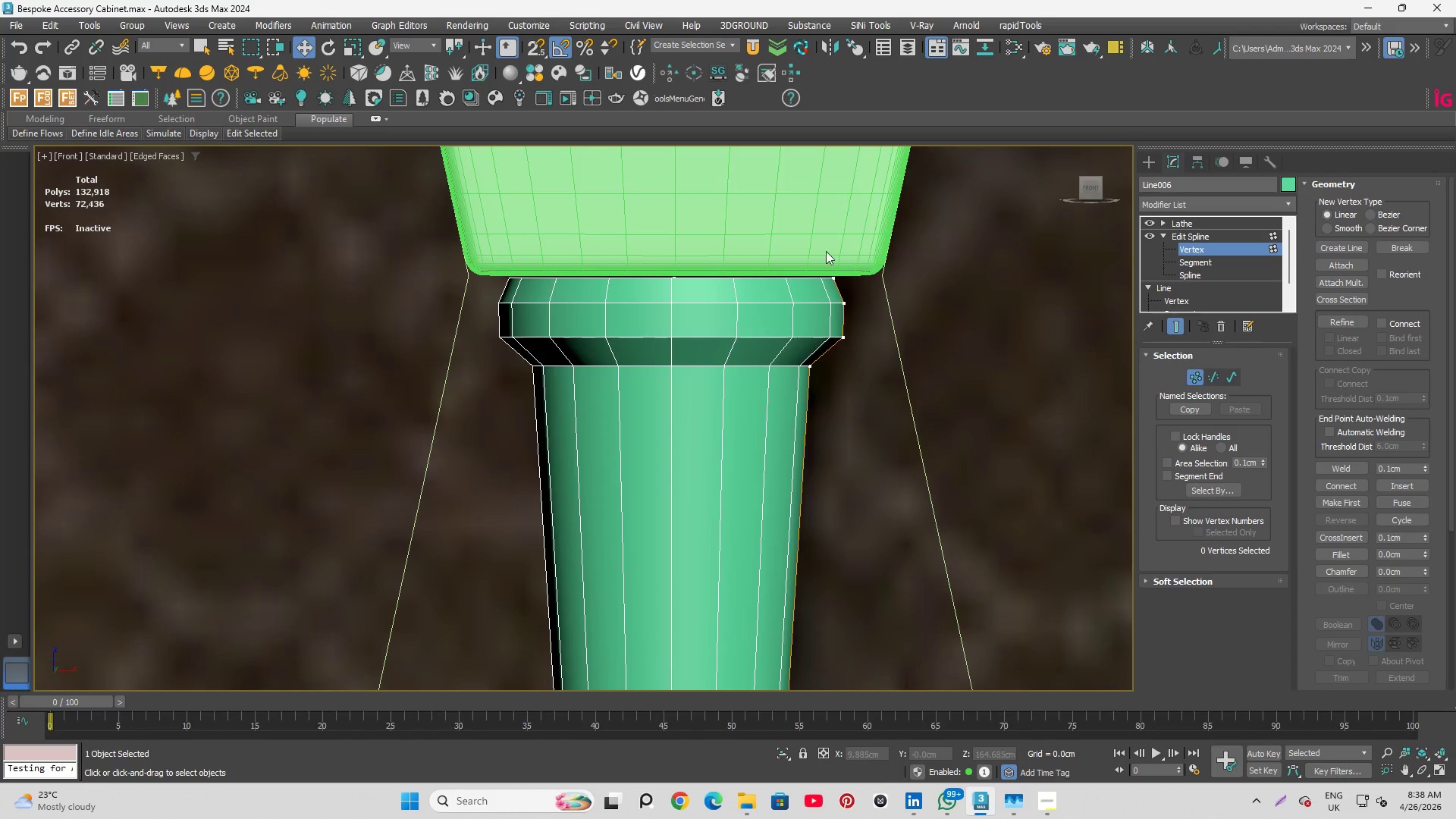 
scroll: coordinate [820, 248], scroll_direction: down, amount: 5.0
 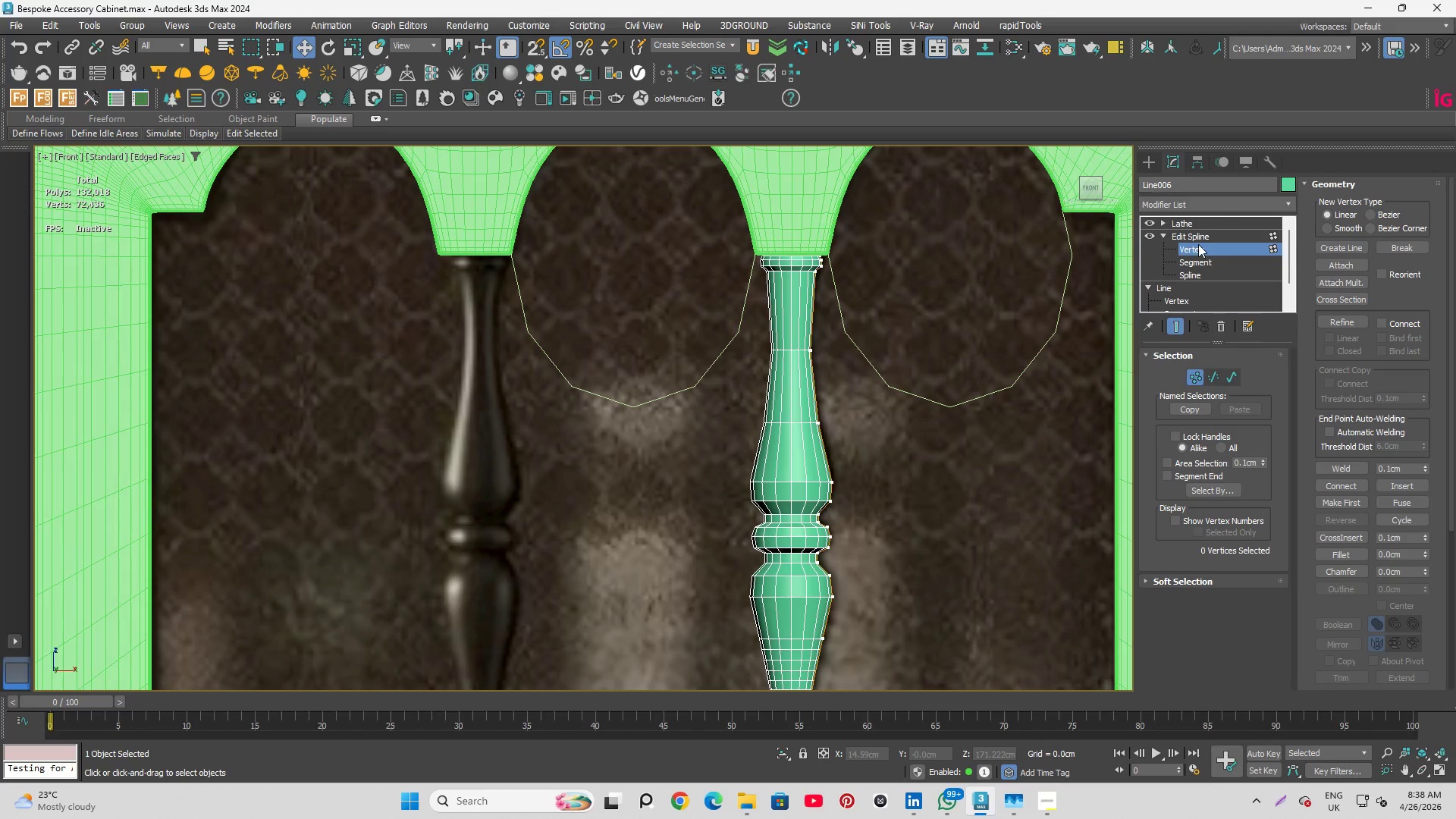 
scroll: coordinate [1011, 262], scroll_direction: up, amount: 5.0
 